 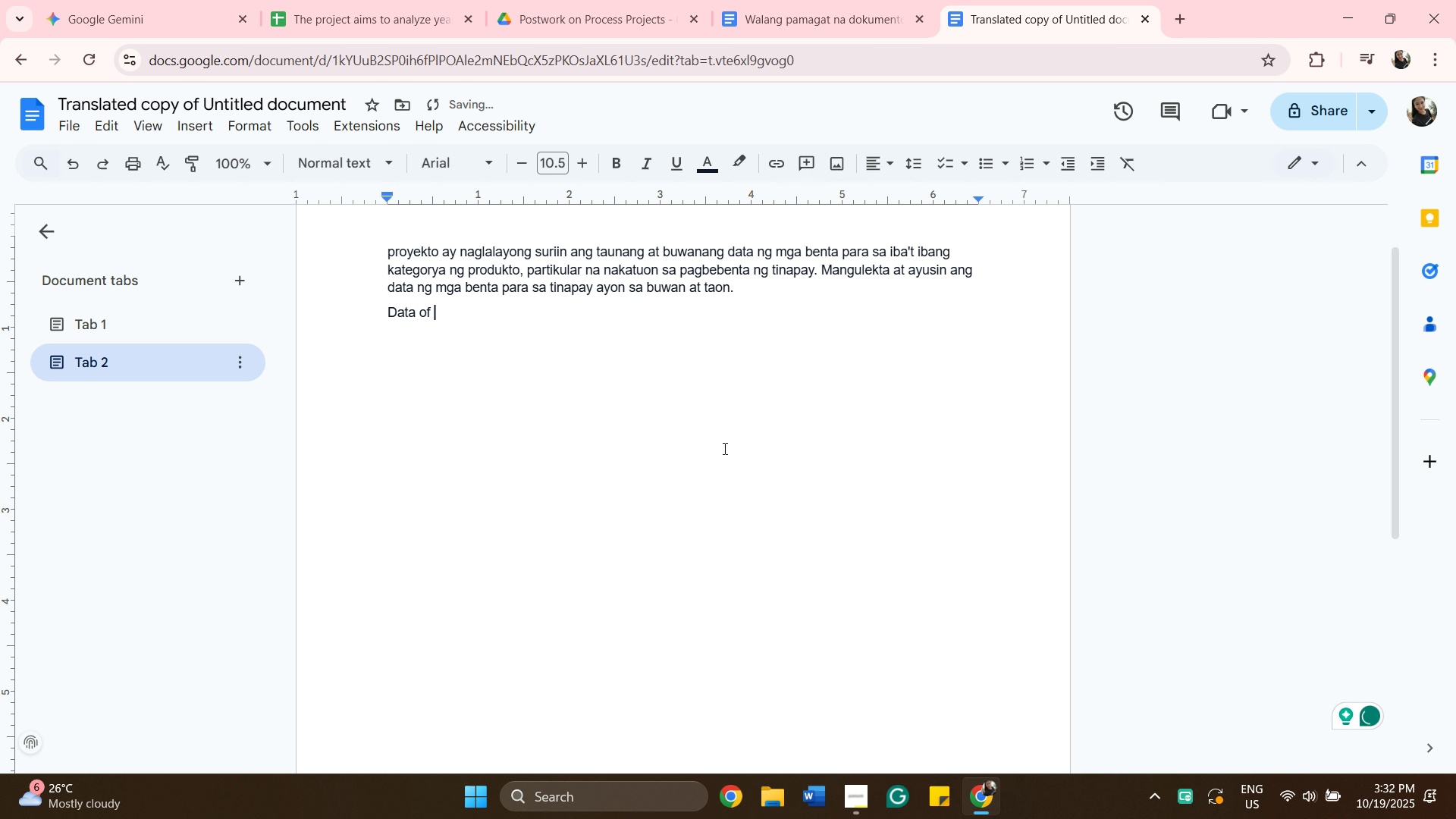 
key(Backspace)
key(Backspace)
key(Backspace)
key(Backspace)
key(Backspace)
key(Backspace)
key(Backspace)
key(Backspace)
type(What we need Data of 2023, 2024, and 202)
key(Backspace)
key(Backspace)
key(Backspace)
type(monthky )
key(Backspace)
key(Backspace)
type(y sales for 2025)
 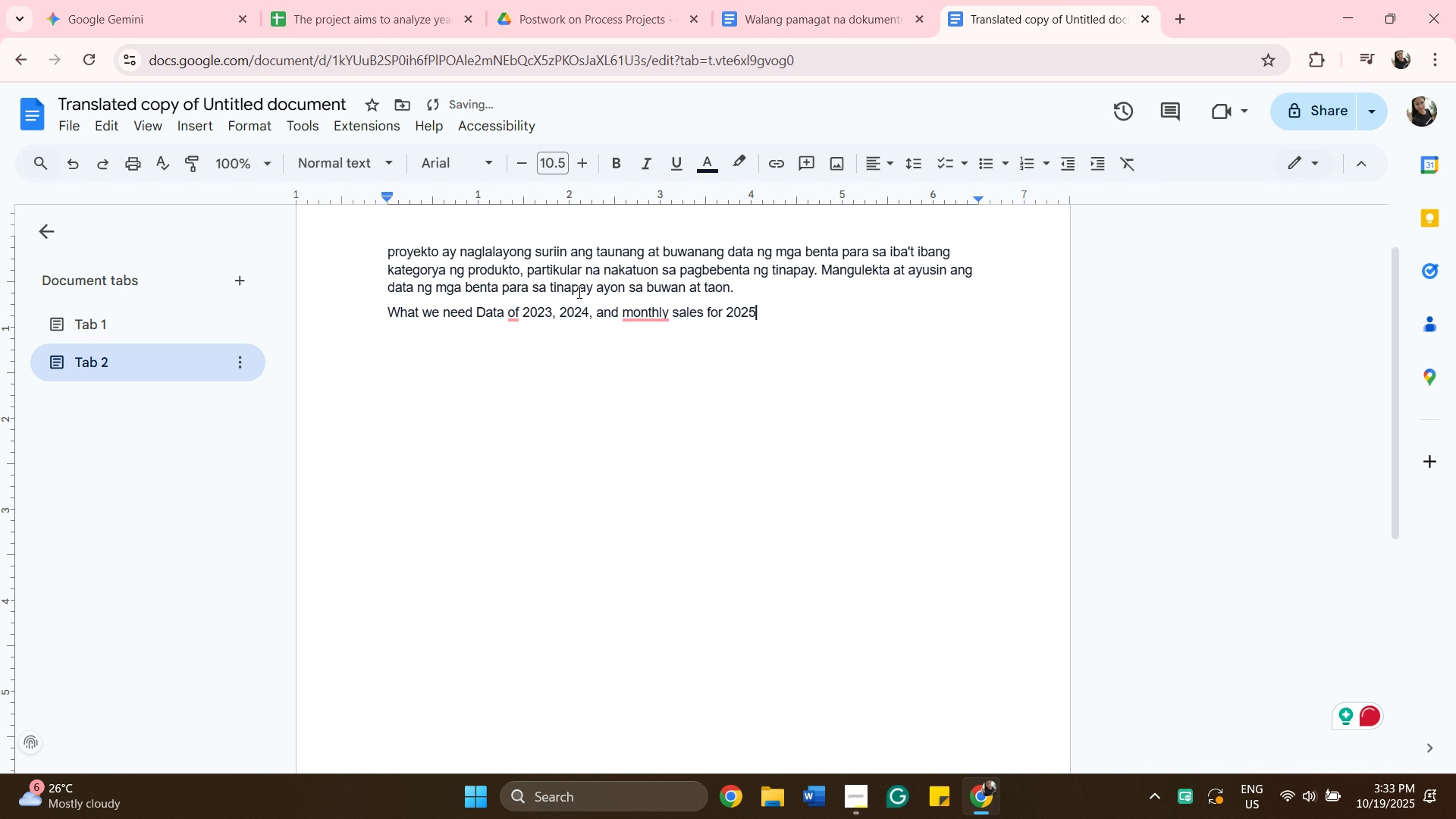 
left_click_drag(start_coordinate=[659, 375], to_coordinate=[655, 369])
 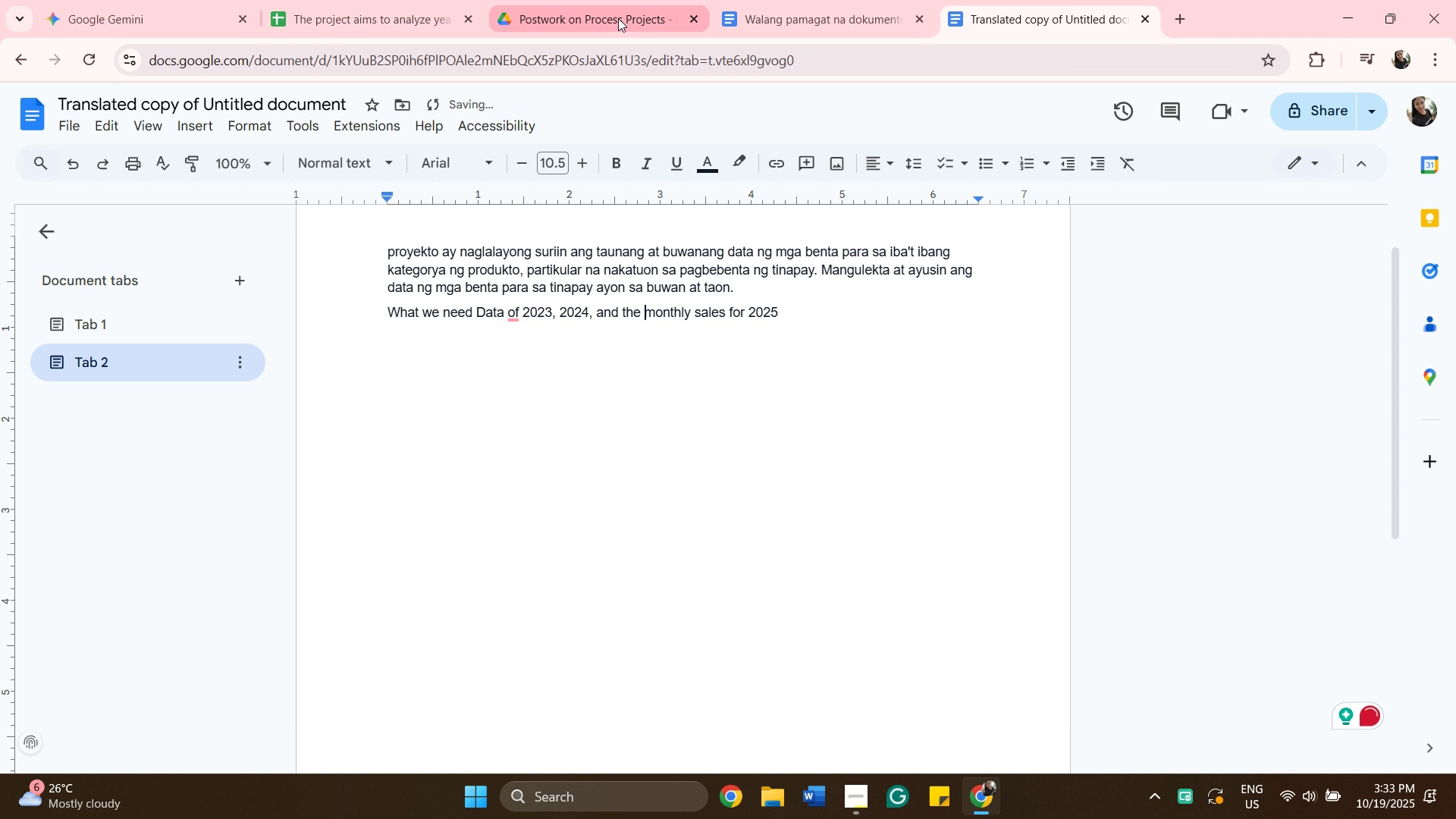 
left_click([618, 18])
 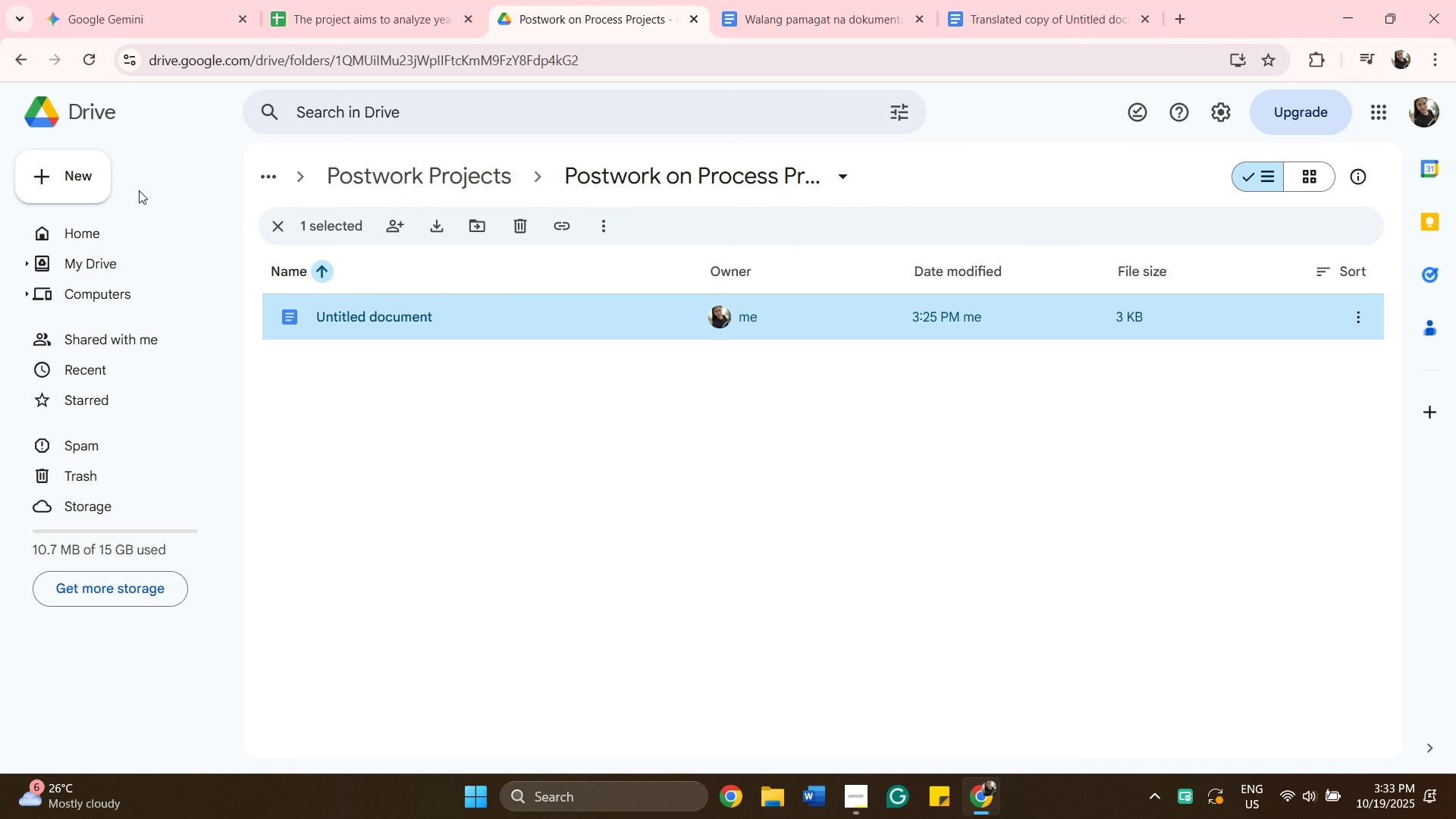 
left_click([65, 177])
 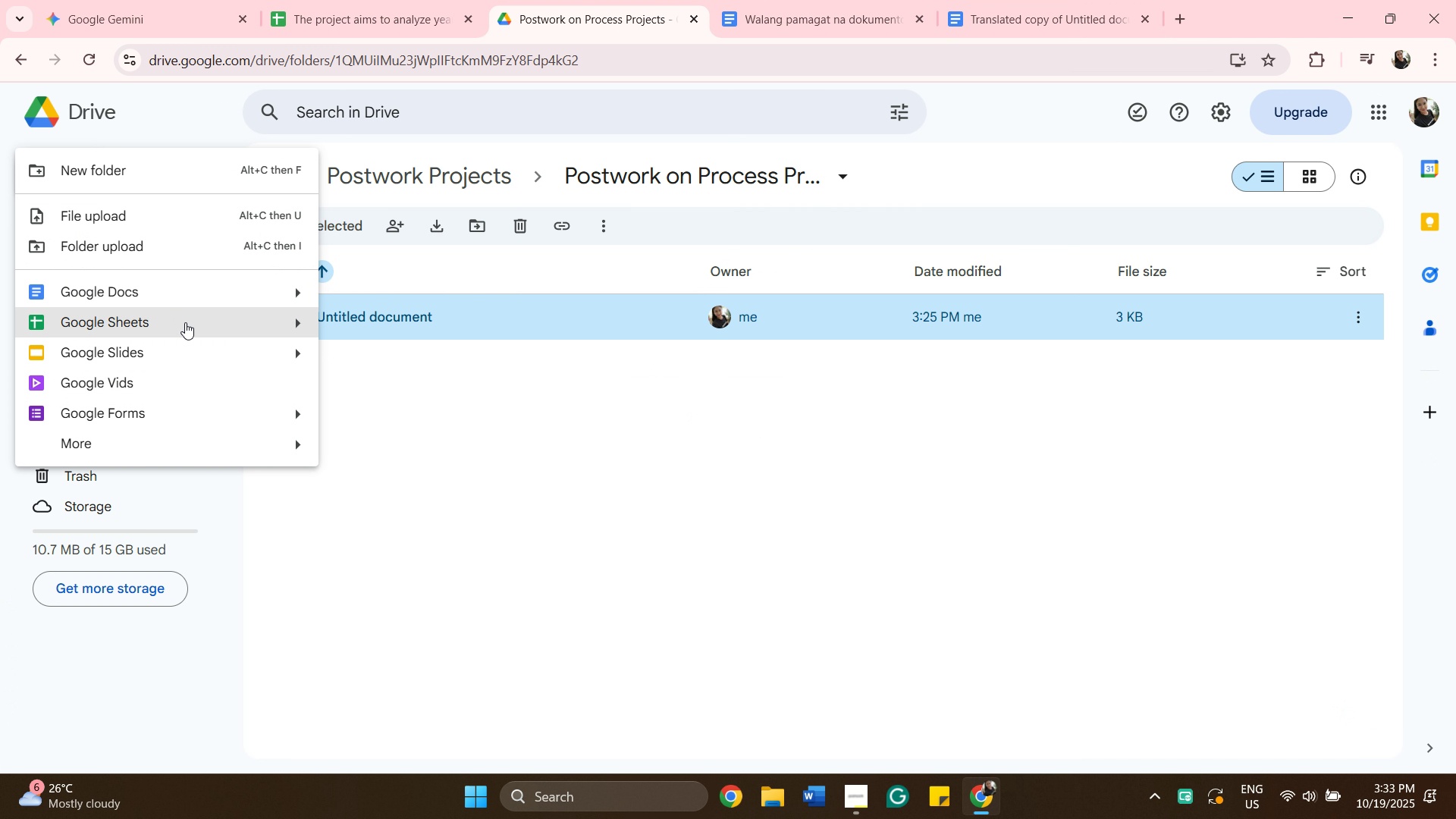 
left_click([190, 330])
 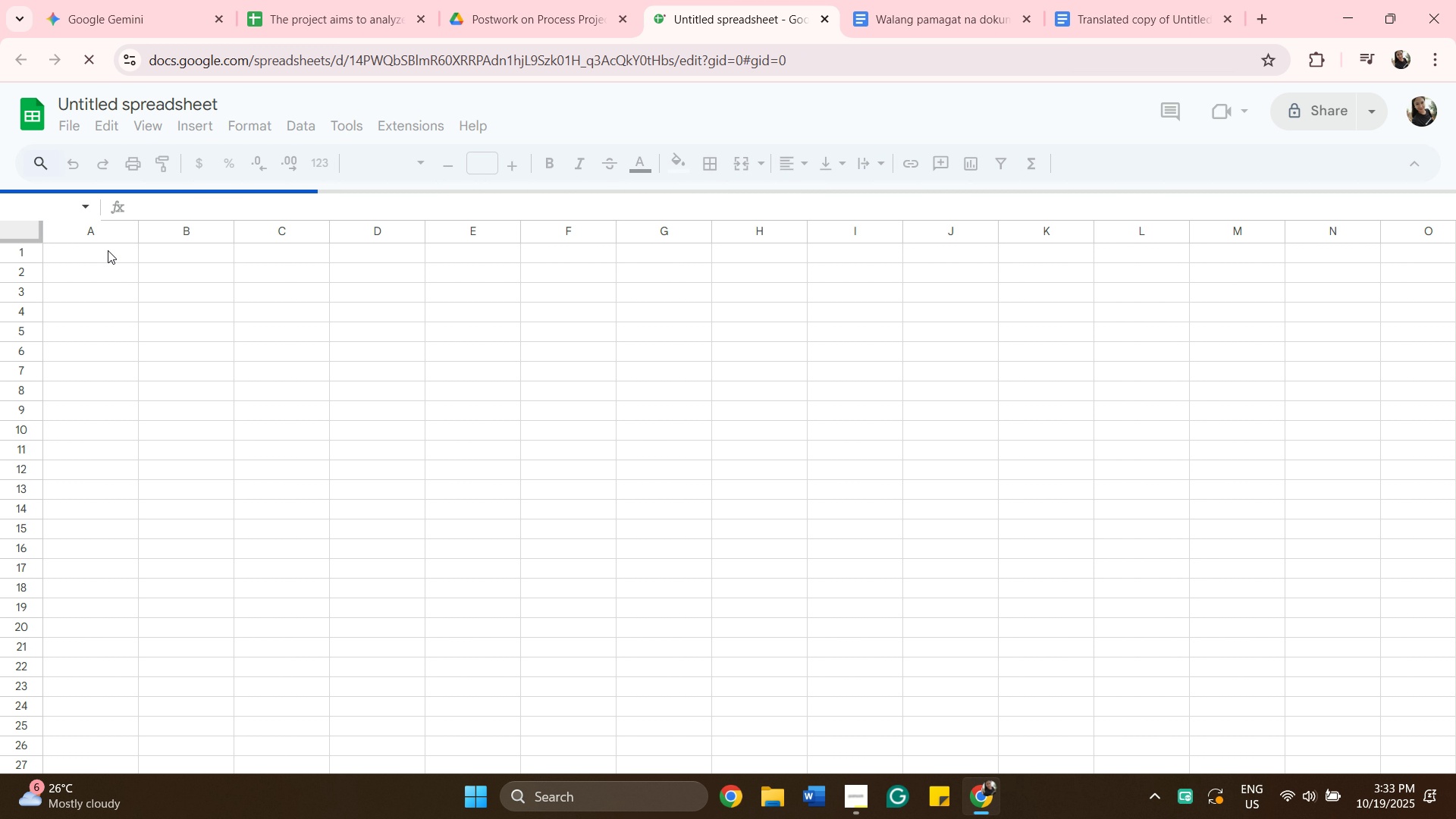 
left_click([108, 250])
 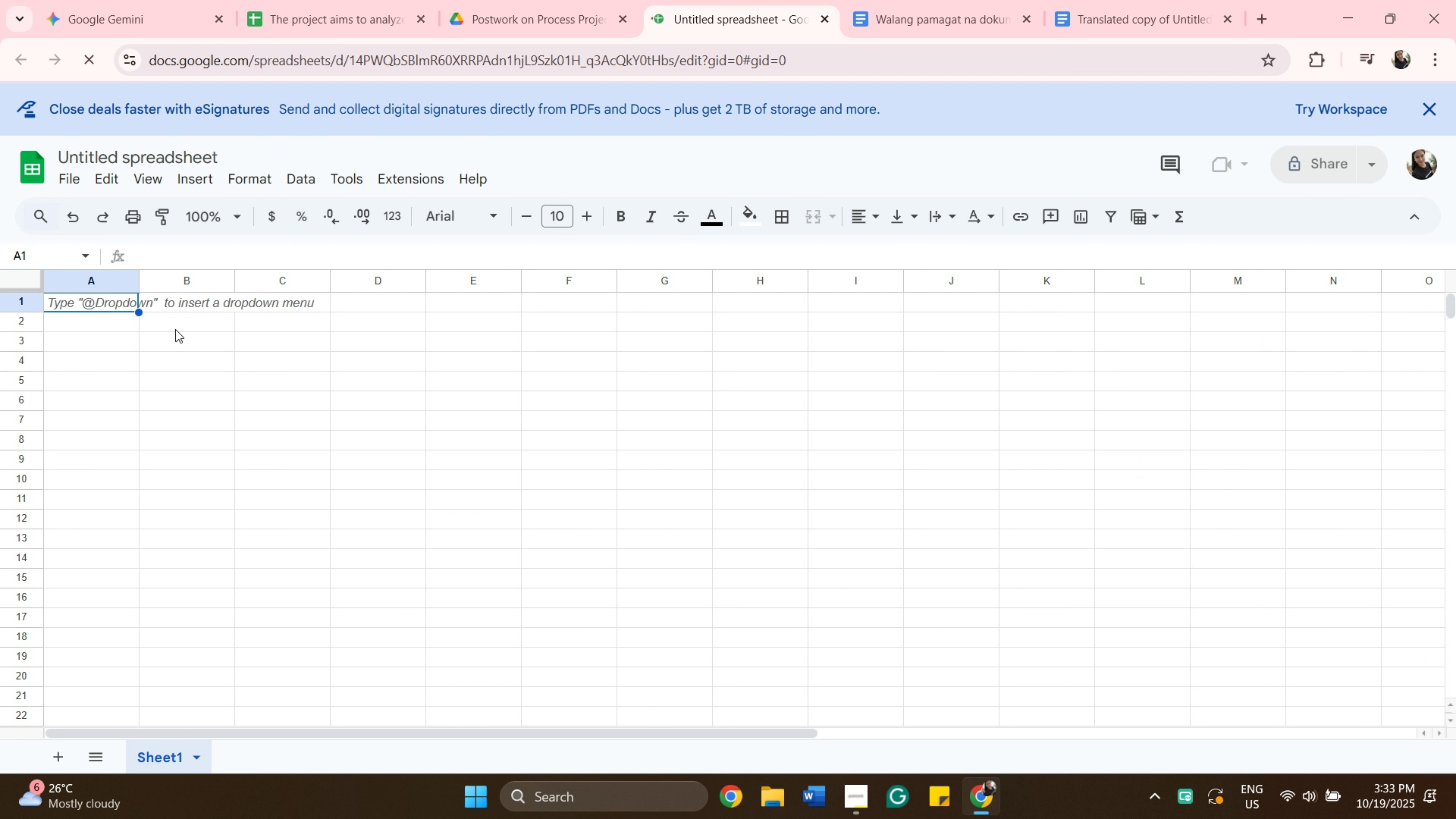 
left_click([175, 329])
 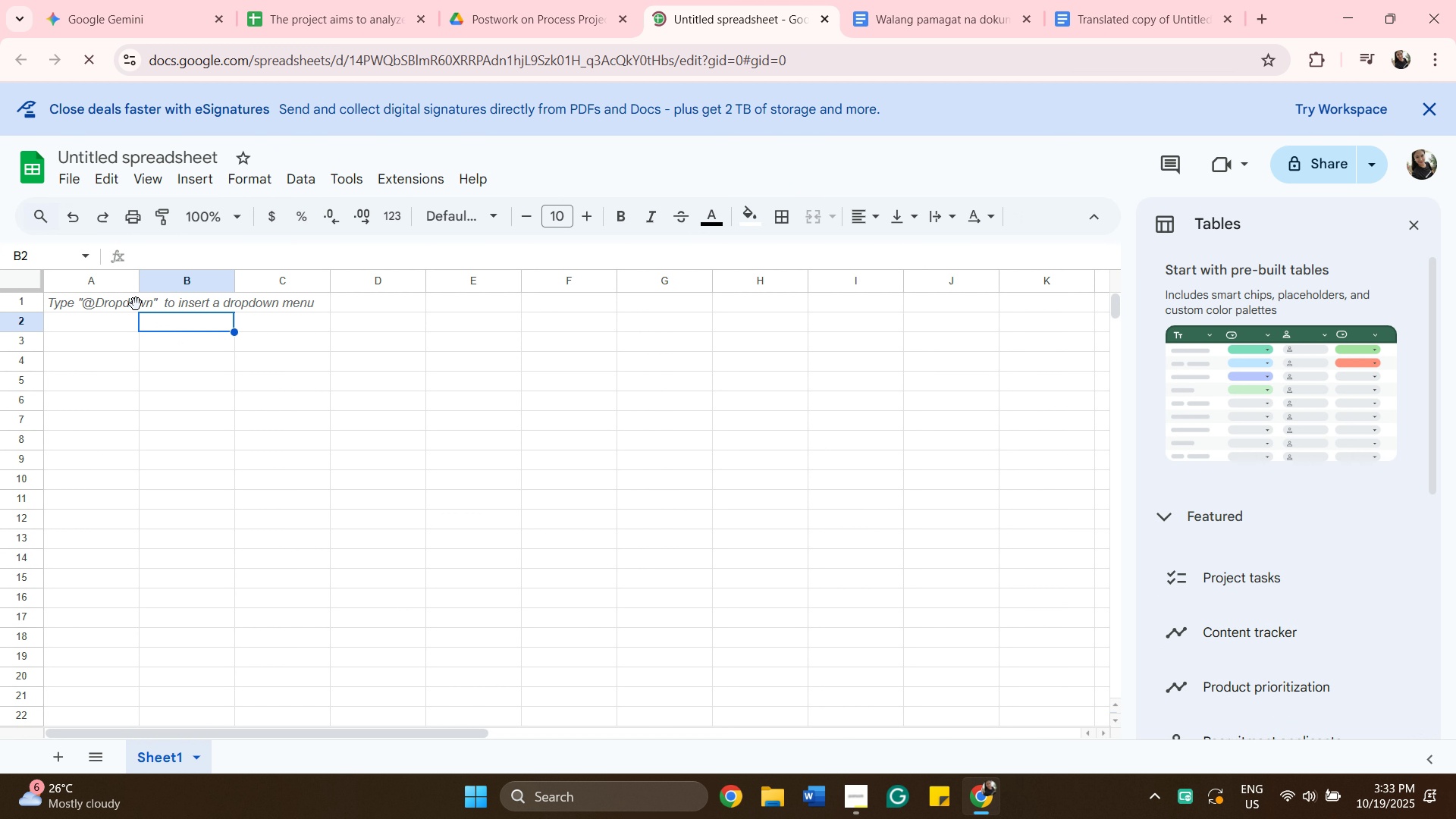 
left_click([115, 309])
 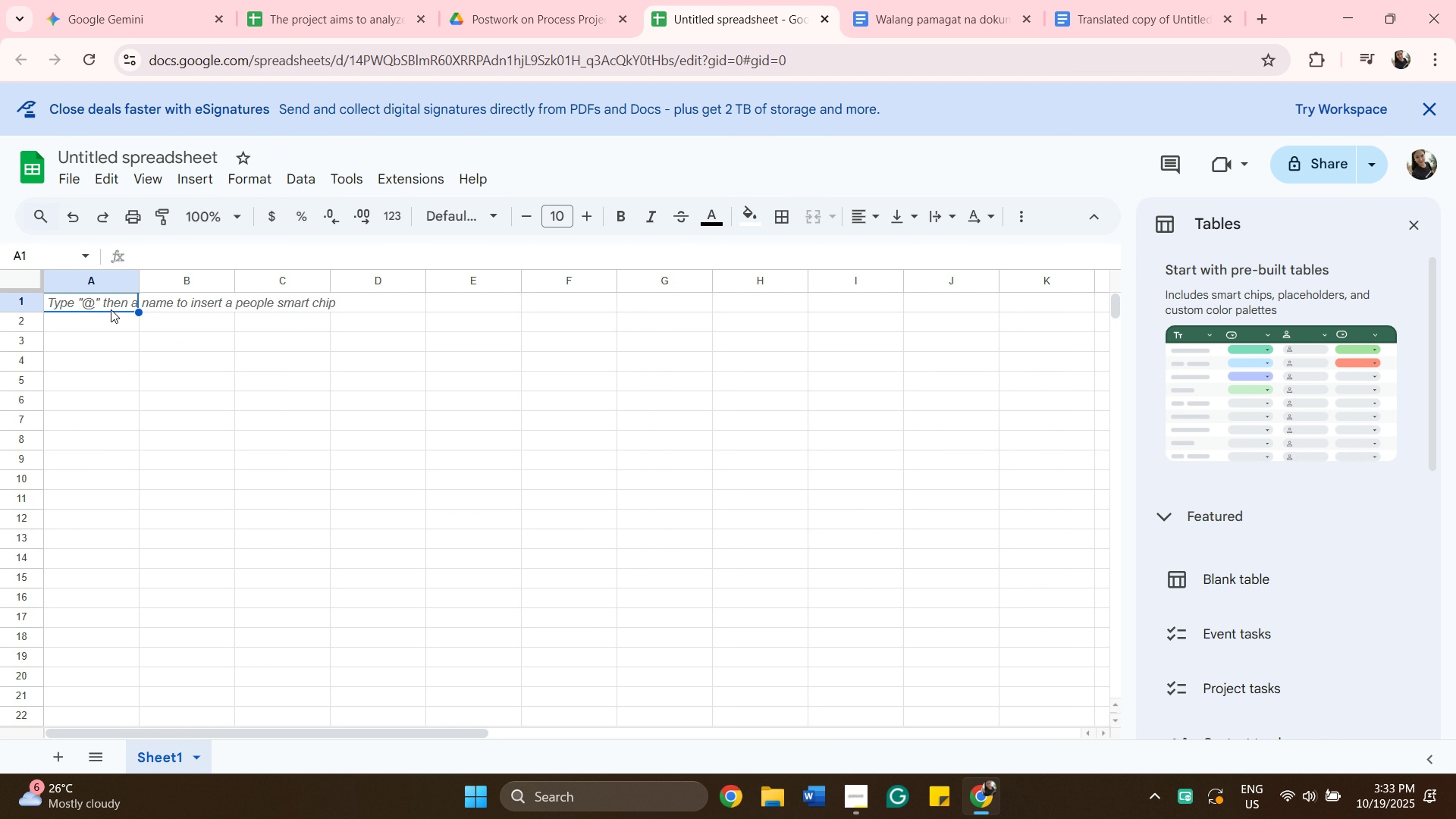 
type(Collecting Data )
 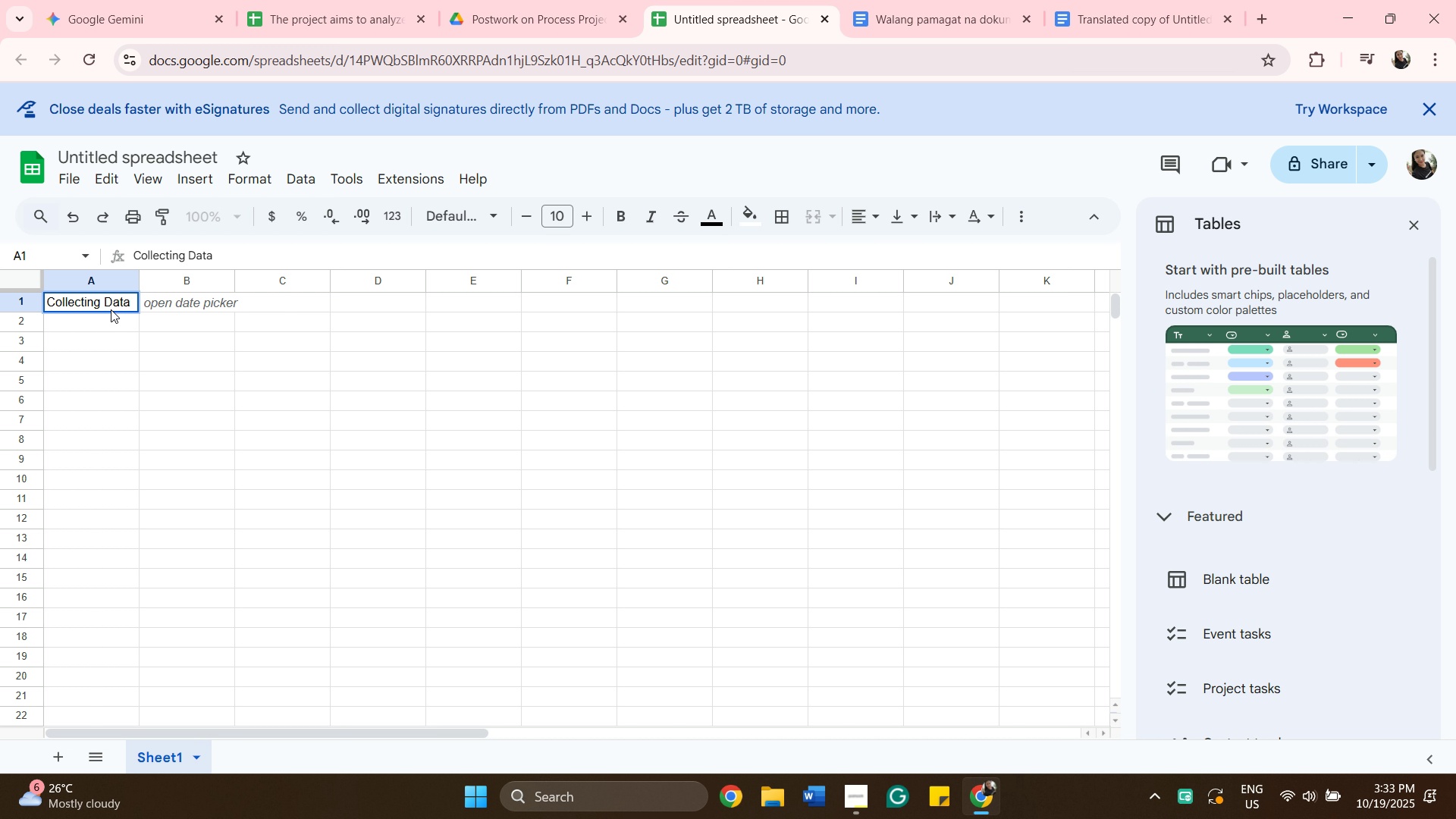 
left_click([121, 328])
 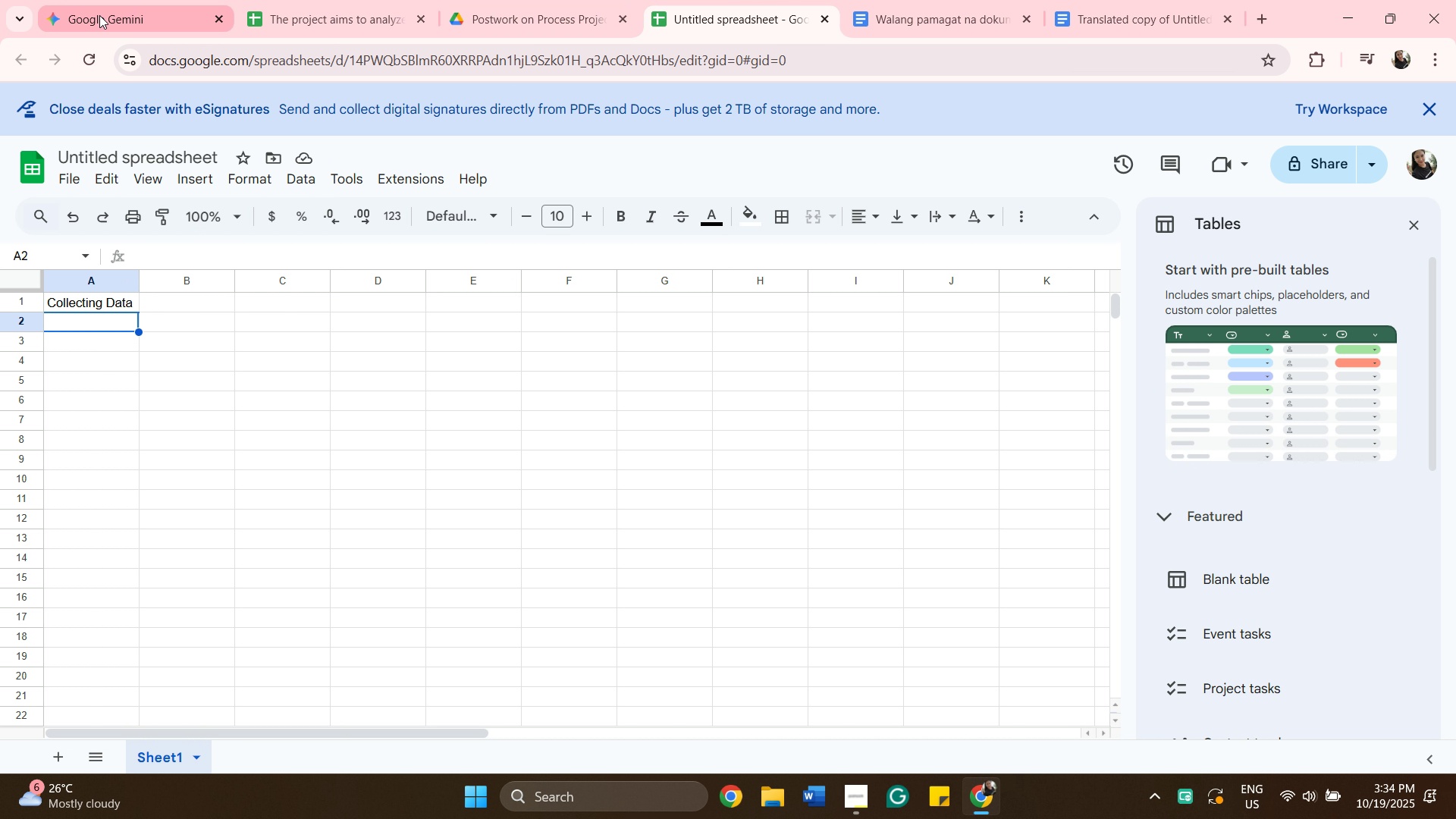 
wait(10.09)
 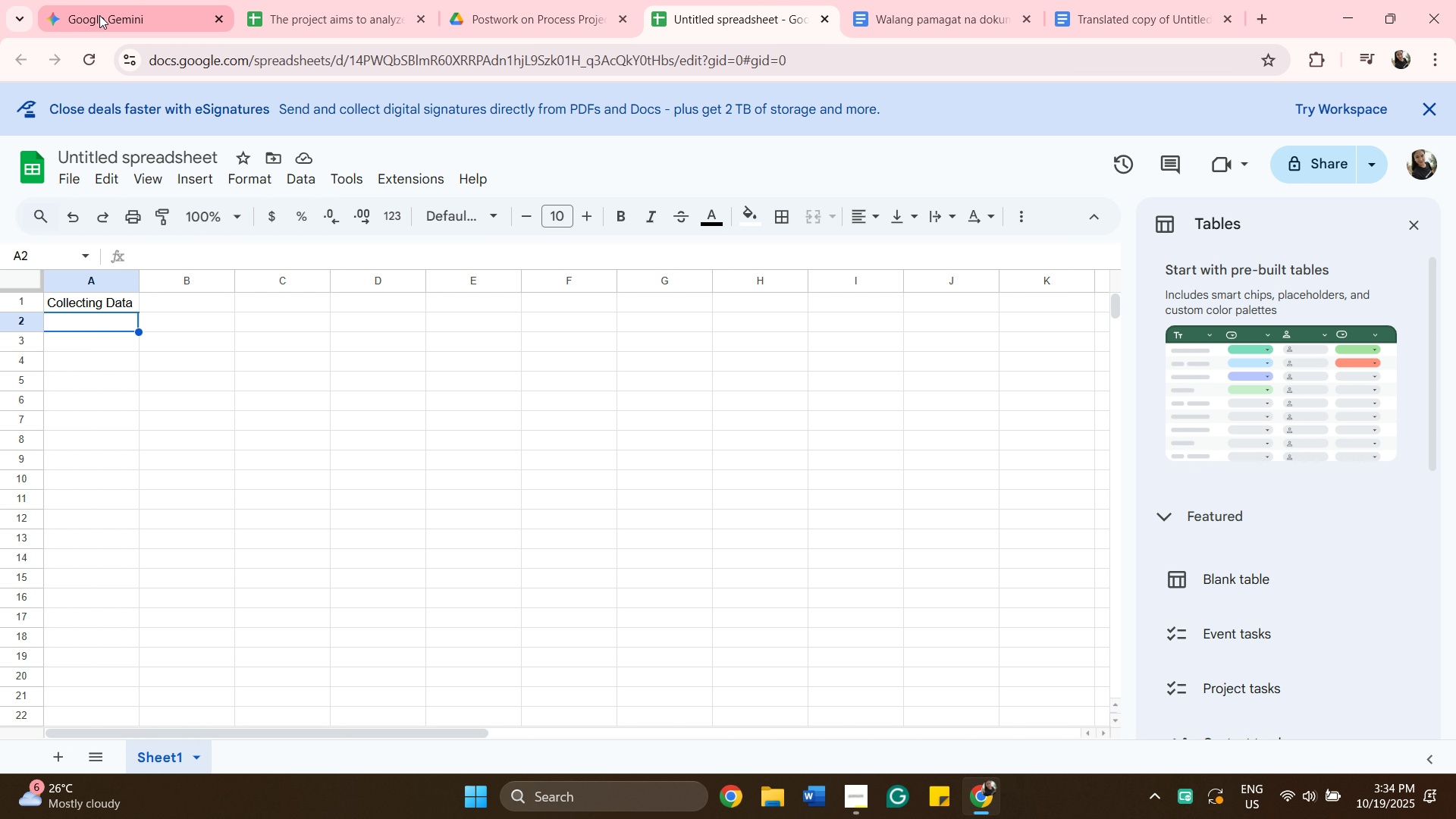 
type(give n)
key(Backspace)
type(m )
key(Backspace)
type(e 2023 data of bread)
 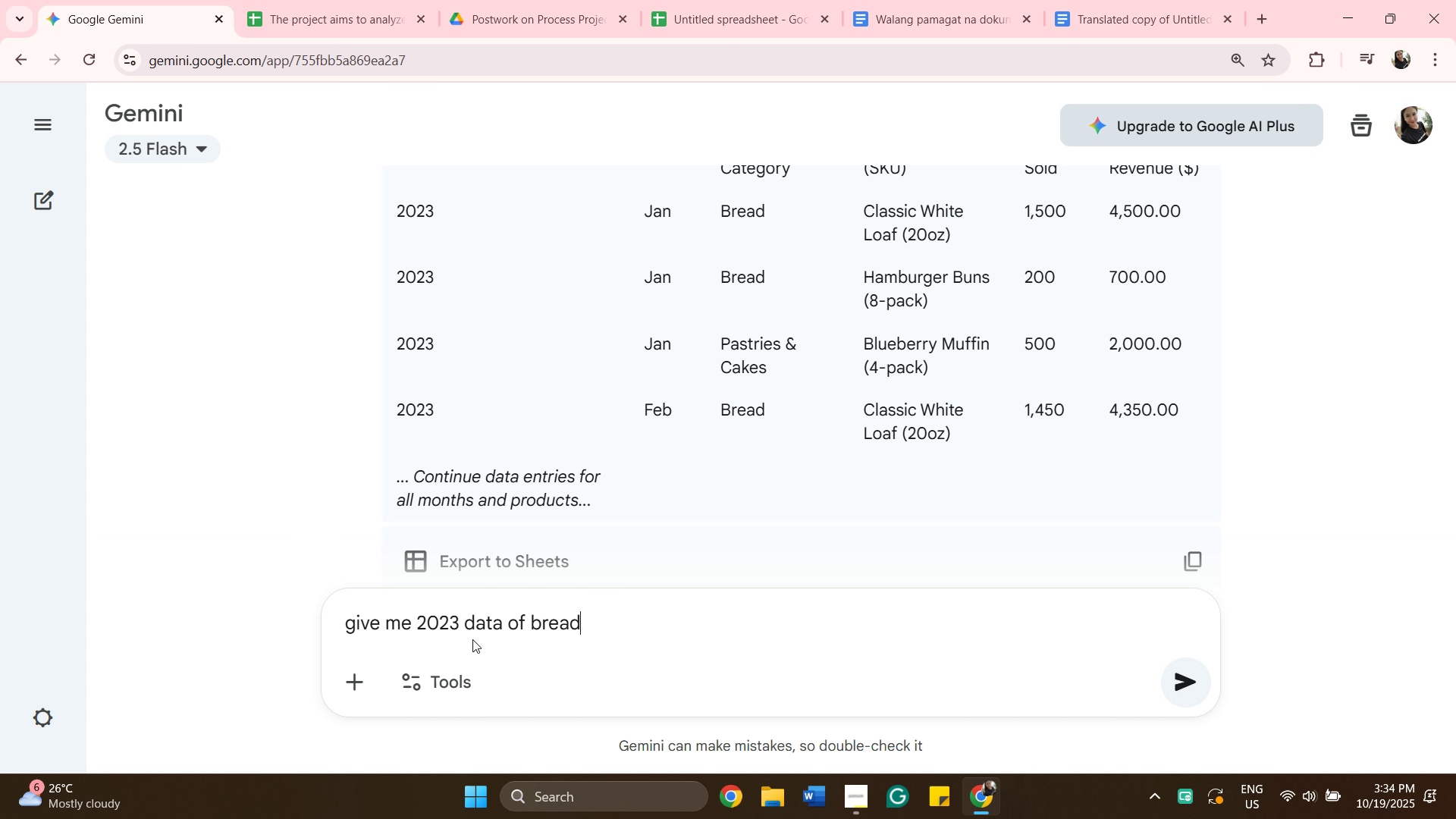 
wait(8.15)
 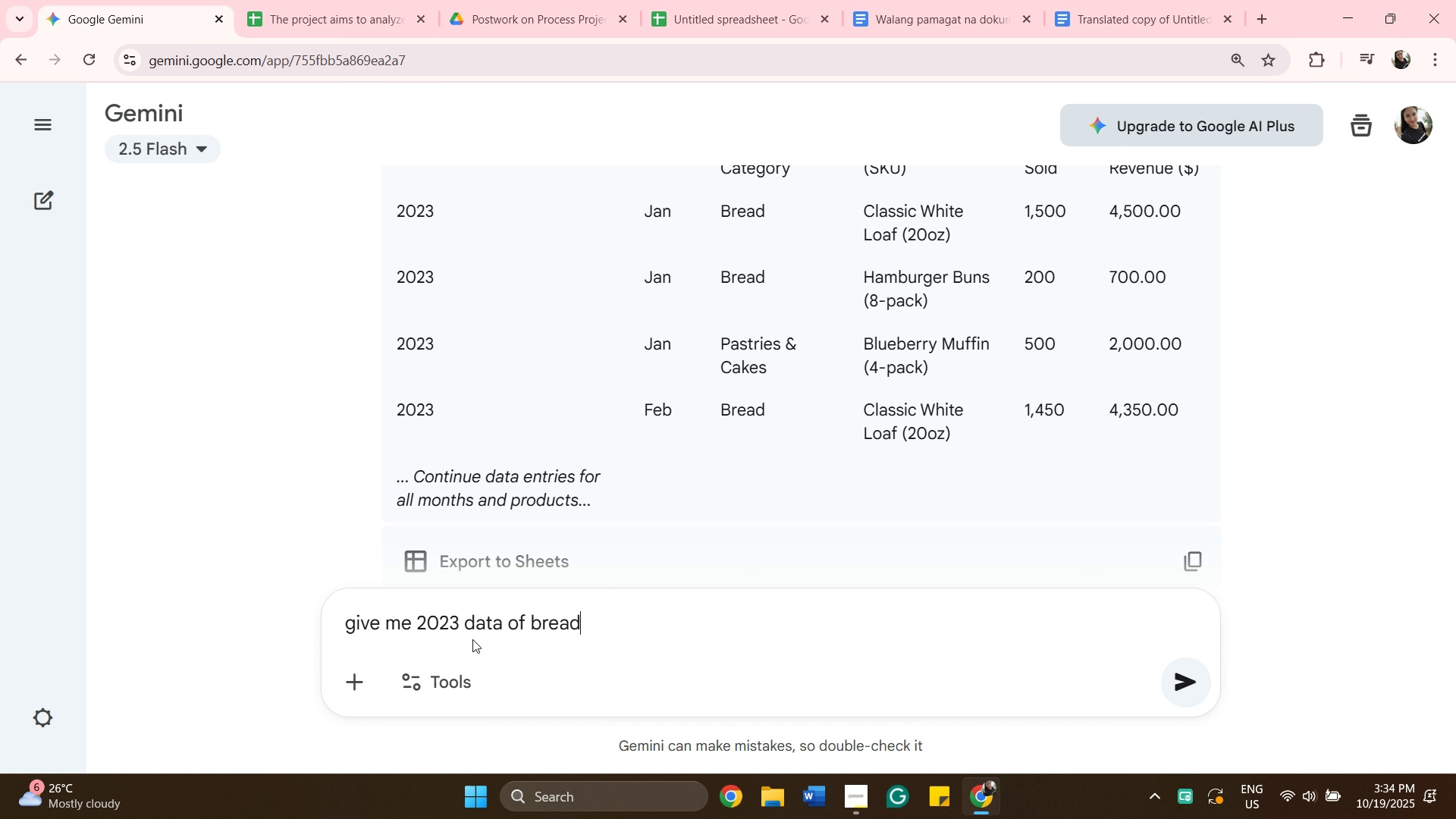 
left_click([530, 622])
 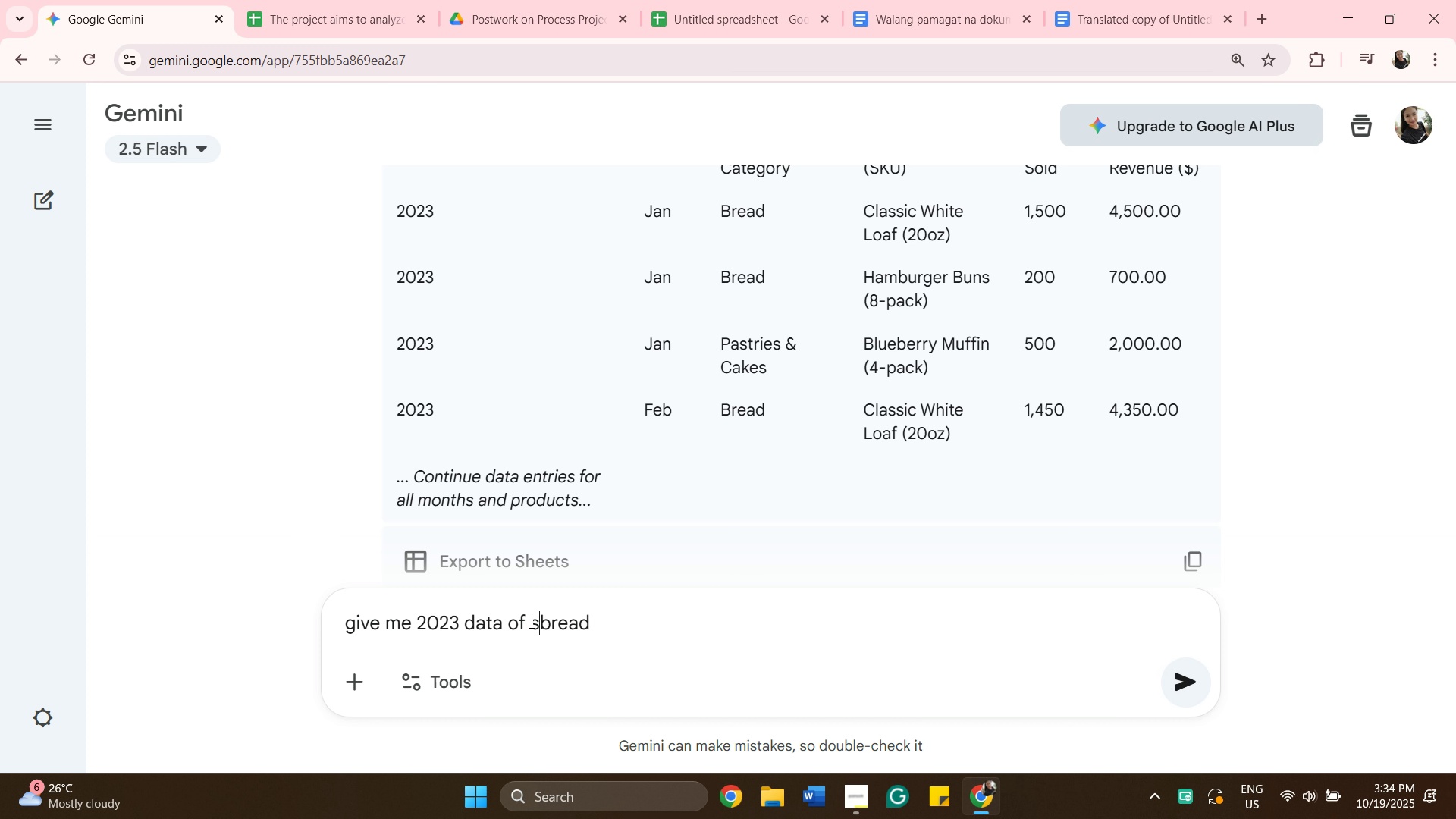 
type(sales of br)
key(Backspace)
 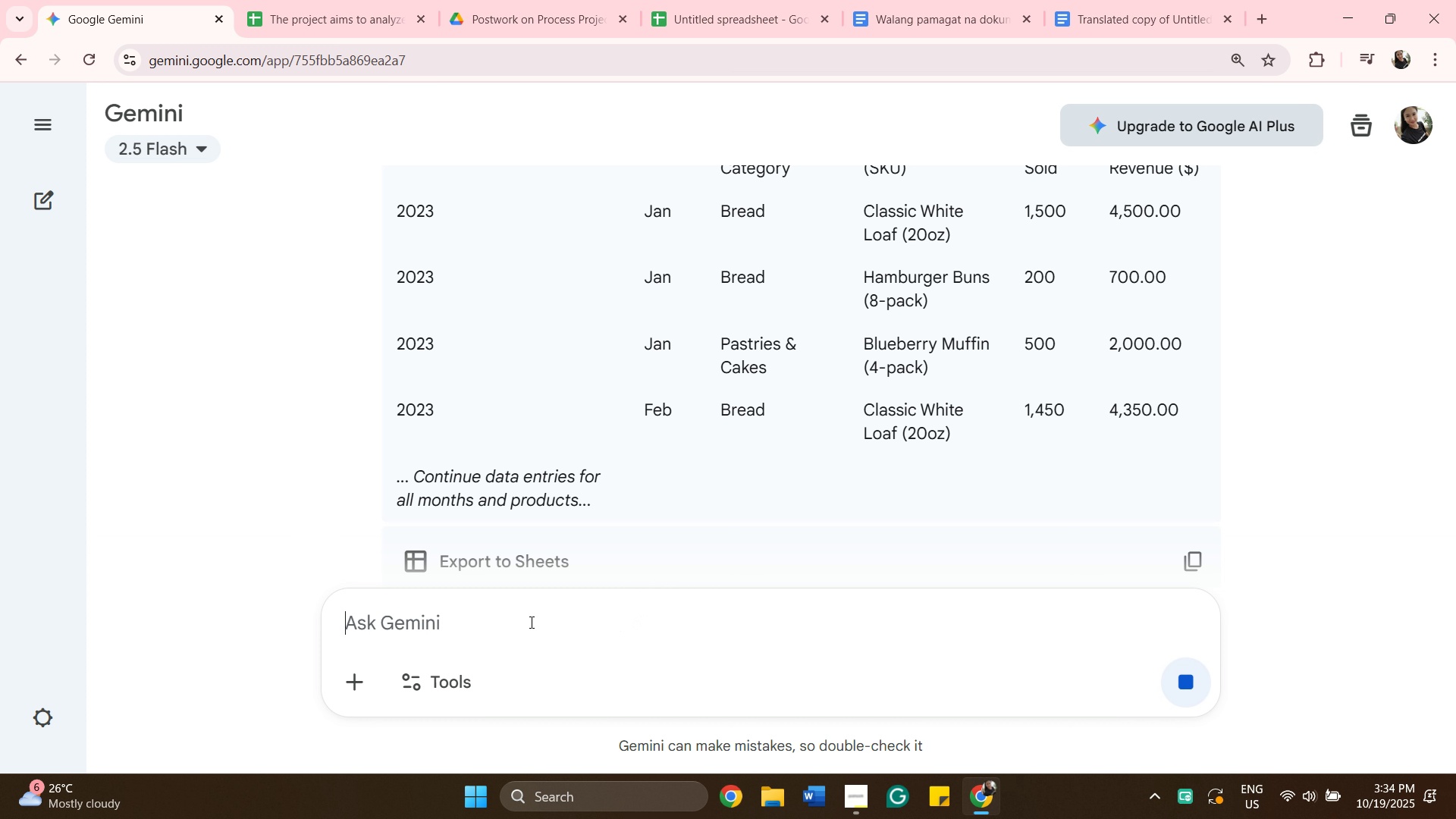 
key(Enter)
 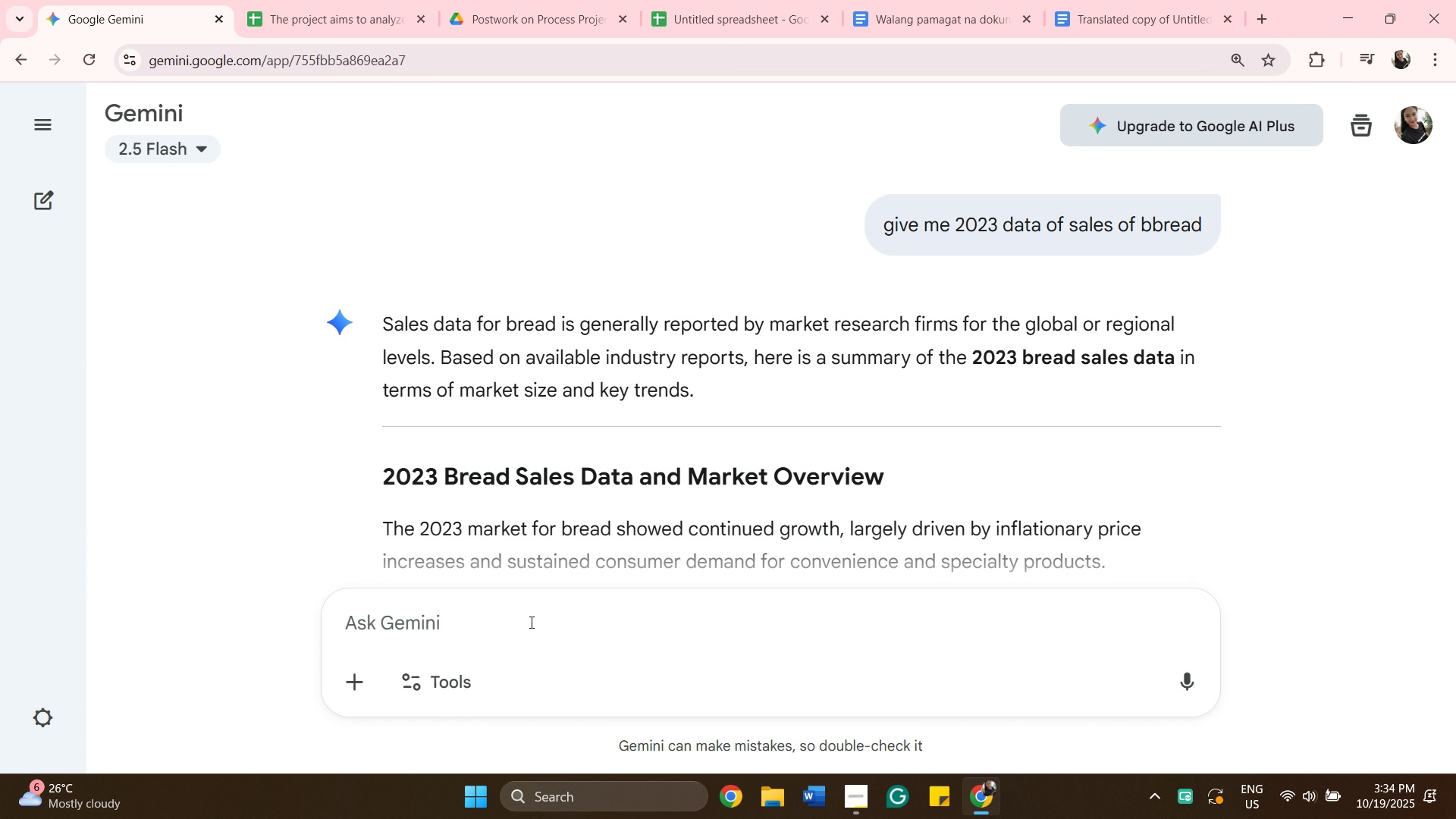 
wait(24.58)
 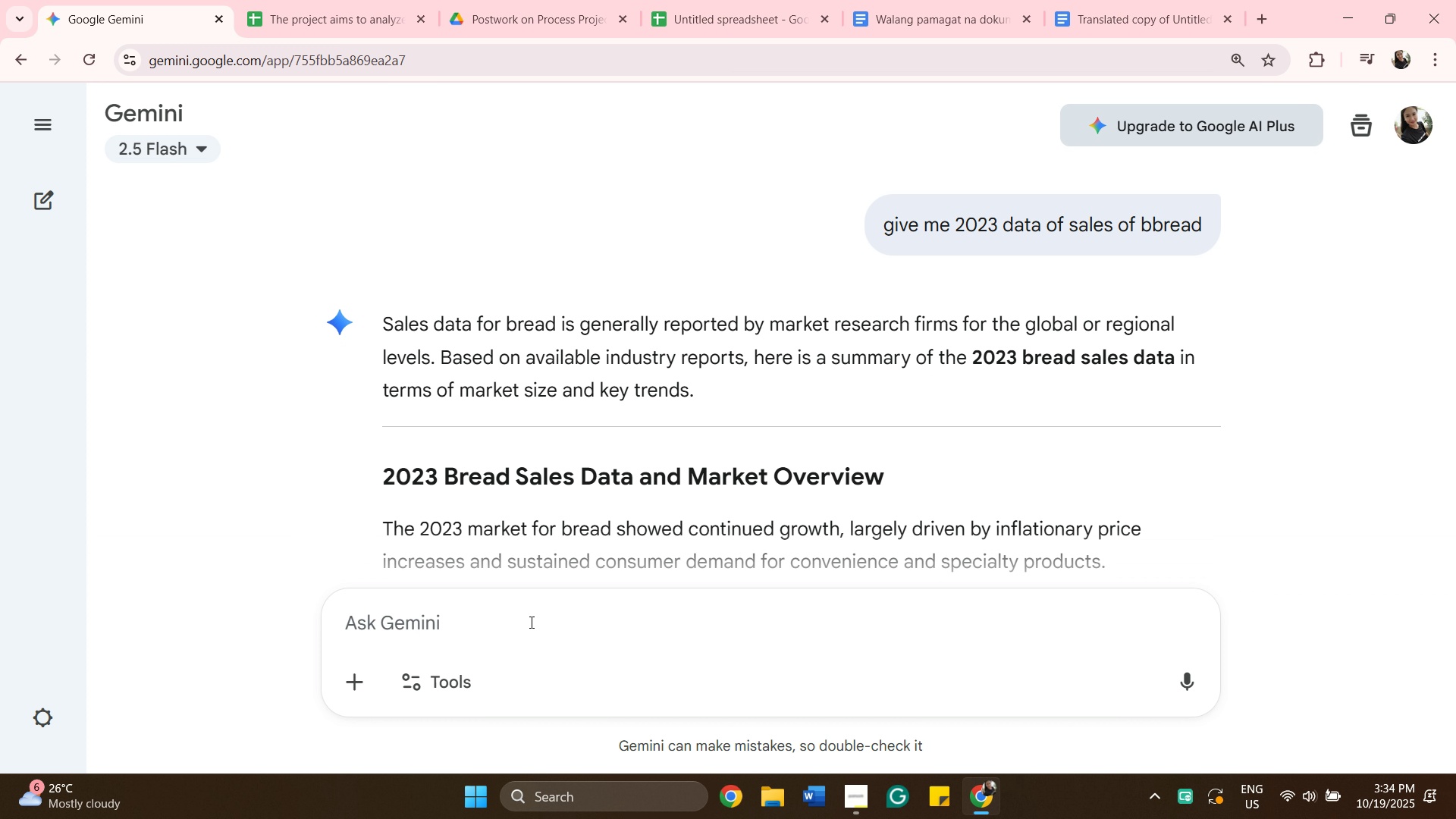 
scroll: coordinate [541, 549], scroll_direction: none, amount: 0.0
 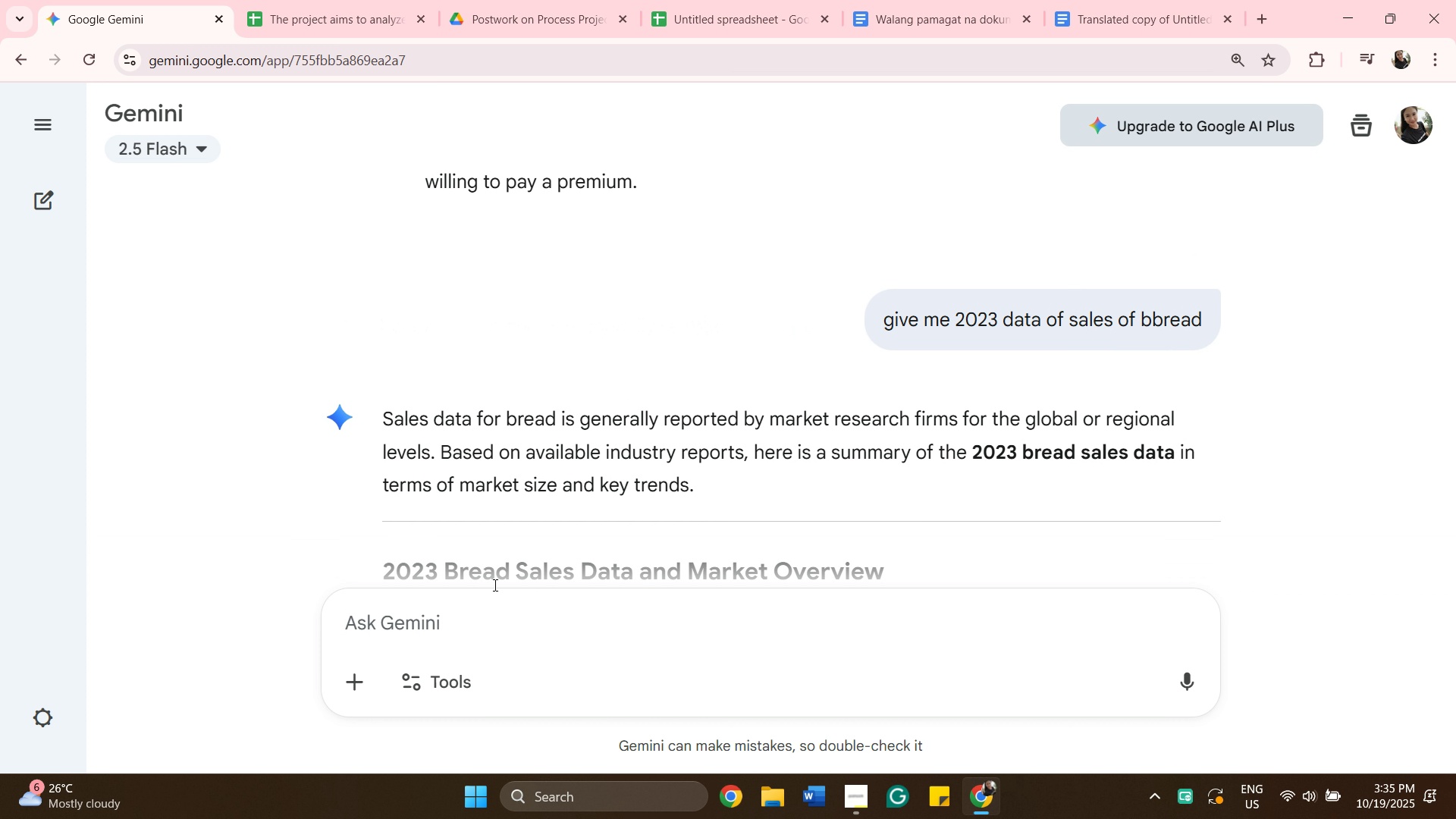 
wait(8.01)
 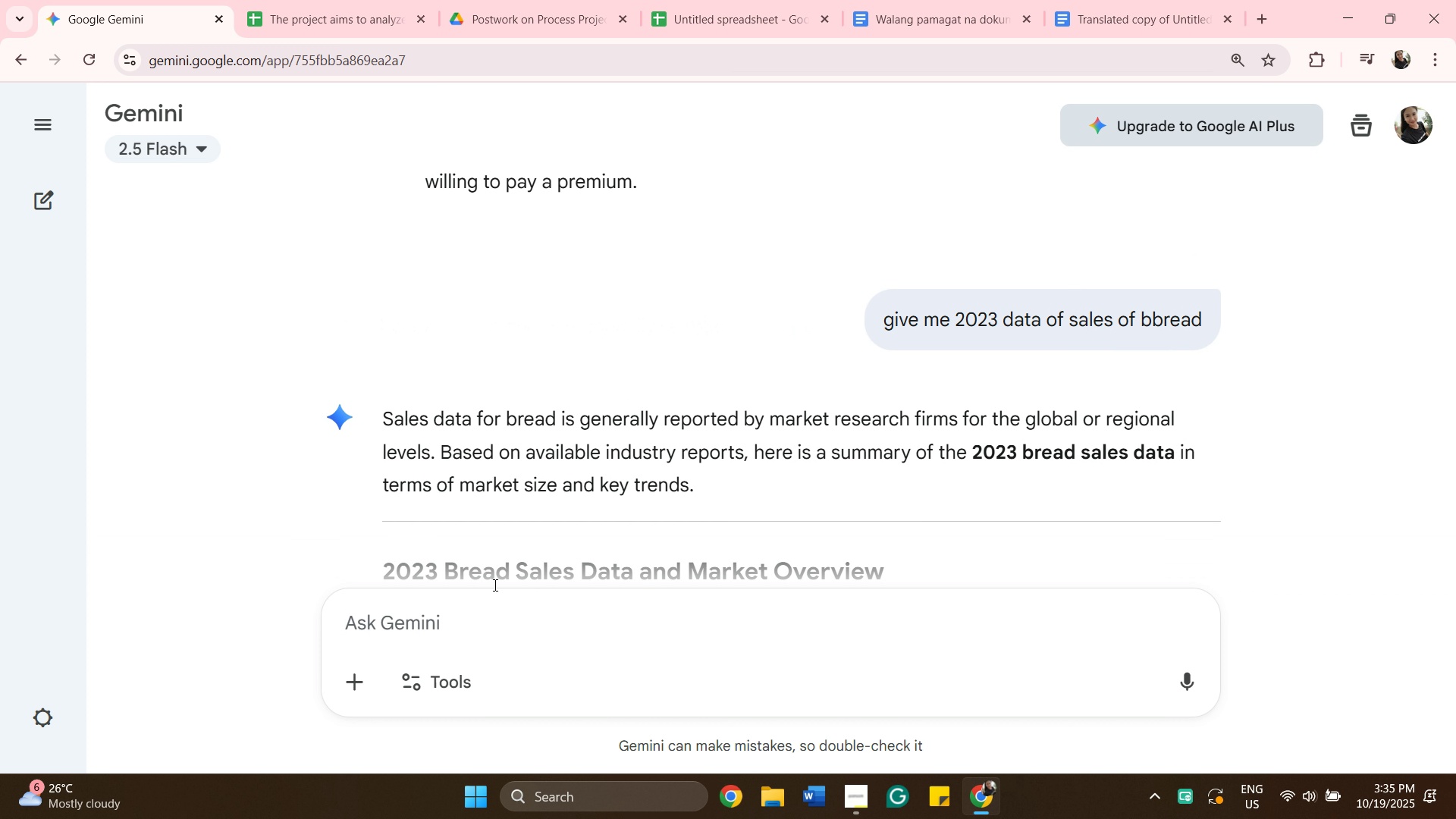 
scroll: coordinate [695, 458], scroll_direction: down, amount: 13.0
 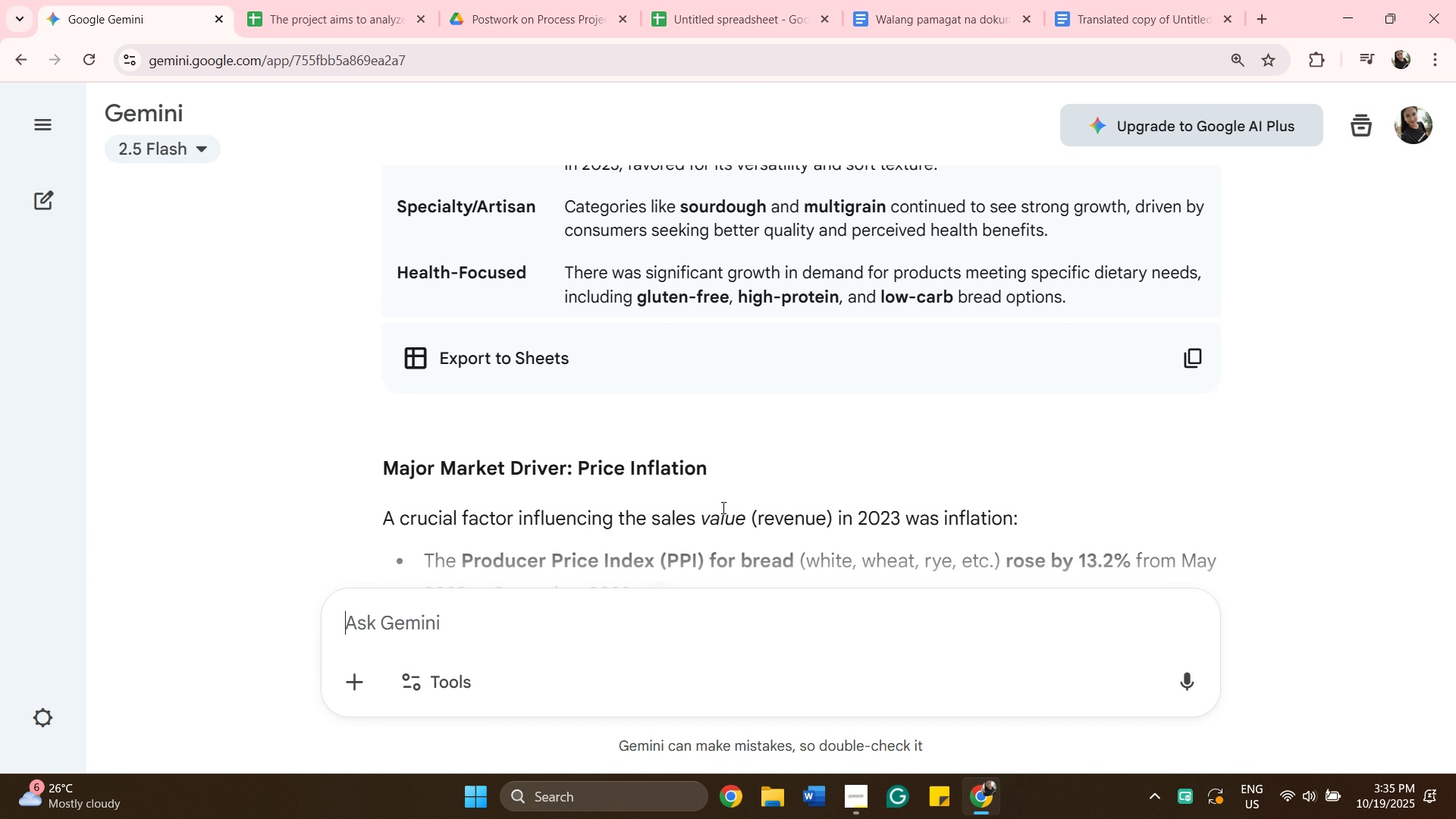 
scroll: coordinate [723, 509], scroll_direction: up, amount: 2.0
 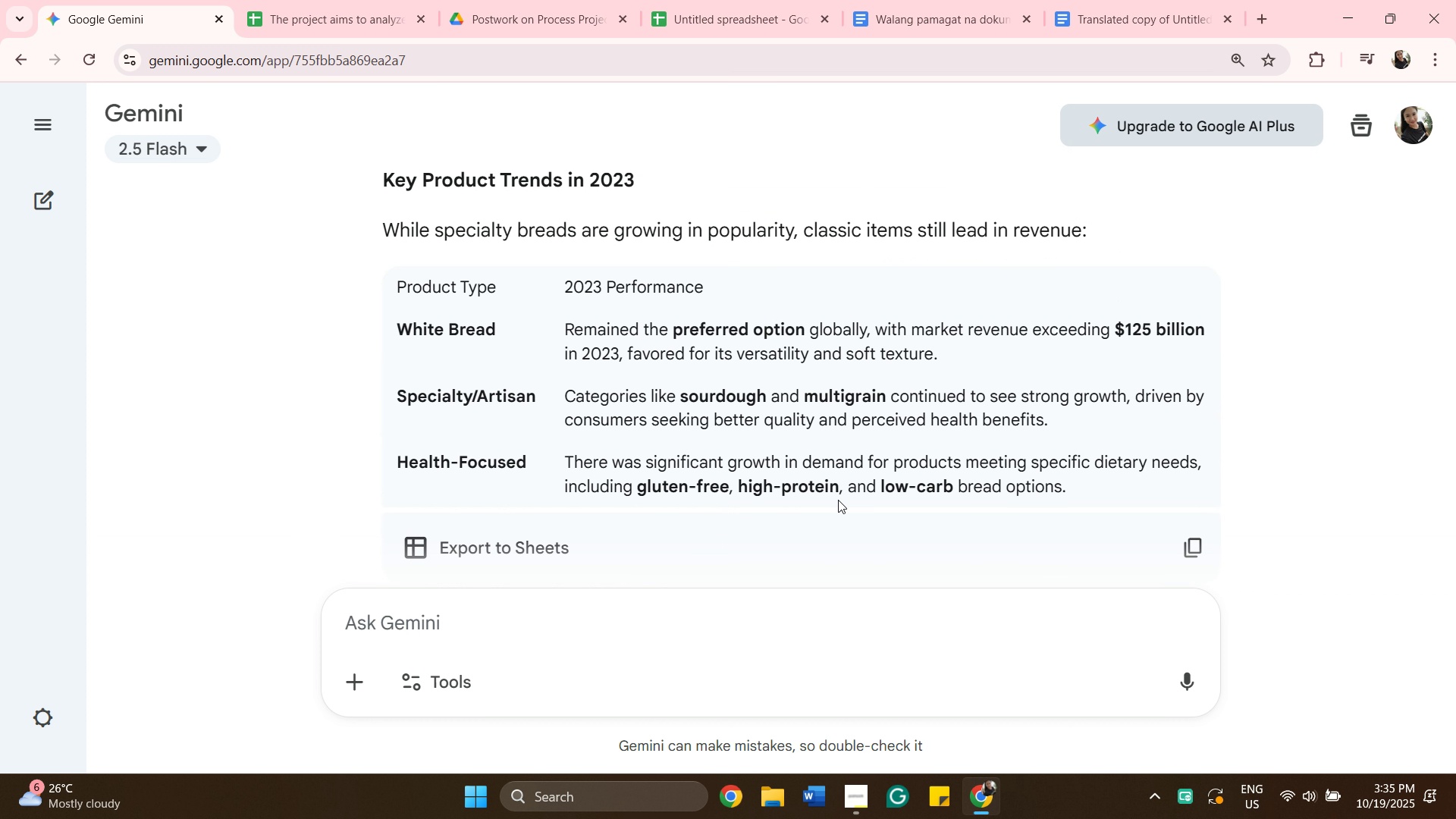 
scroll: coordinate [943, 432], scroll_direction: down, amount: 11.0
 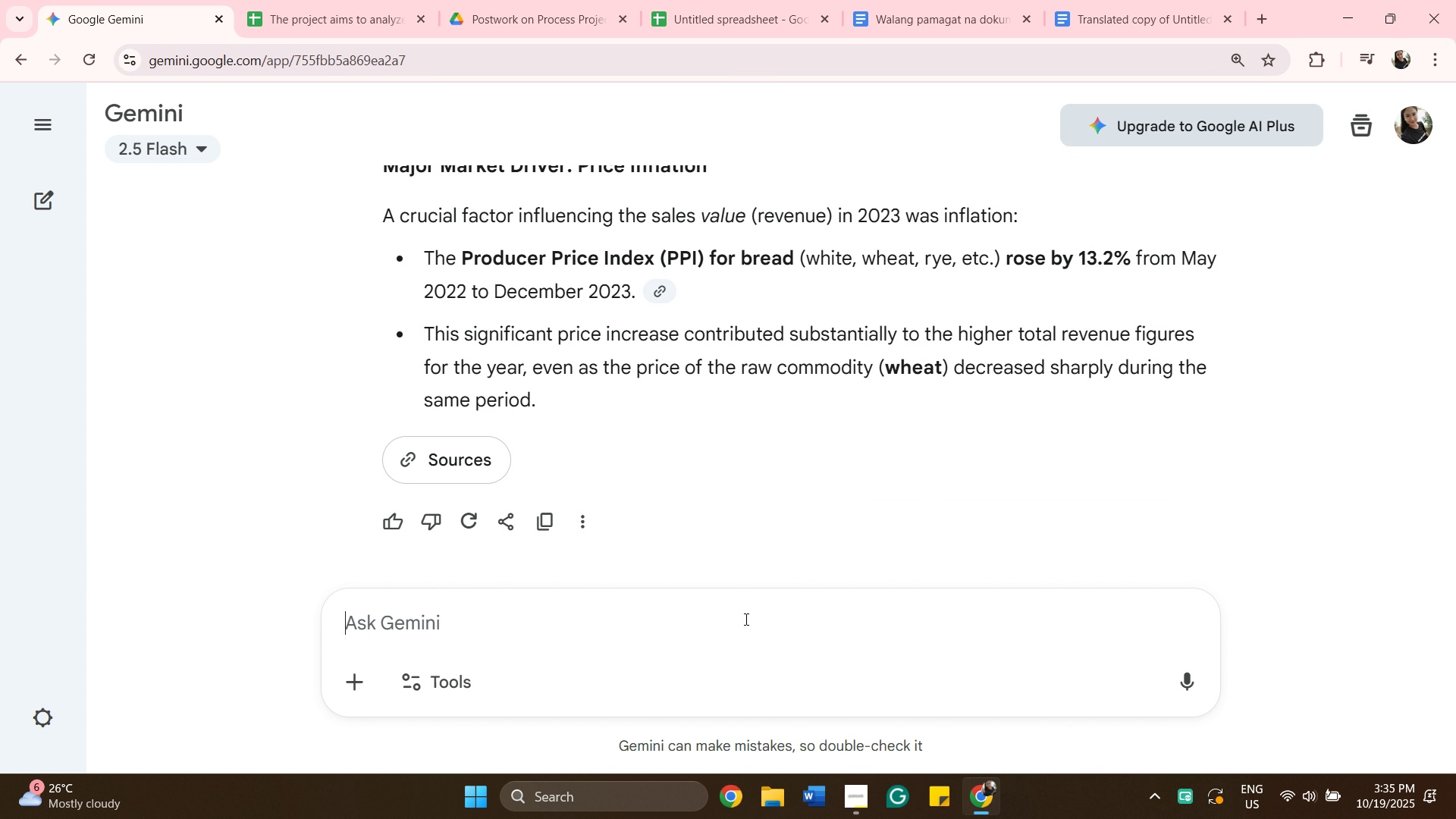 
left_click([745, 619])
 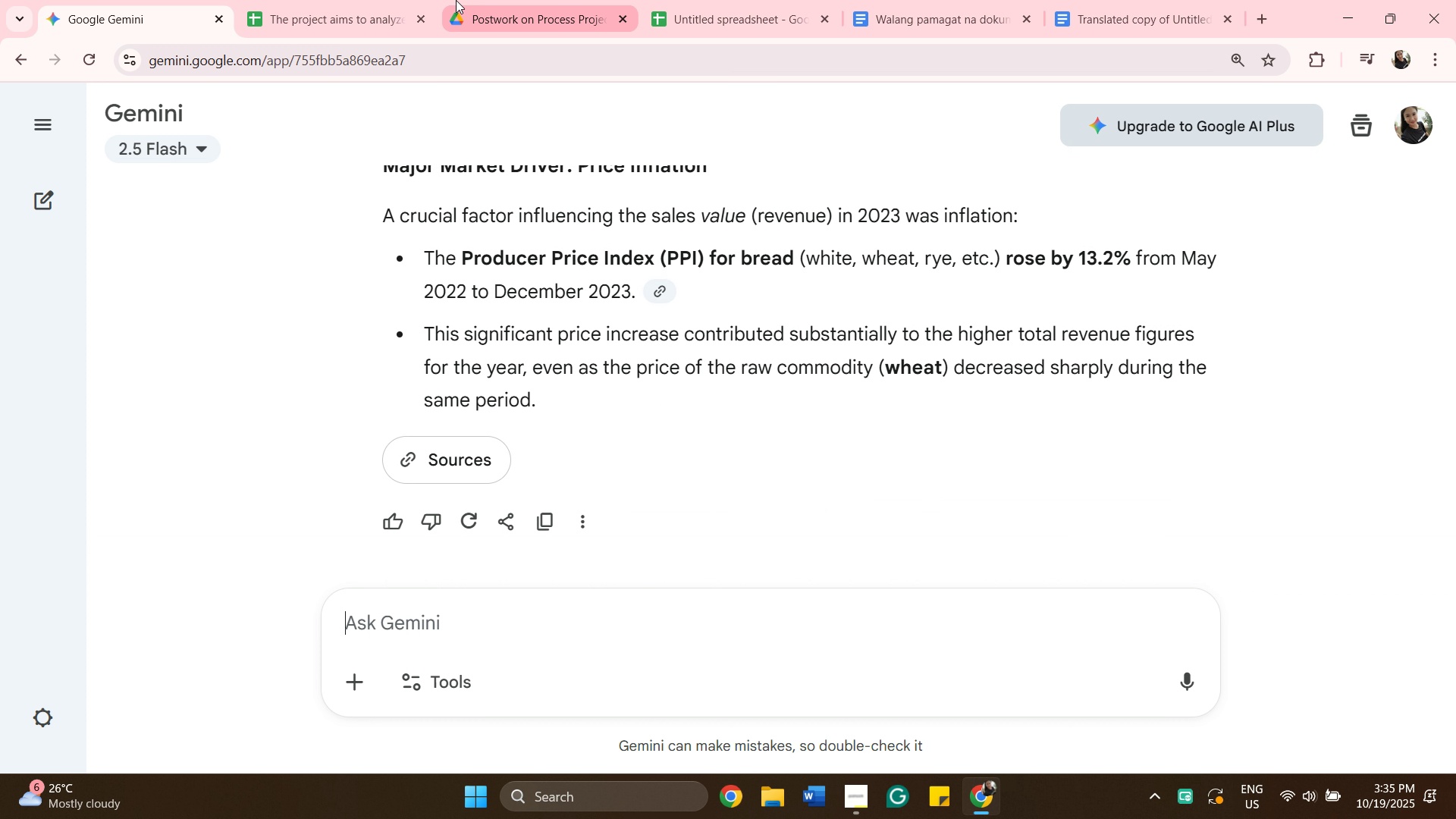 
scroll: coordinate [791, 344], scroll_direction: up, amount: 36.0
 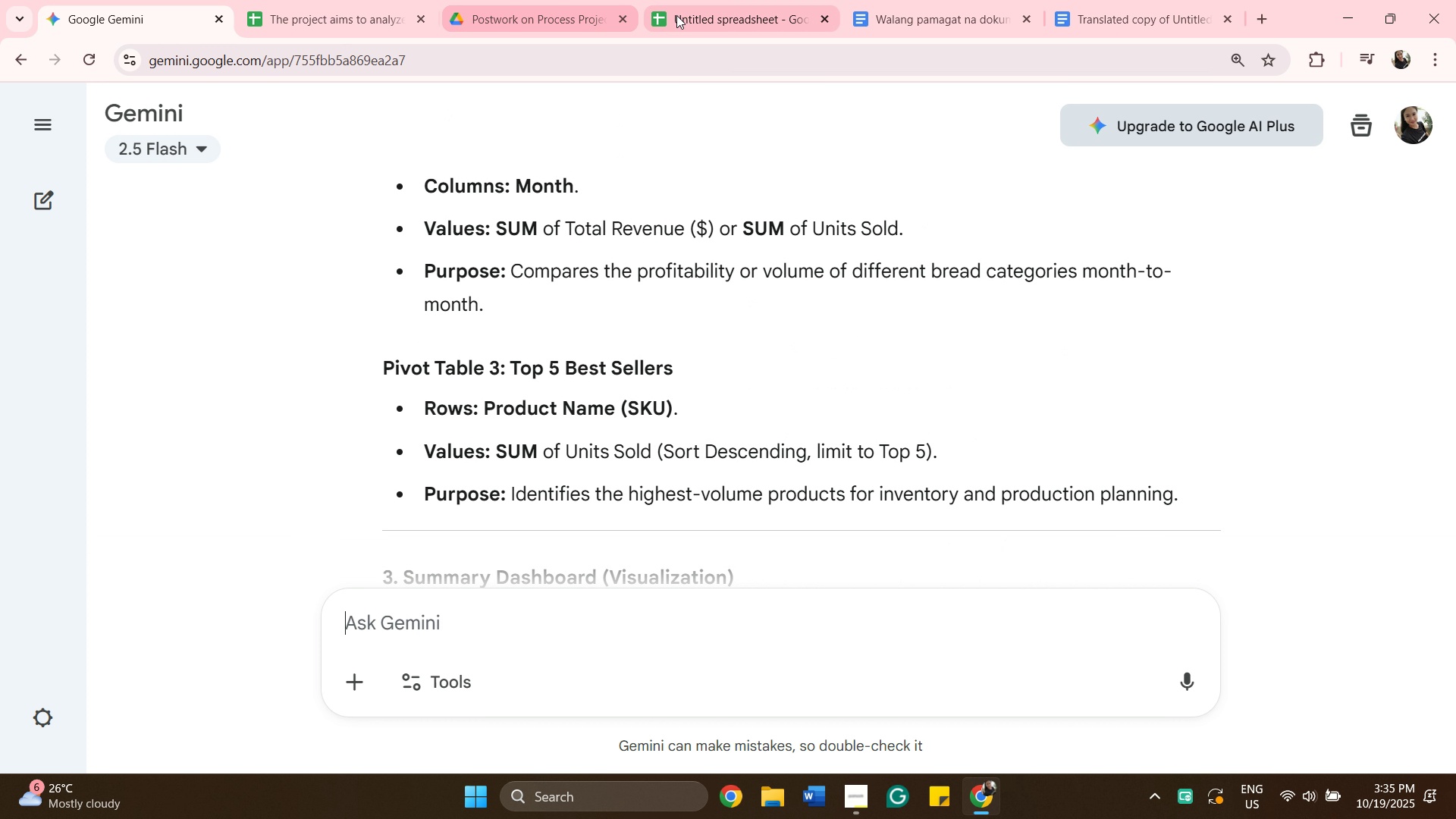 
left_click_drag(start_coordinate=[696, 17], to_coordinate=[700, 20])
 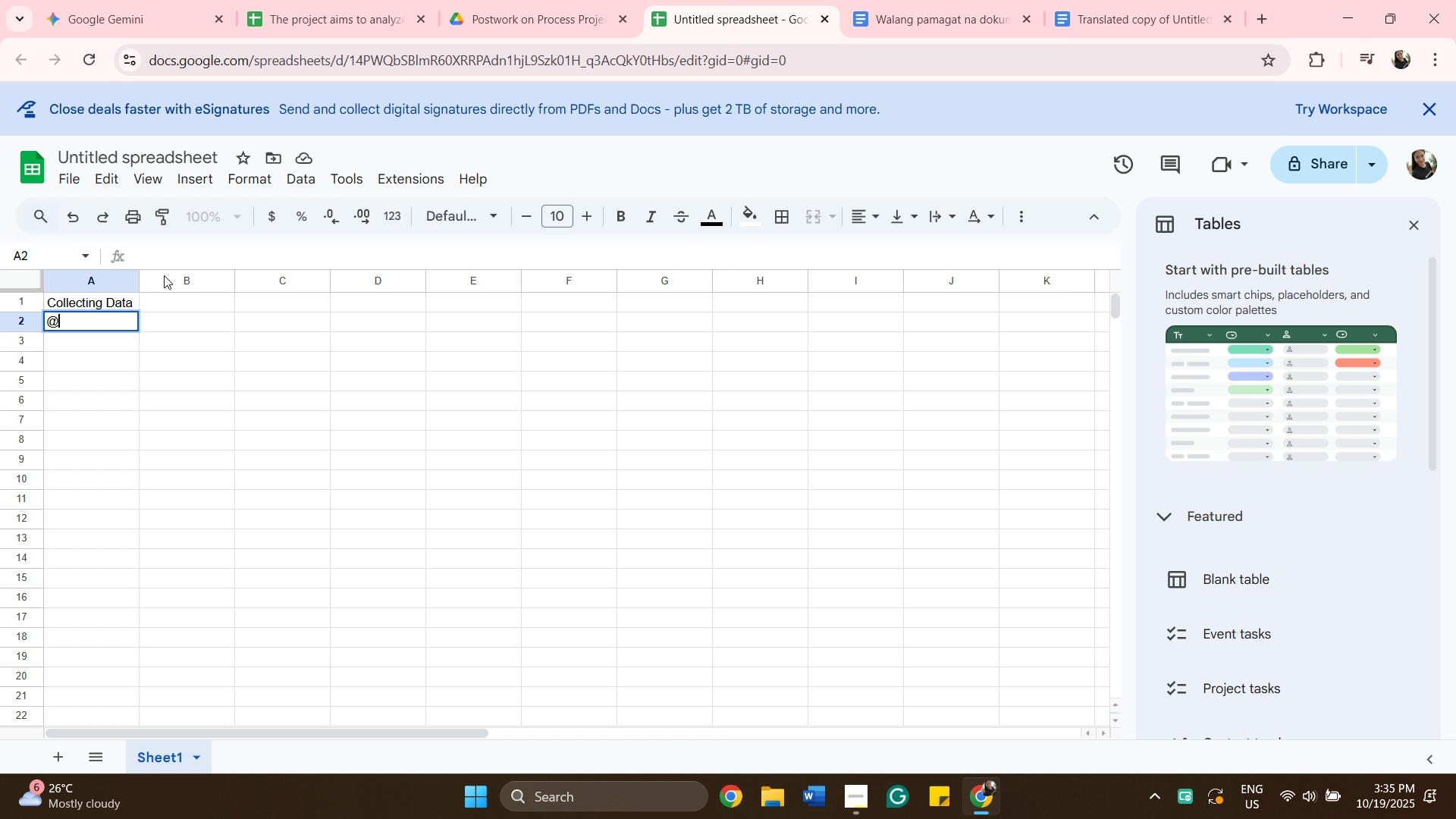 
type(@023)
key(Backspace)
key(Backspace)
key(Backspace)
key(Backspace)
type(2023 ata)
 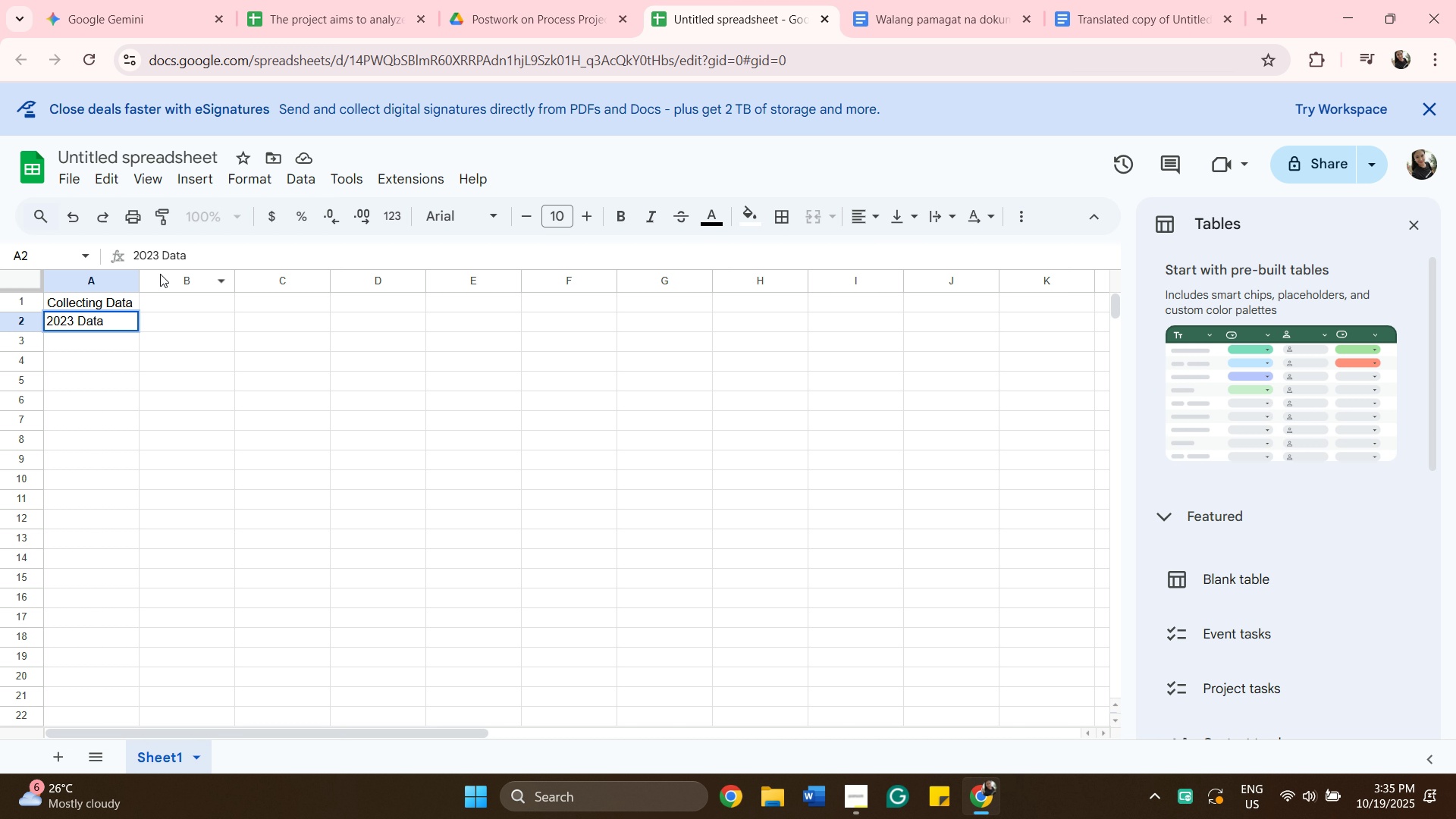 
hold_key(key=D, duration=0.34)
 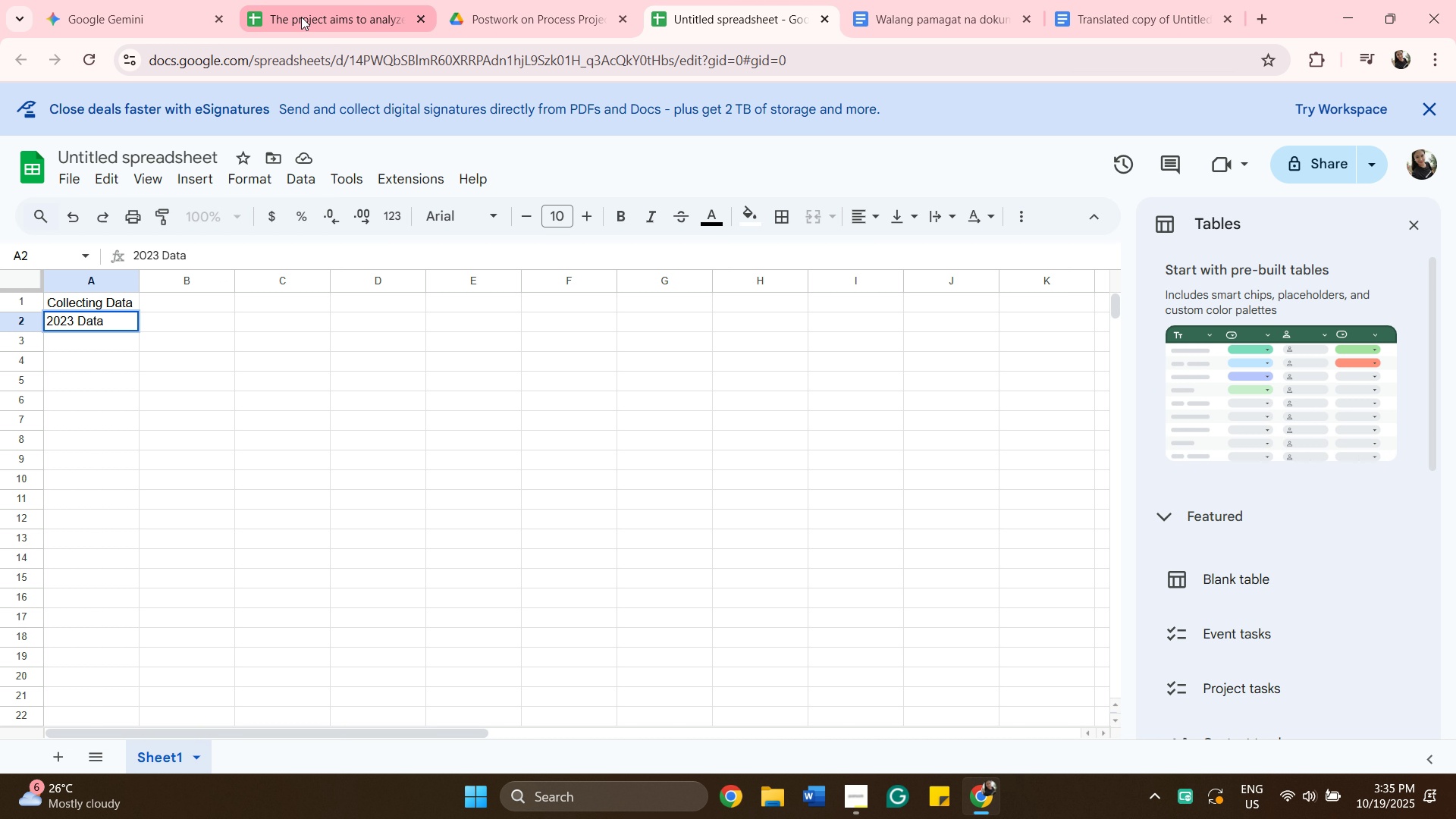 
left_click([148, 33])
 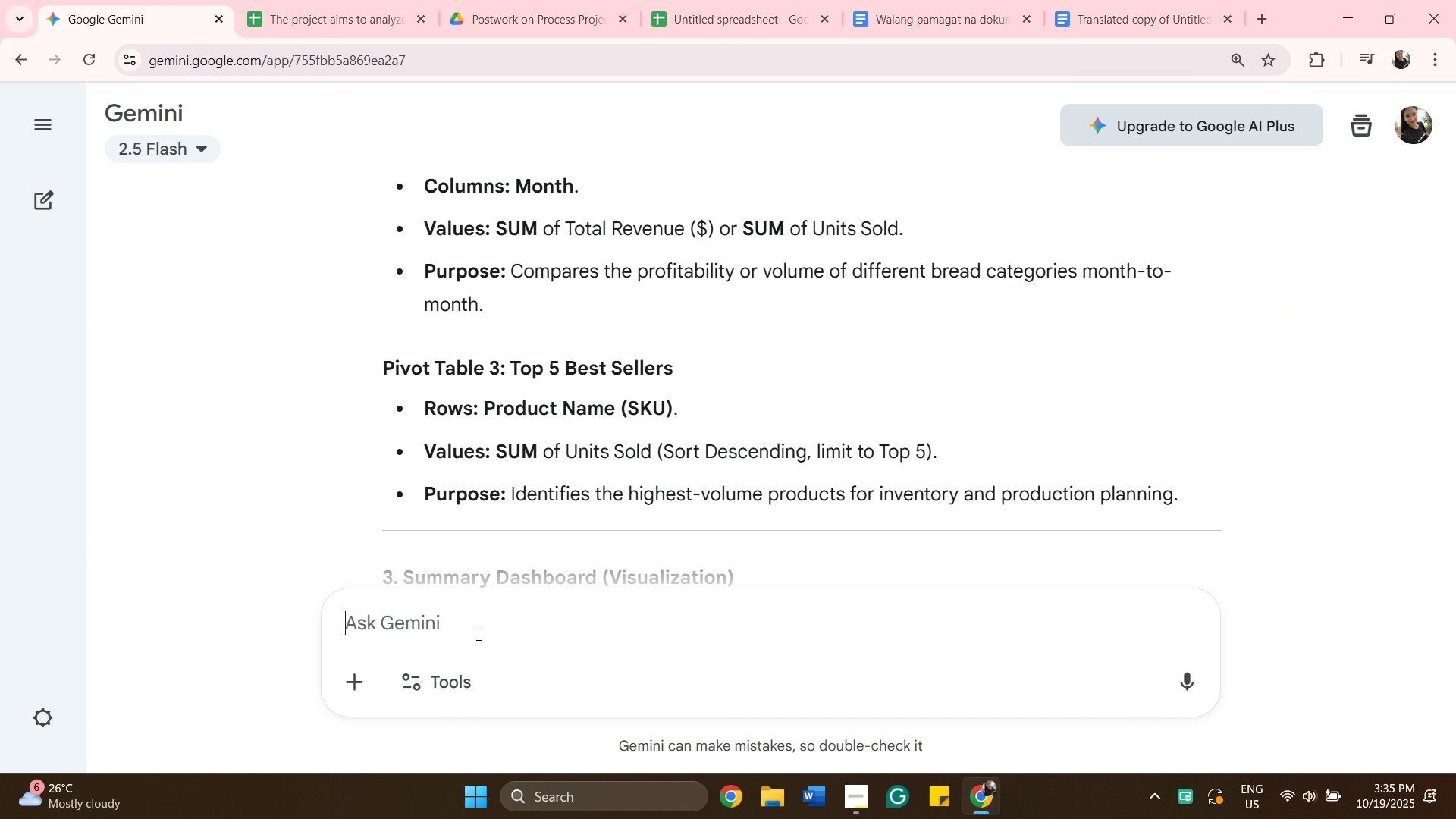 
left_click_drag(start_coordinate=[477, 624], to_coordinate=[472, 618])
 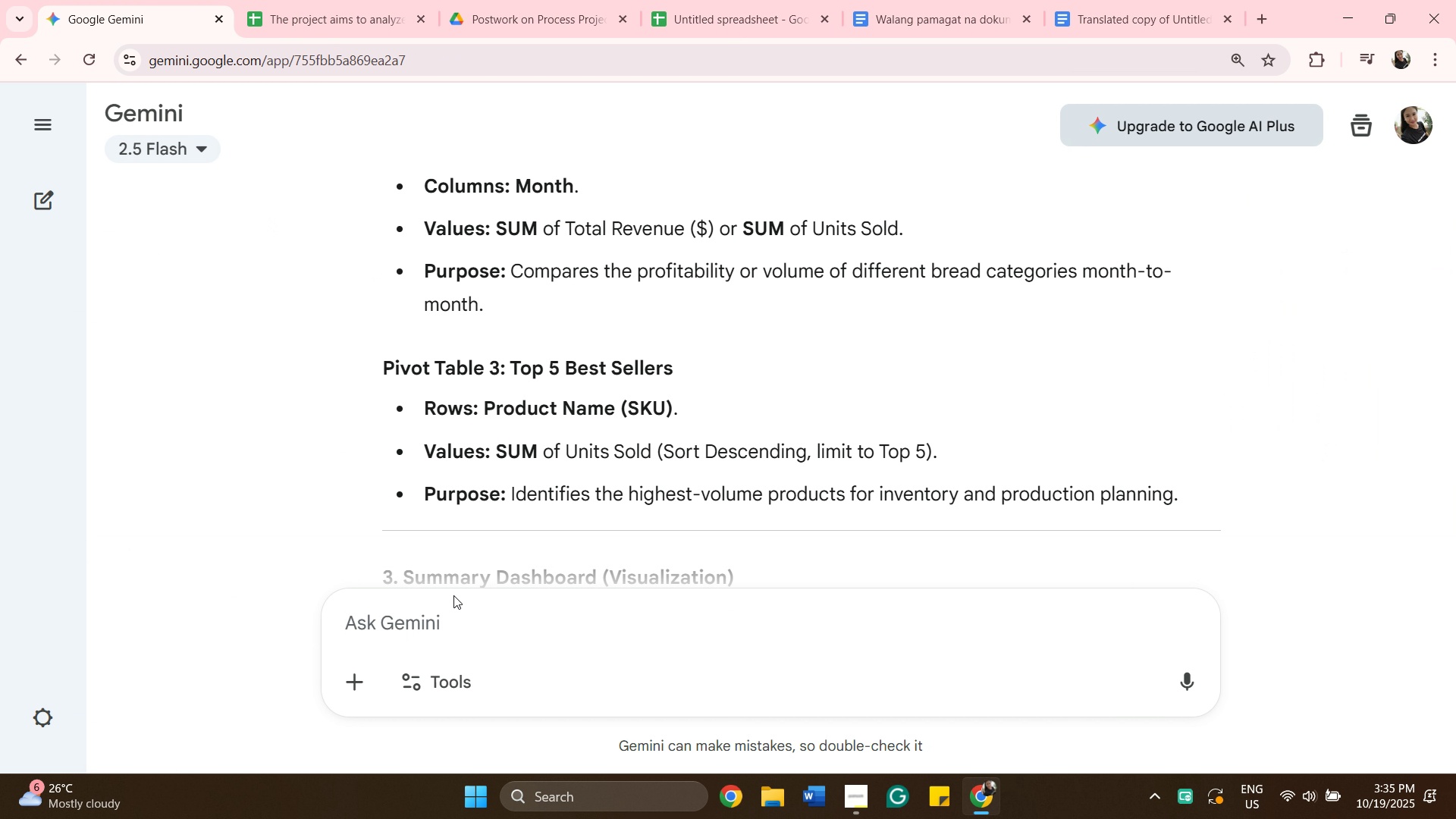 
hold_key(key=A, duration=0.52)
 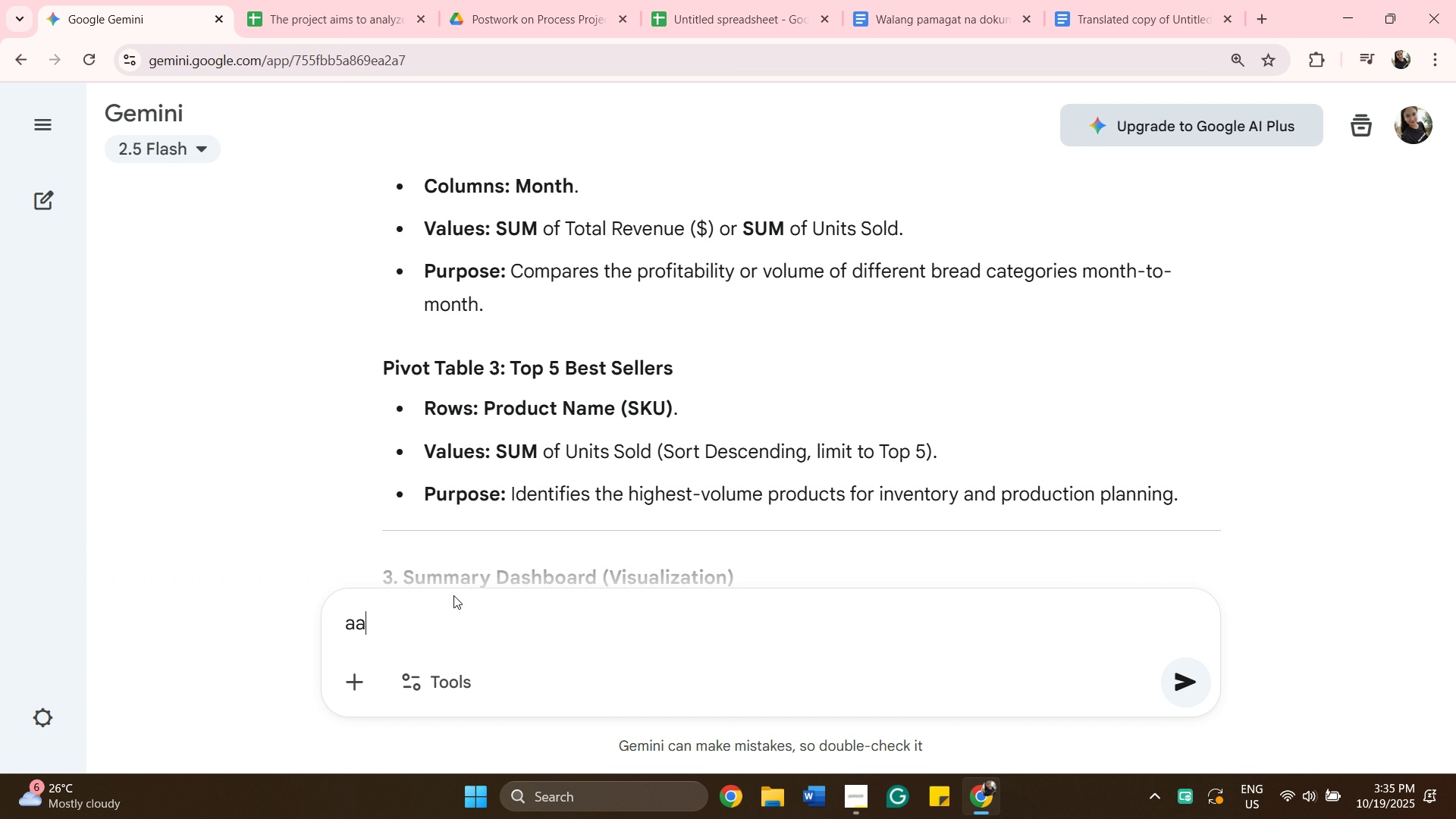 
key(Backspace)
key(Backspace)
key(Backspace)
type(HAlim)
key(Backspace)
key(Backspace)
key(Backspace)
key(Backspace)
type(alimbawa ng)
 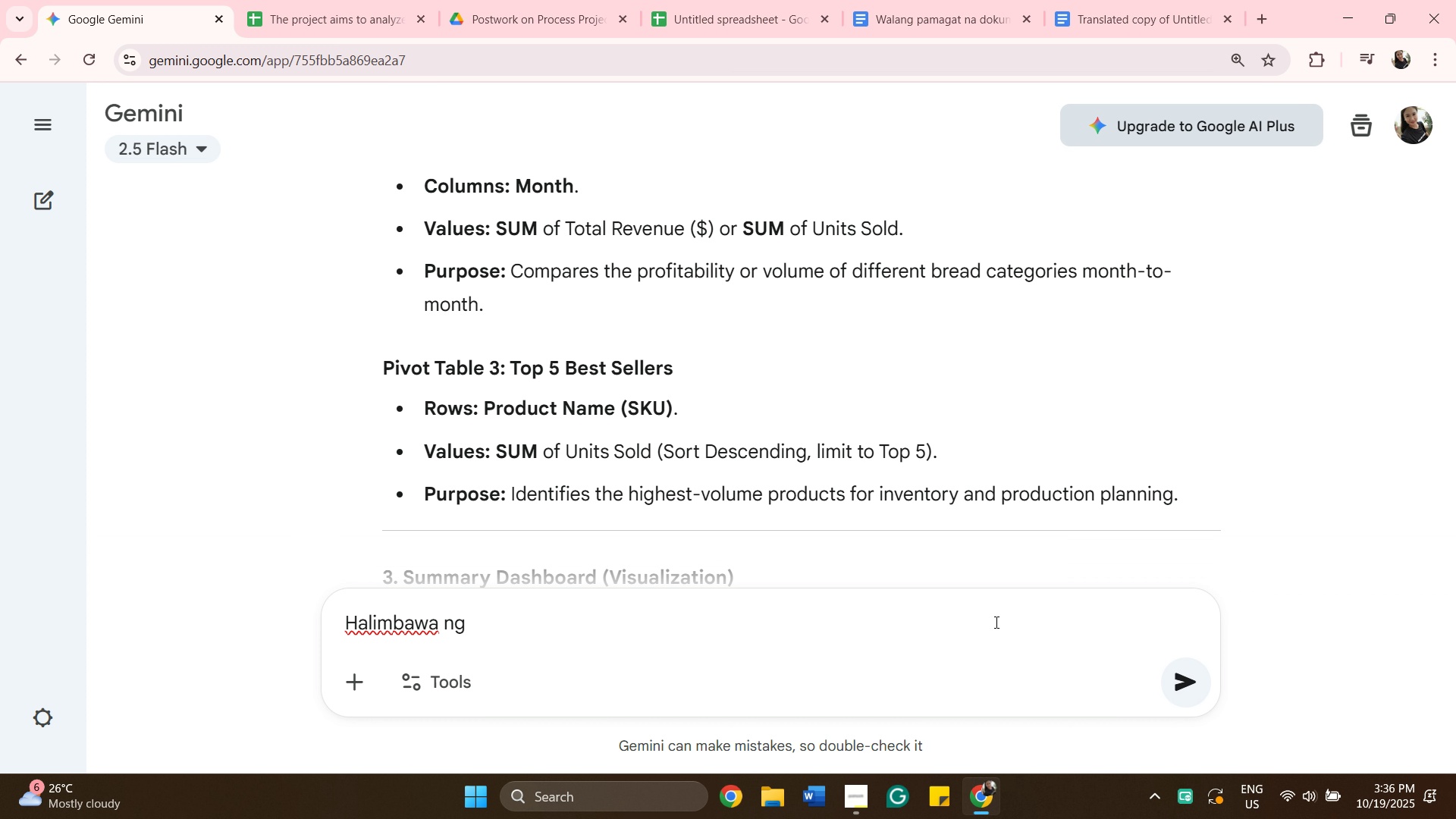 
type( Monthly Sales ng isang )
 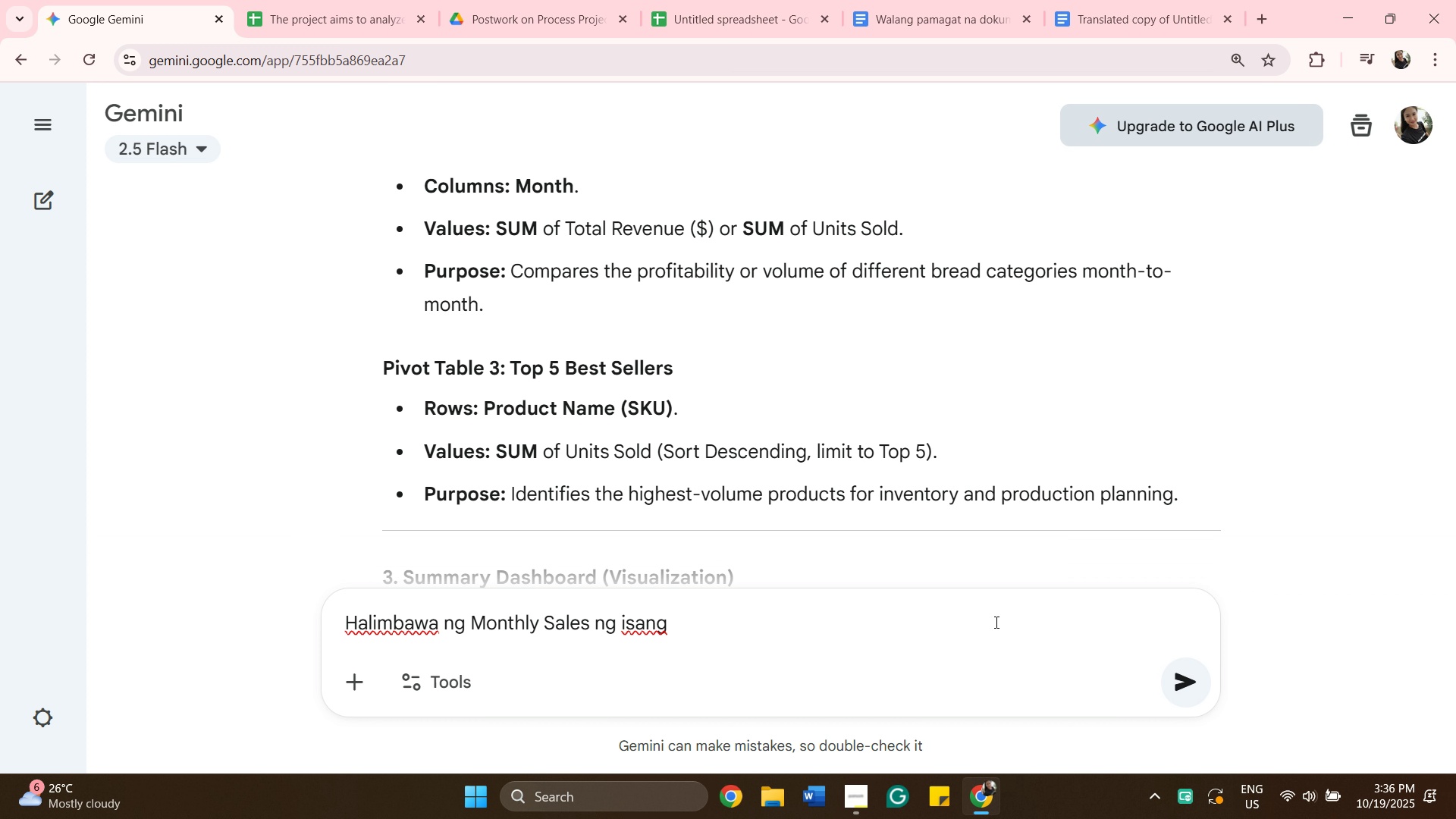 
type(Bread Business Dat )
 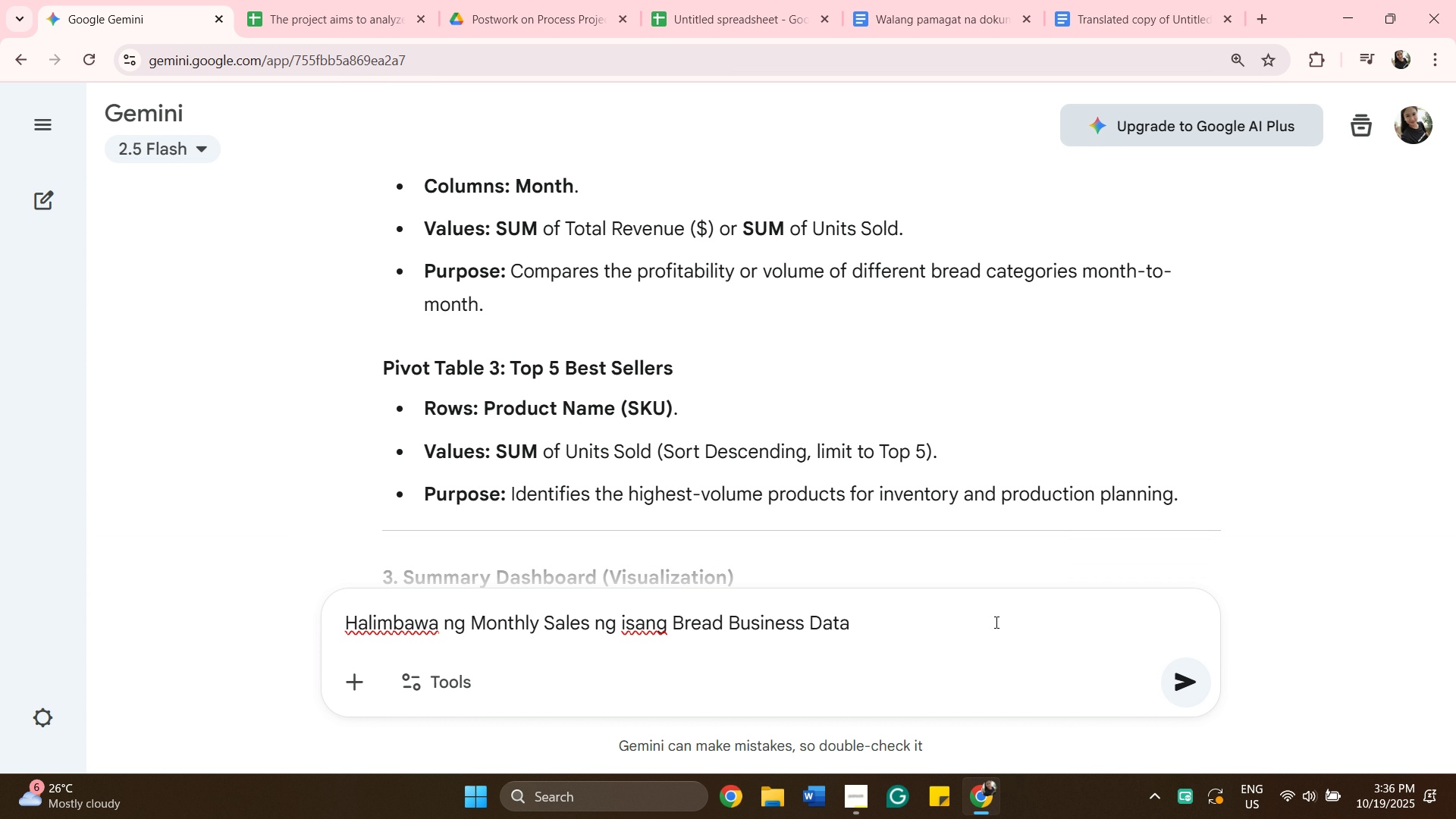 
type(Sales atleast)
 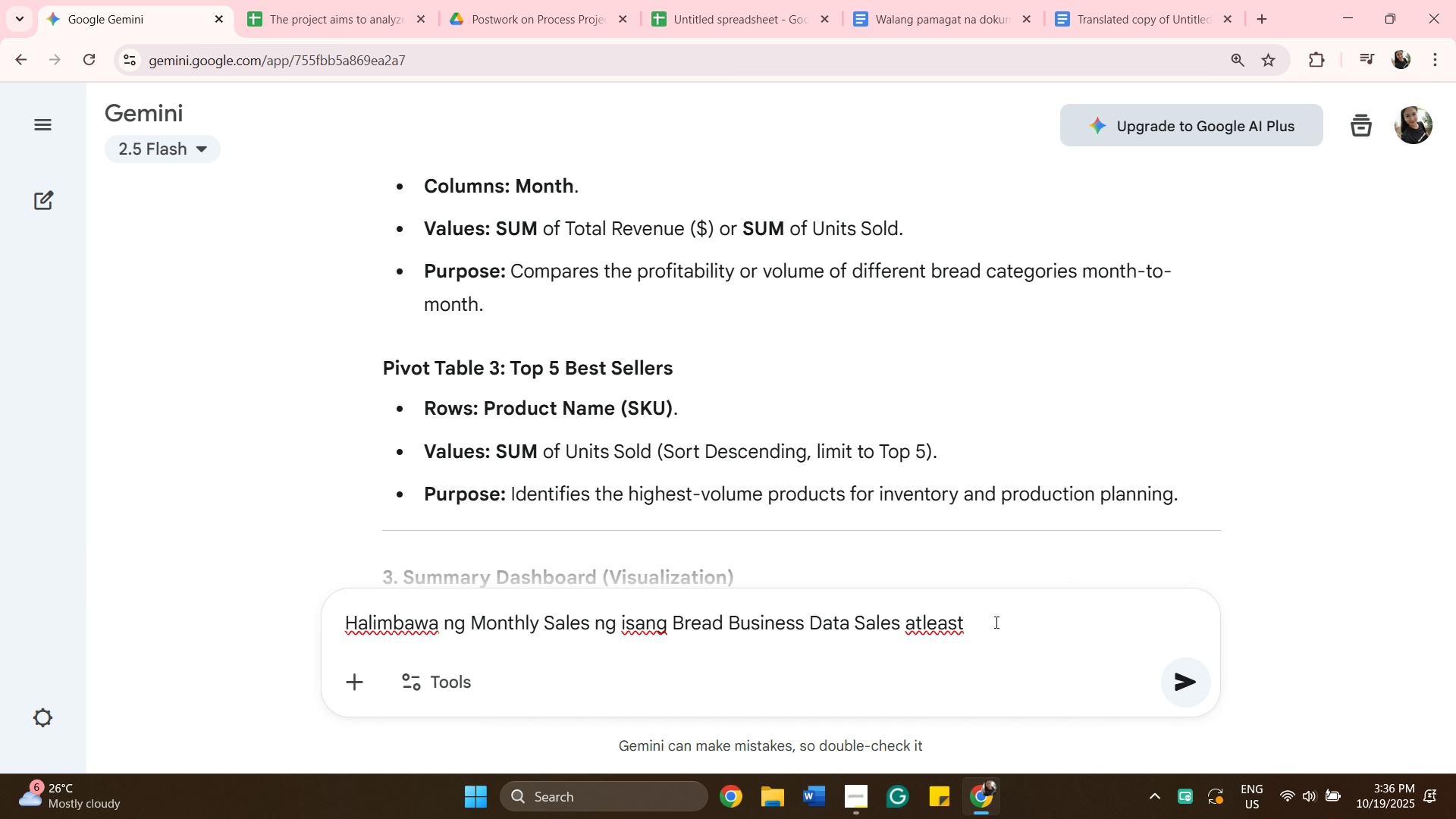 
type( 30 kinds of bread)
 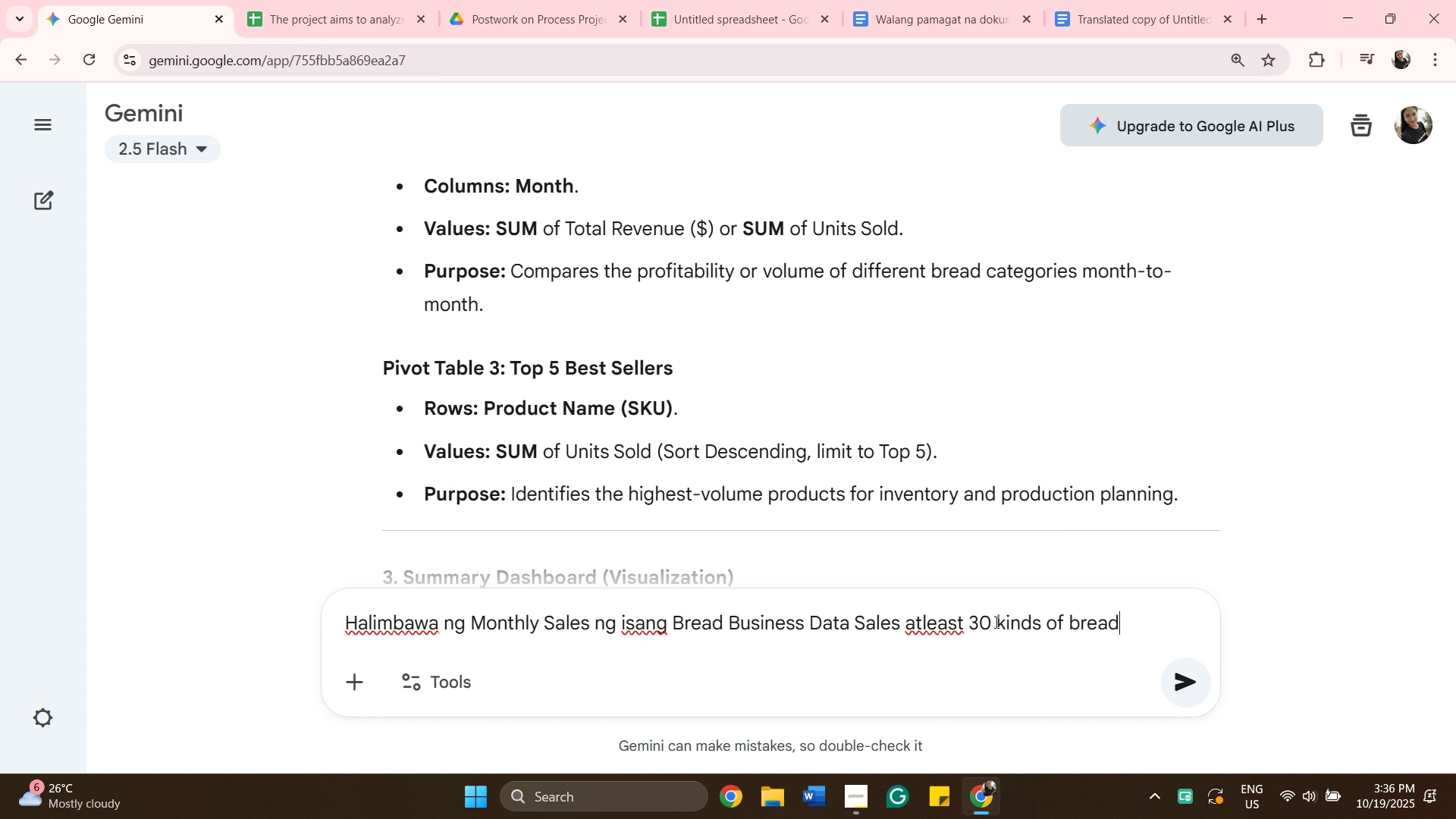 
type(. magkano)
 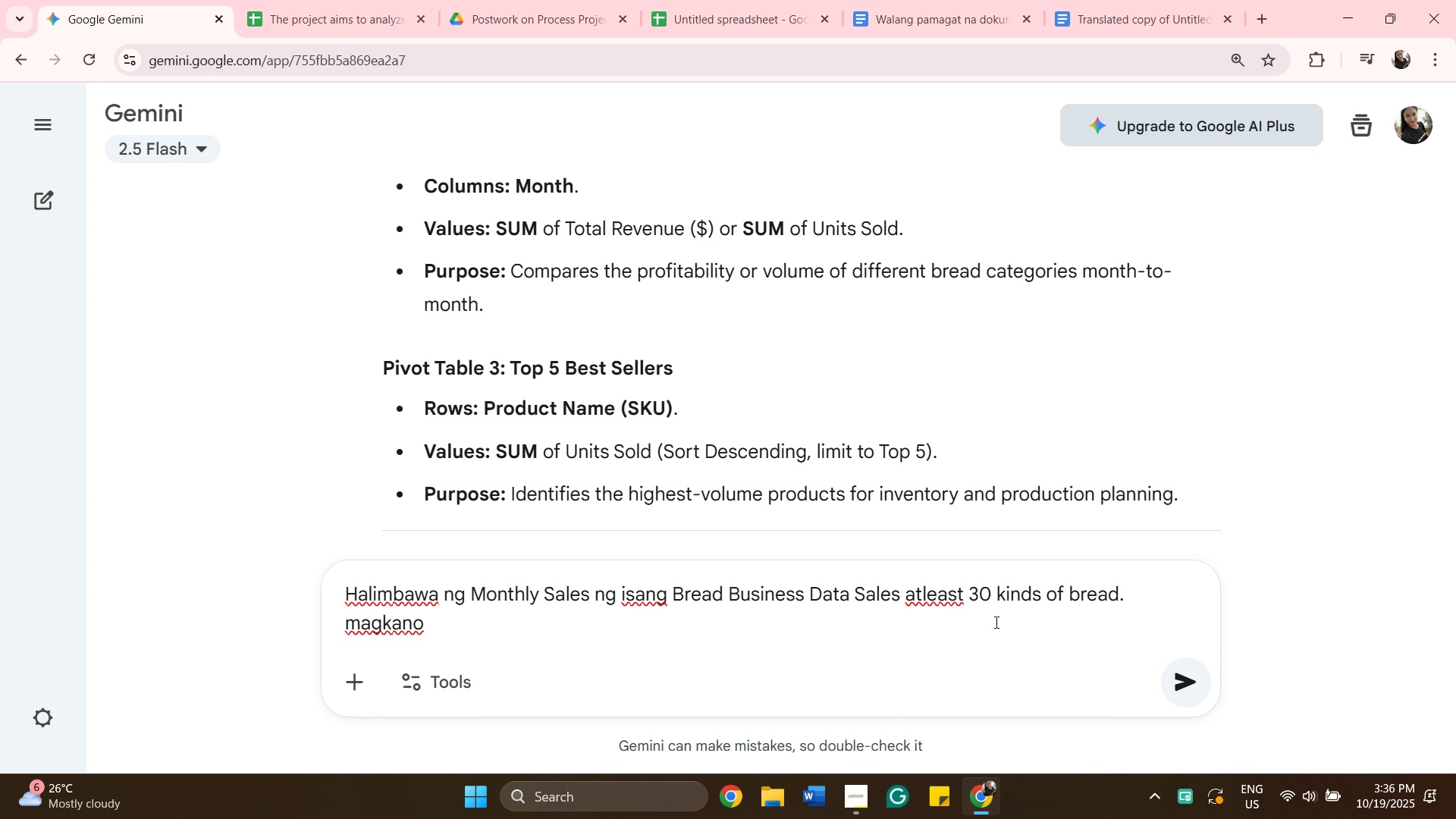 
key(Backspace)
key(Backspace)
key(Backspace)
key(Backspace)
key(Backspace)
key(Backspace)
key(Backspace)
type(kasama ang date, magkano ang )
 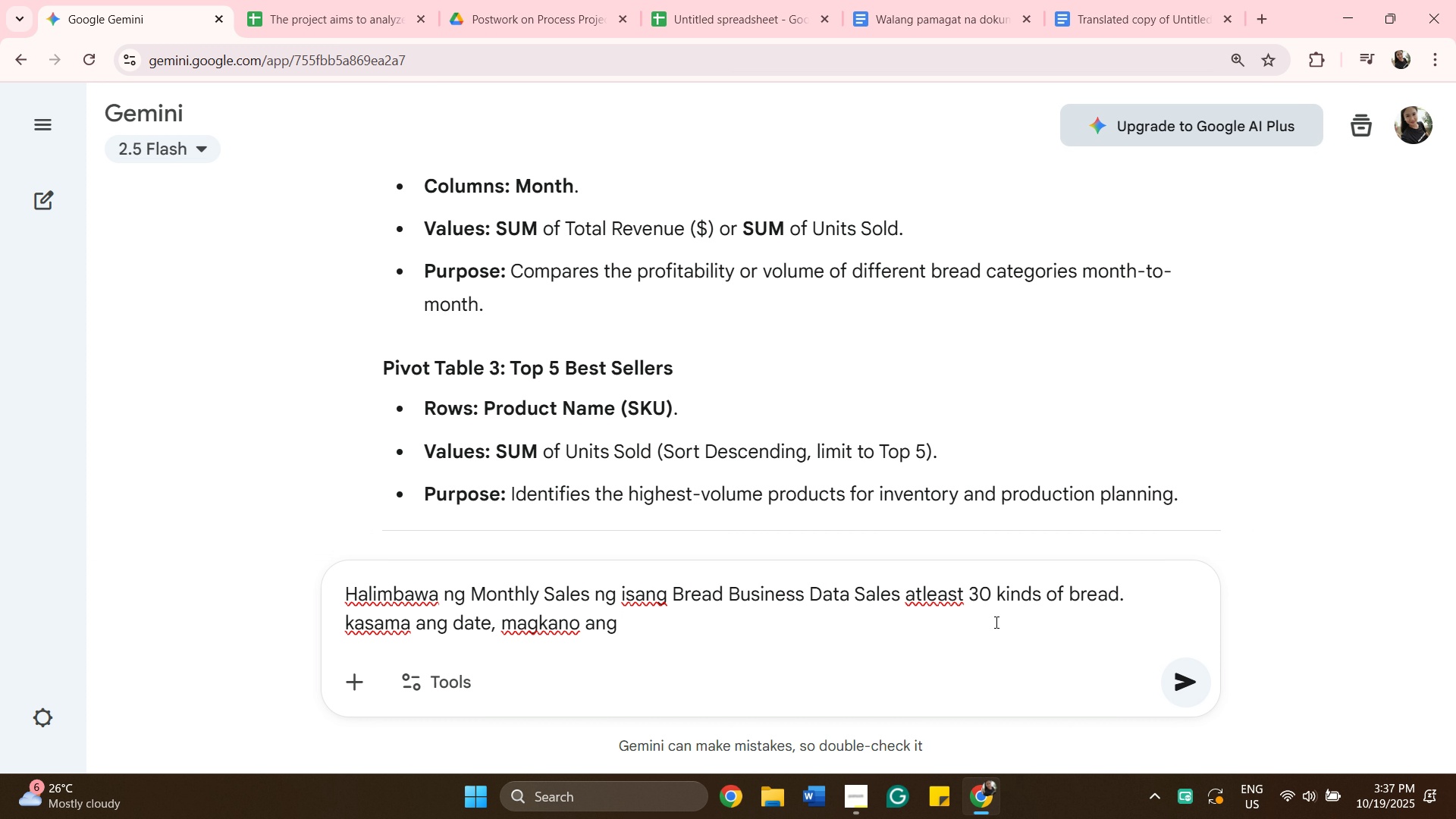 
type(unit sal)
key(Backspace)
key(Backspace)
key(Backspace)
key(Backspace)
key(Backspace)
key(Backspace)
key(Backspace)
key(Backspace)
key(Backspace)
key(Backspace)
key(Backspace)
key(Backspace)
key(Backspace)
key(Backspace)
key(Backspace)
 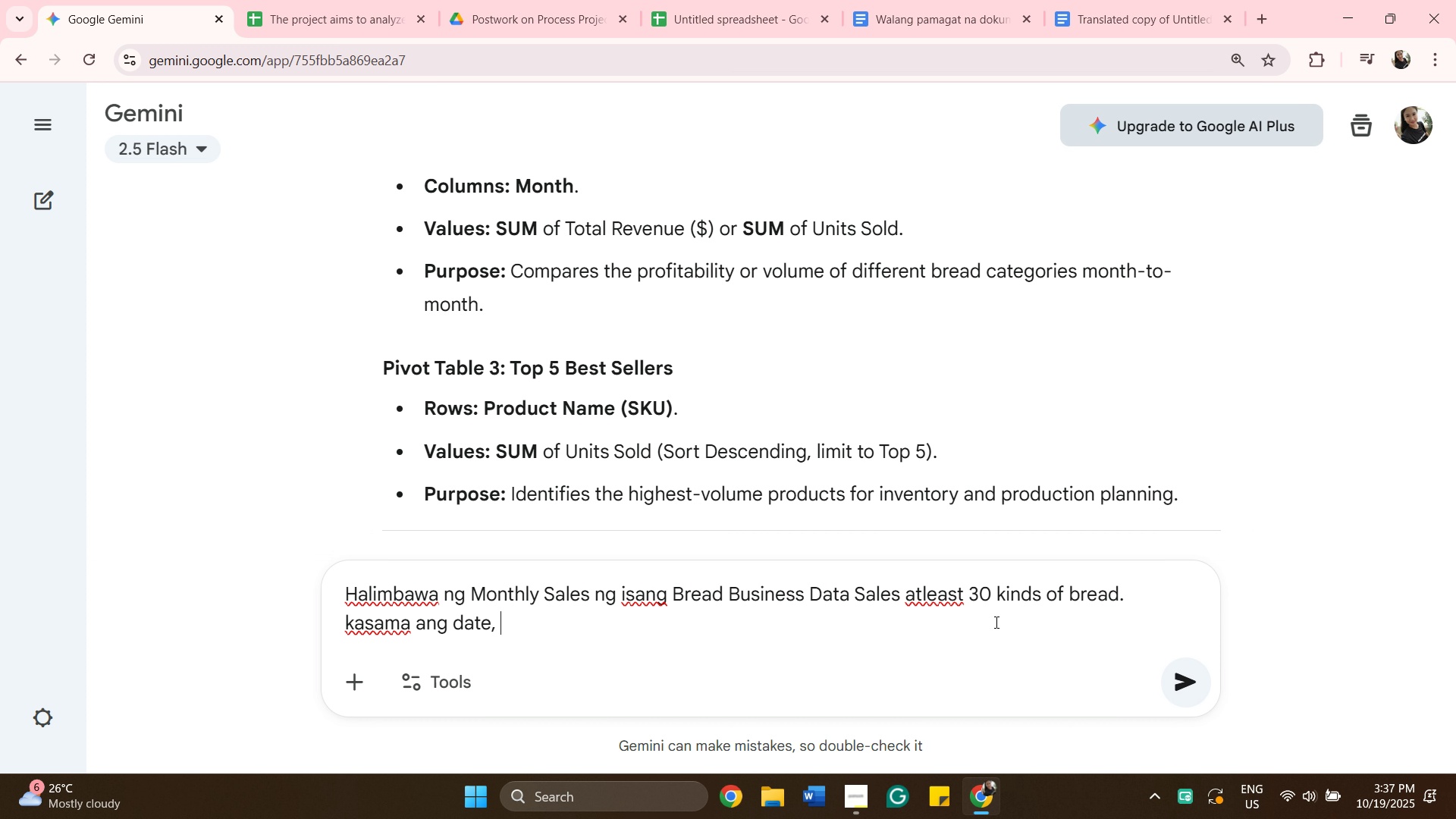 
type(unit sales at )
 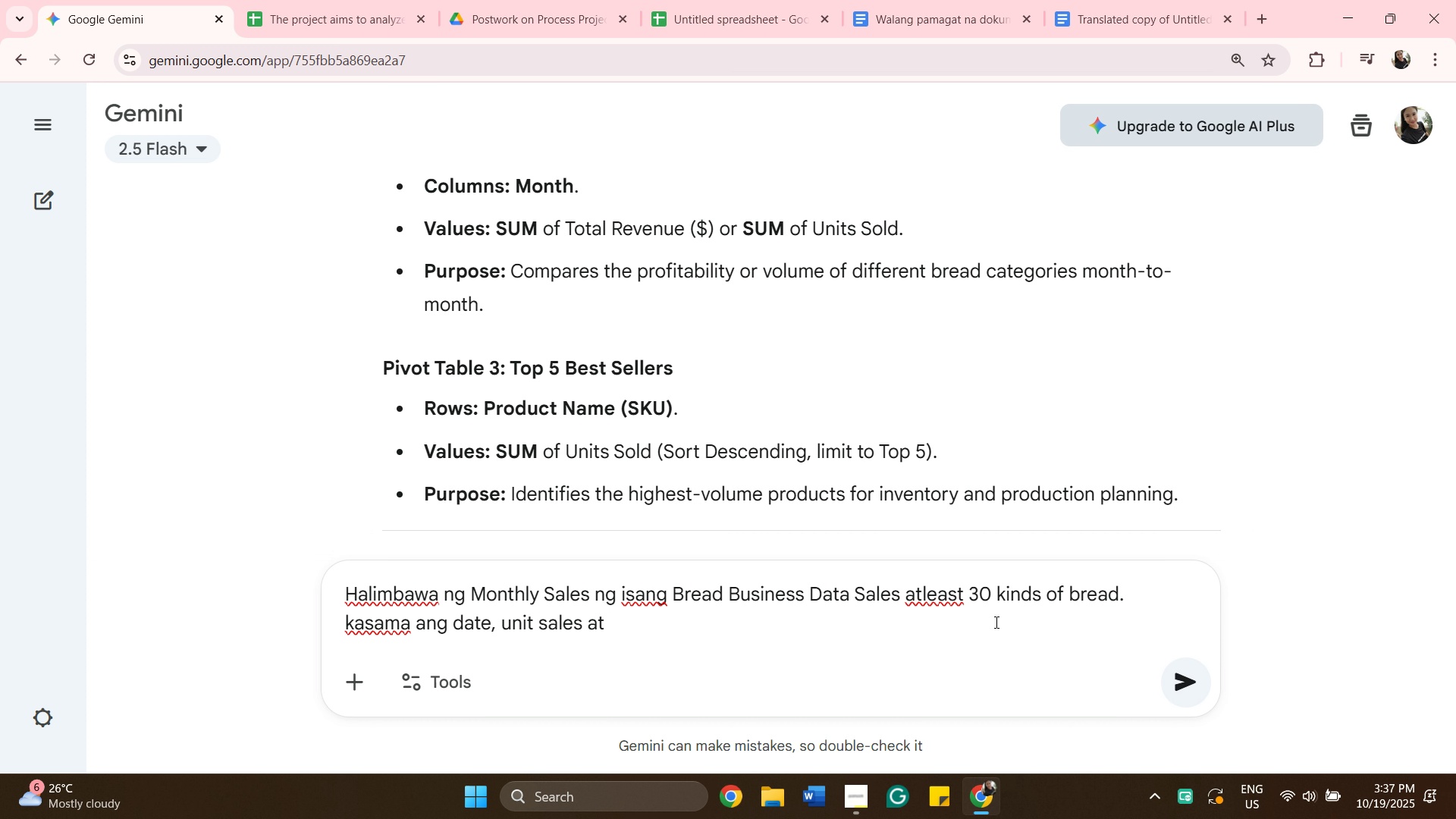 
wait(6.29)
 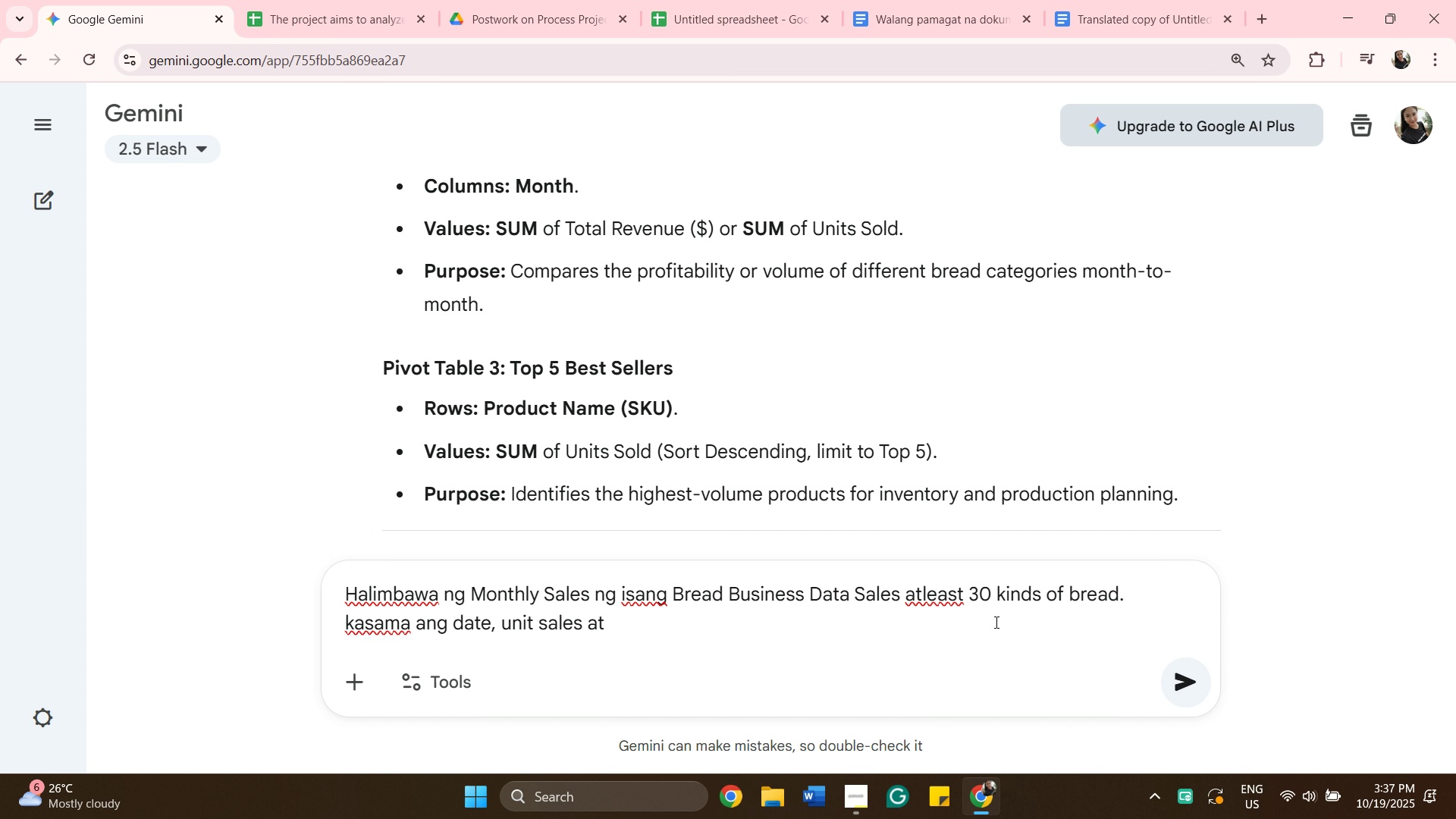 
type( ilan ang na)
 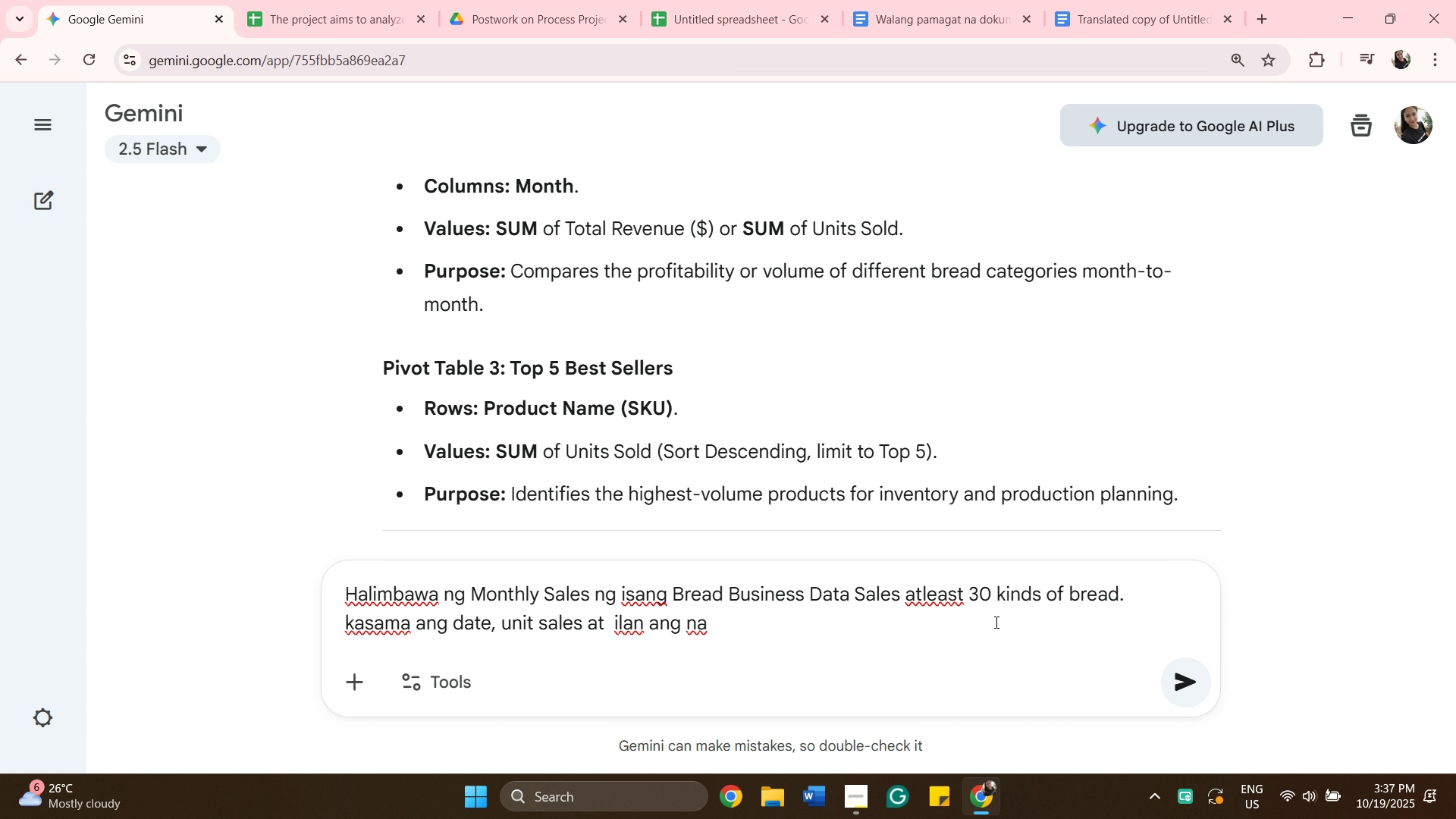 
hold_key(key=Backspace, duration=1.25)
 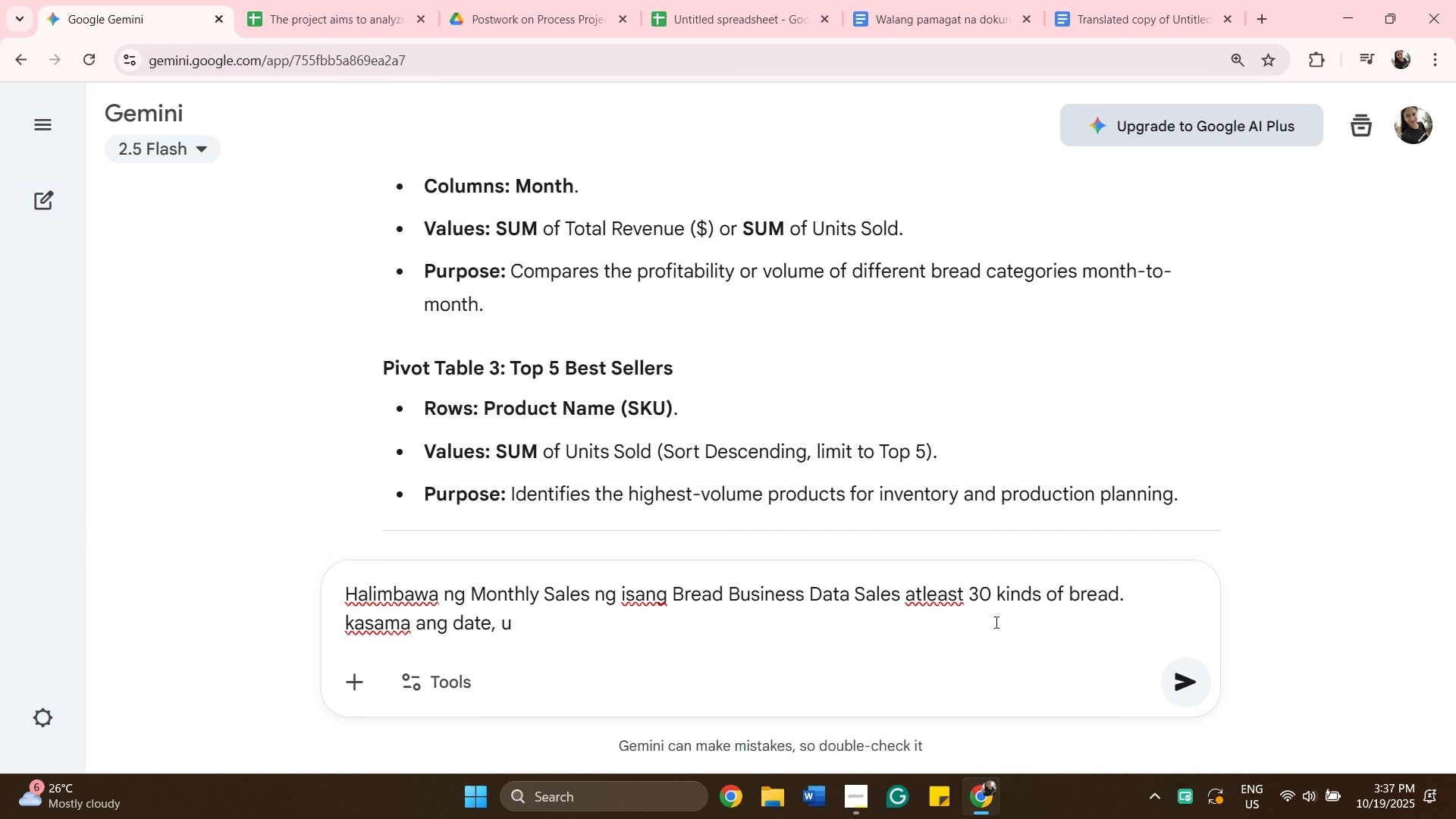 
key(Backspace)
key(Backspace)
type(ilan ang naibend)
key(Backspace)
type(ta at i)
key(Backspace)
 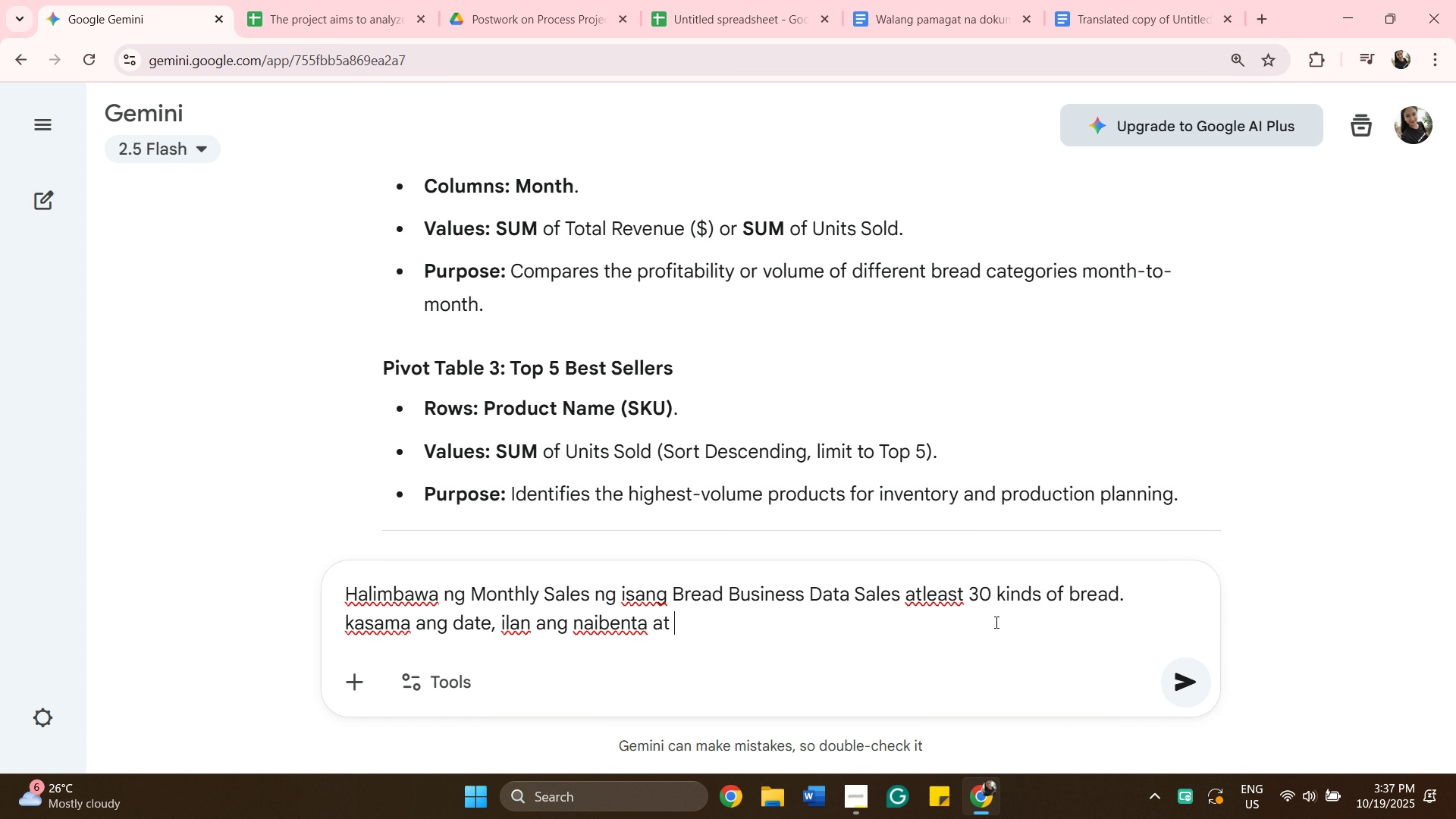 
type(at presyo ng mga )
key(Backspace)
key(Backspace)
key(Backspace)
key(Backspace)
key(Backspace)
key(Backspace)
key(Backspace)
type(aang )
key(Backspace)
key(Backspace)
key(Backspace)
key(Backspace)
type(ng nasa loob ng datos)
 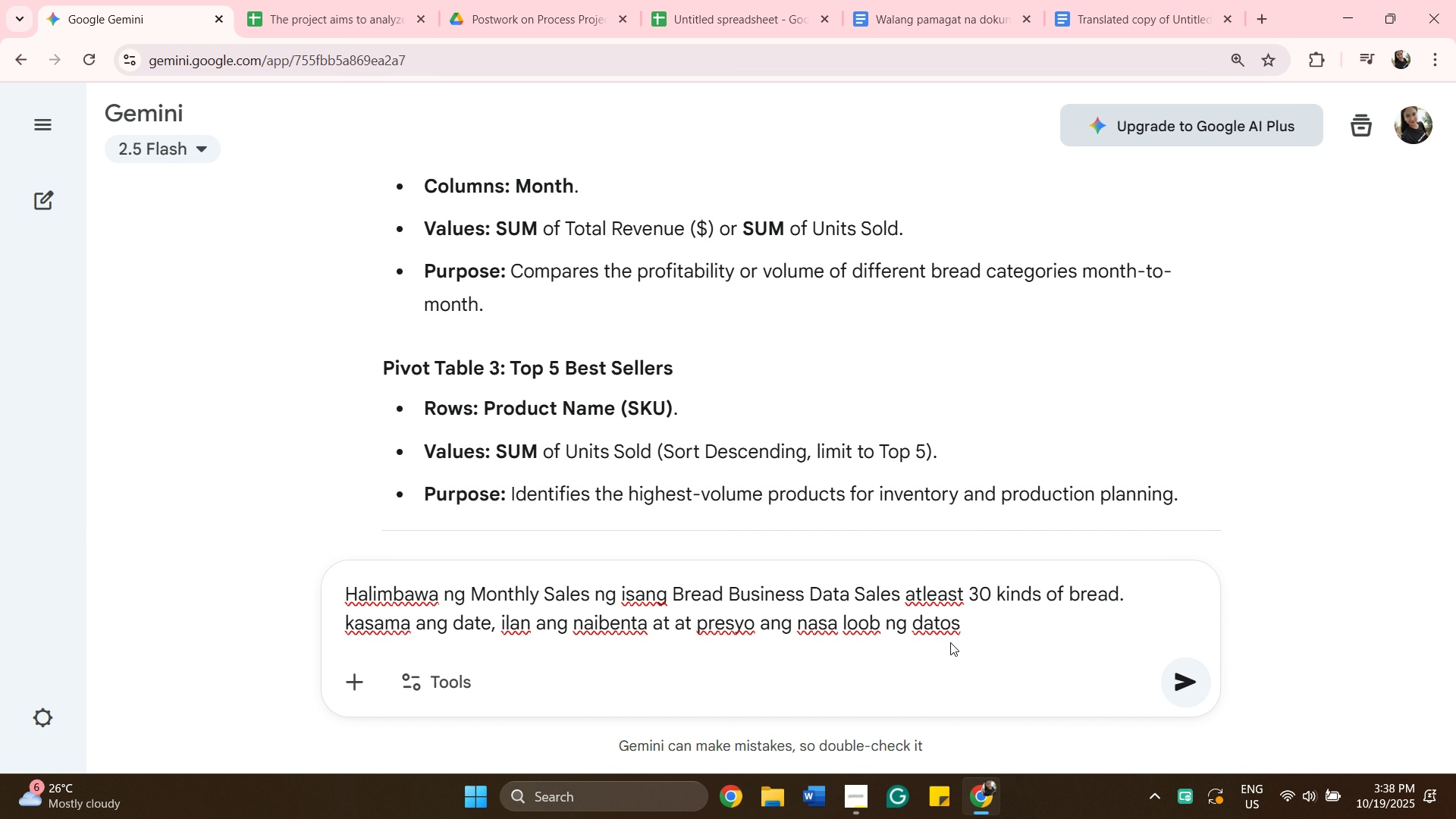 
wait(6.76)
 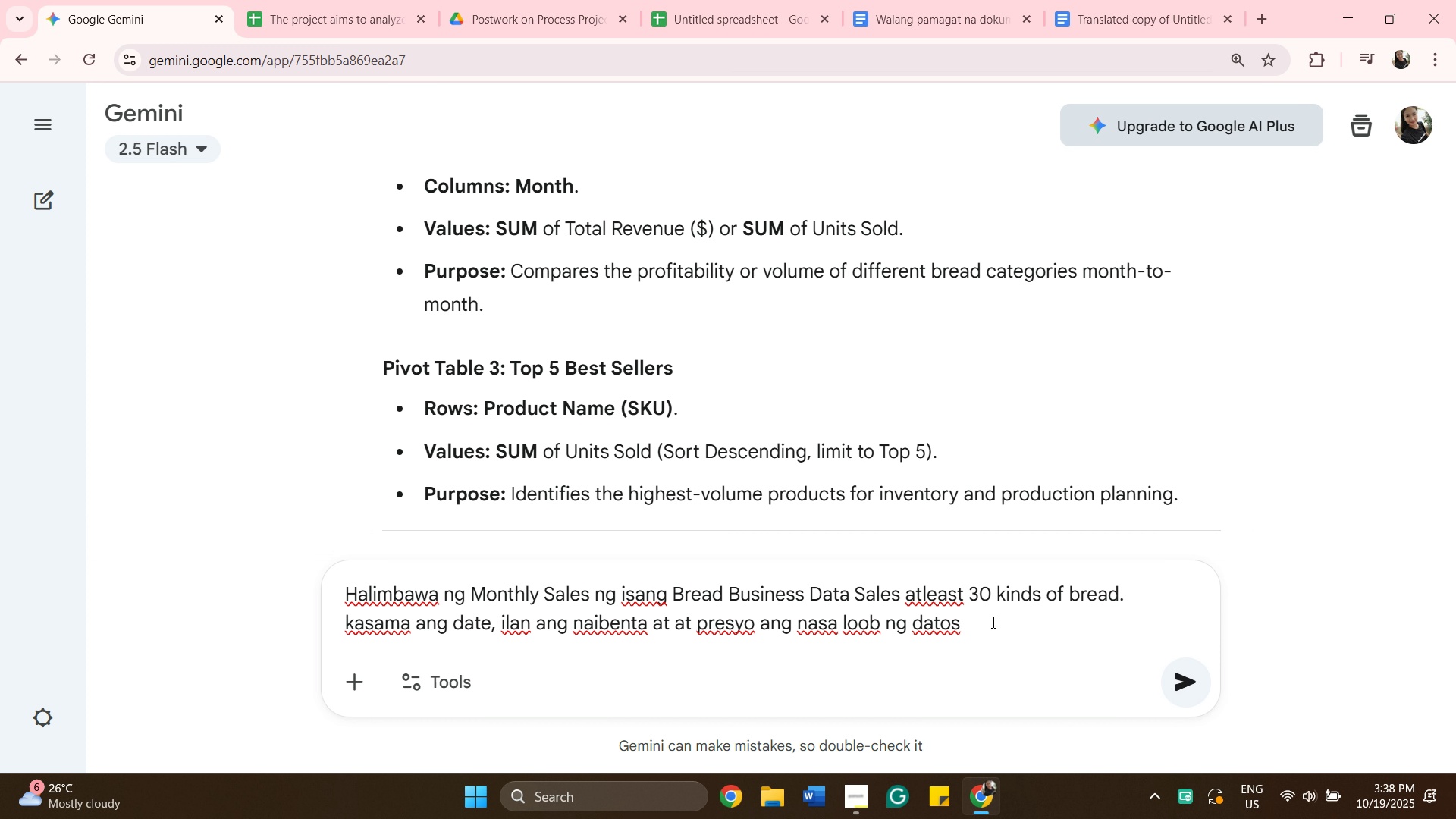 
type( para sa taong 2023)
 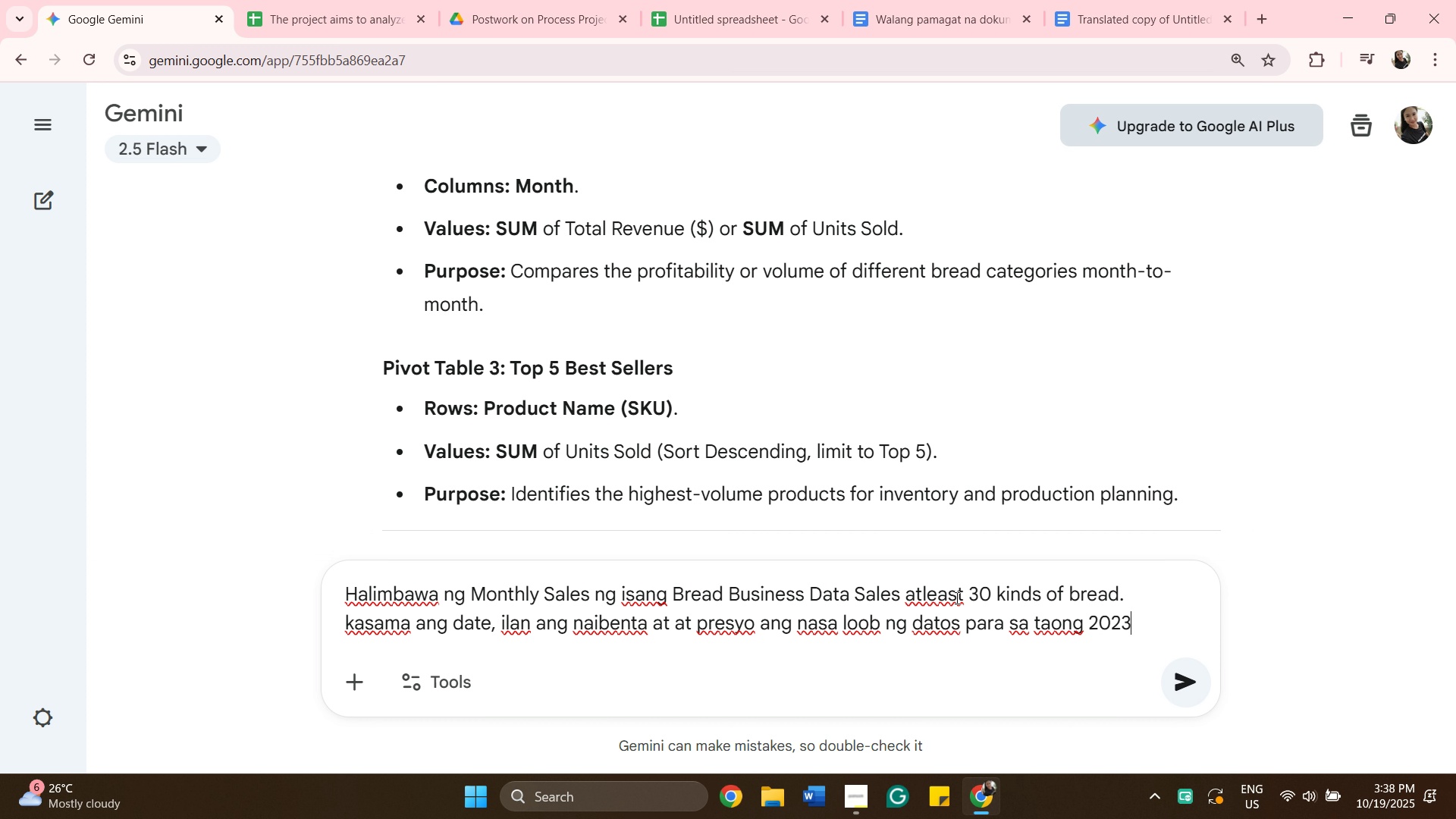 
key(Enter)
 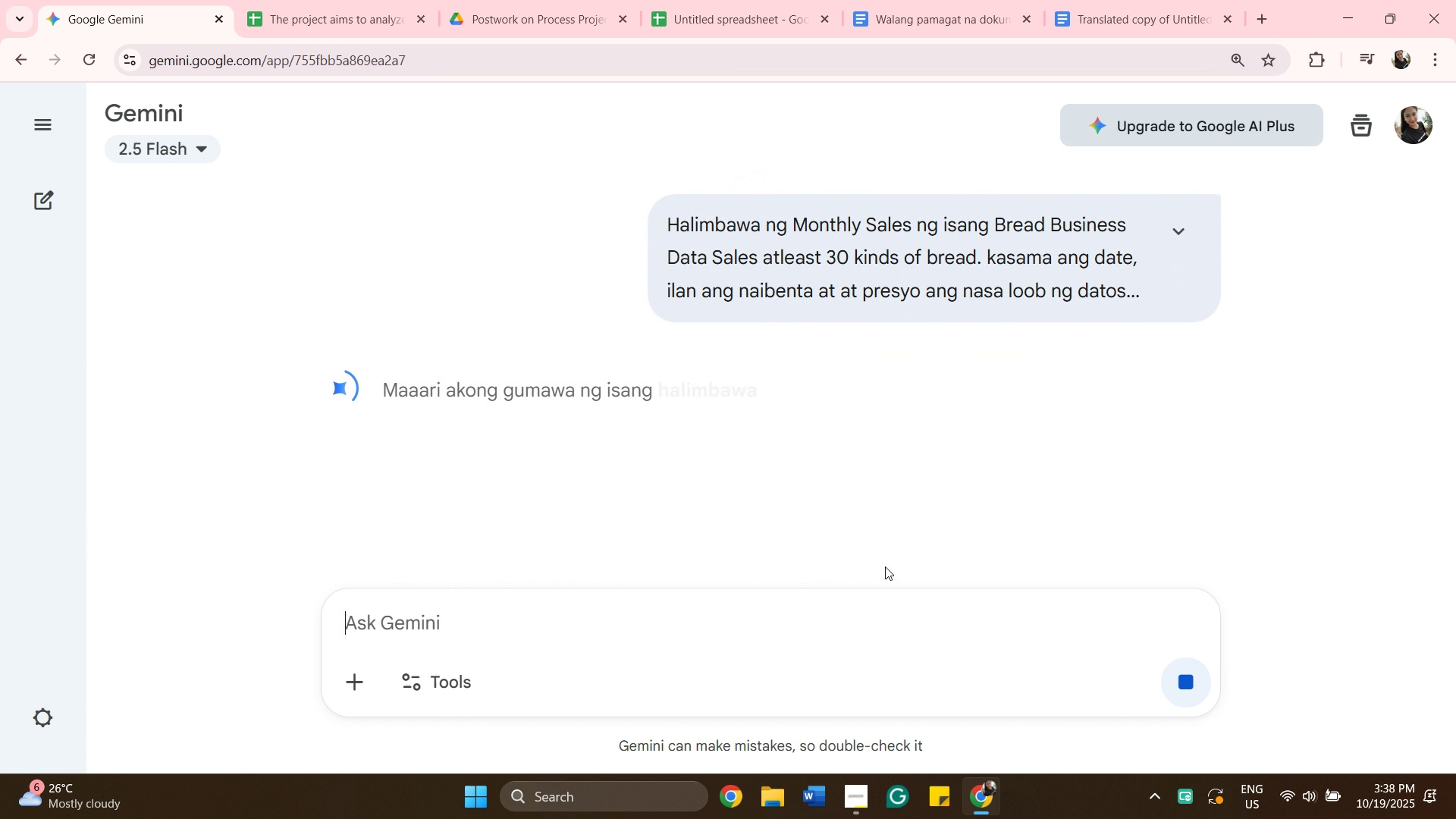 
scroll: coordinate [880, 563], scroll_direction: up, amount: 1.0
 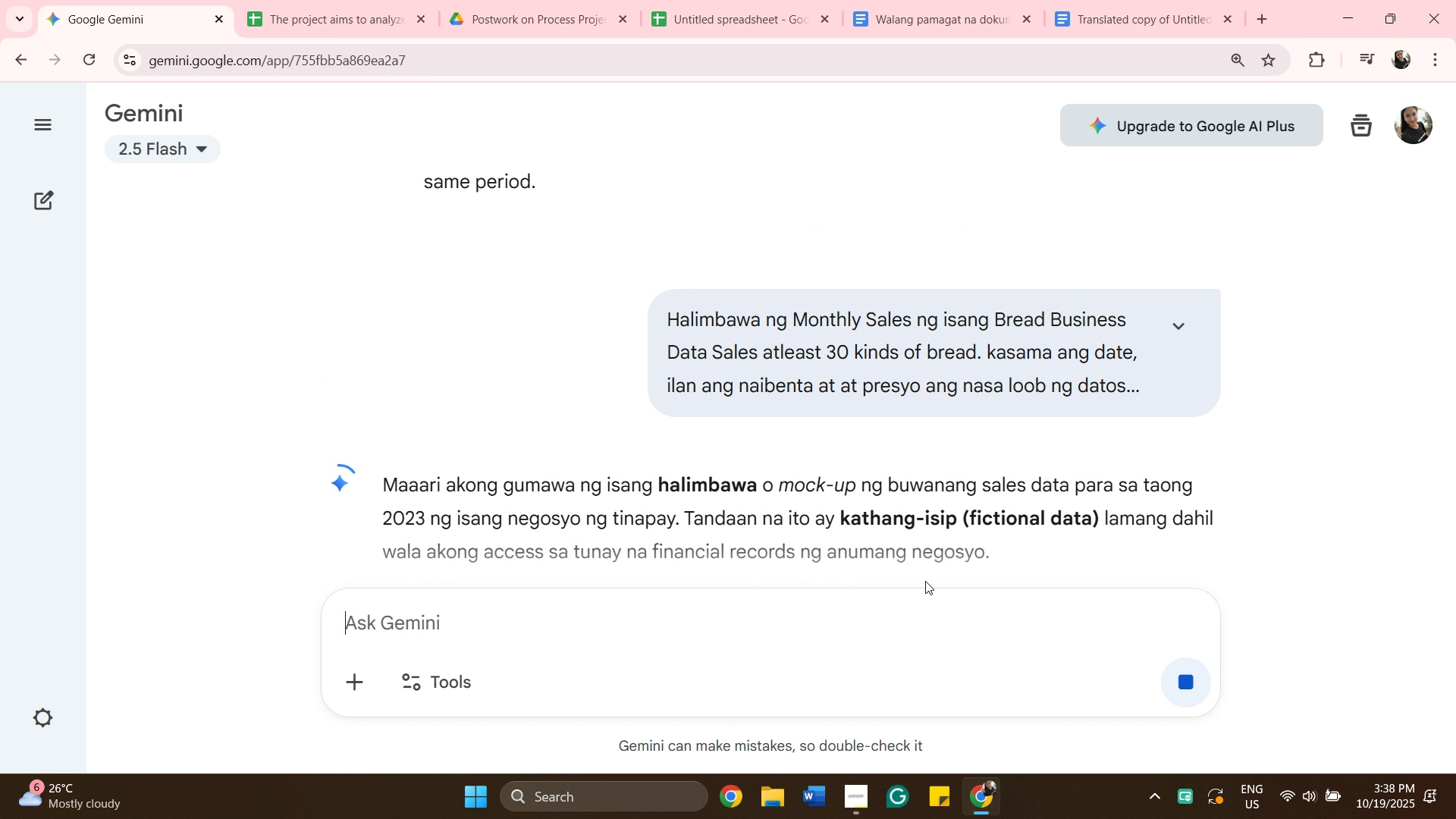 
scroll: coordinate [924, 559], scroll_direction: down, amount: 13.0
 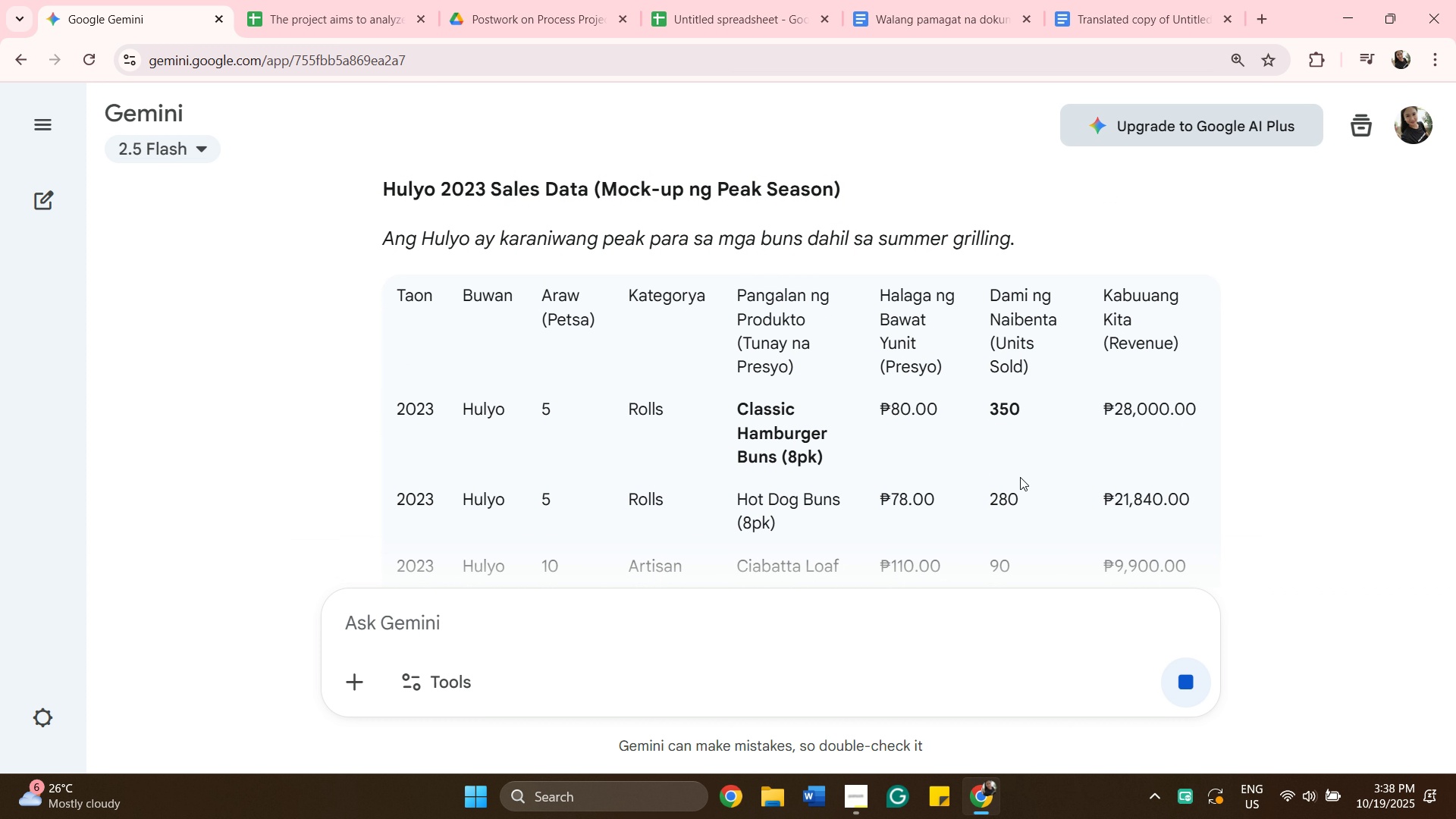 
scroll: coordinate [1020, 477], scroll_direction: up, amount: 2.0
 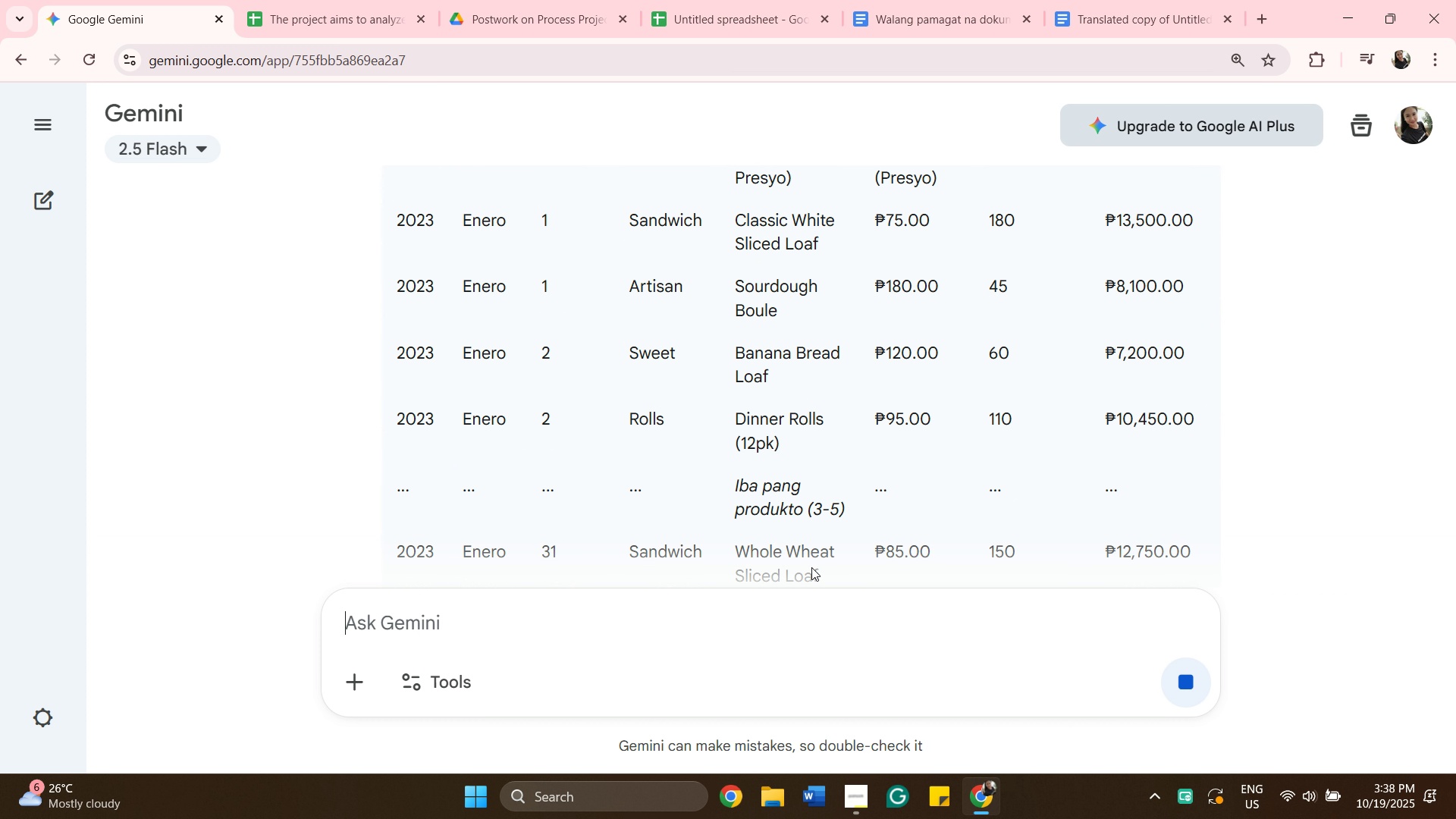 
scroll: coordinate [875, 444], scroll_direction: down, amount: 3.0
 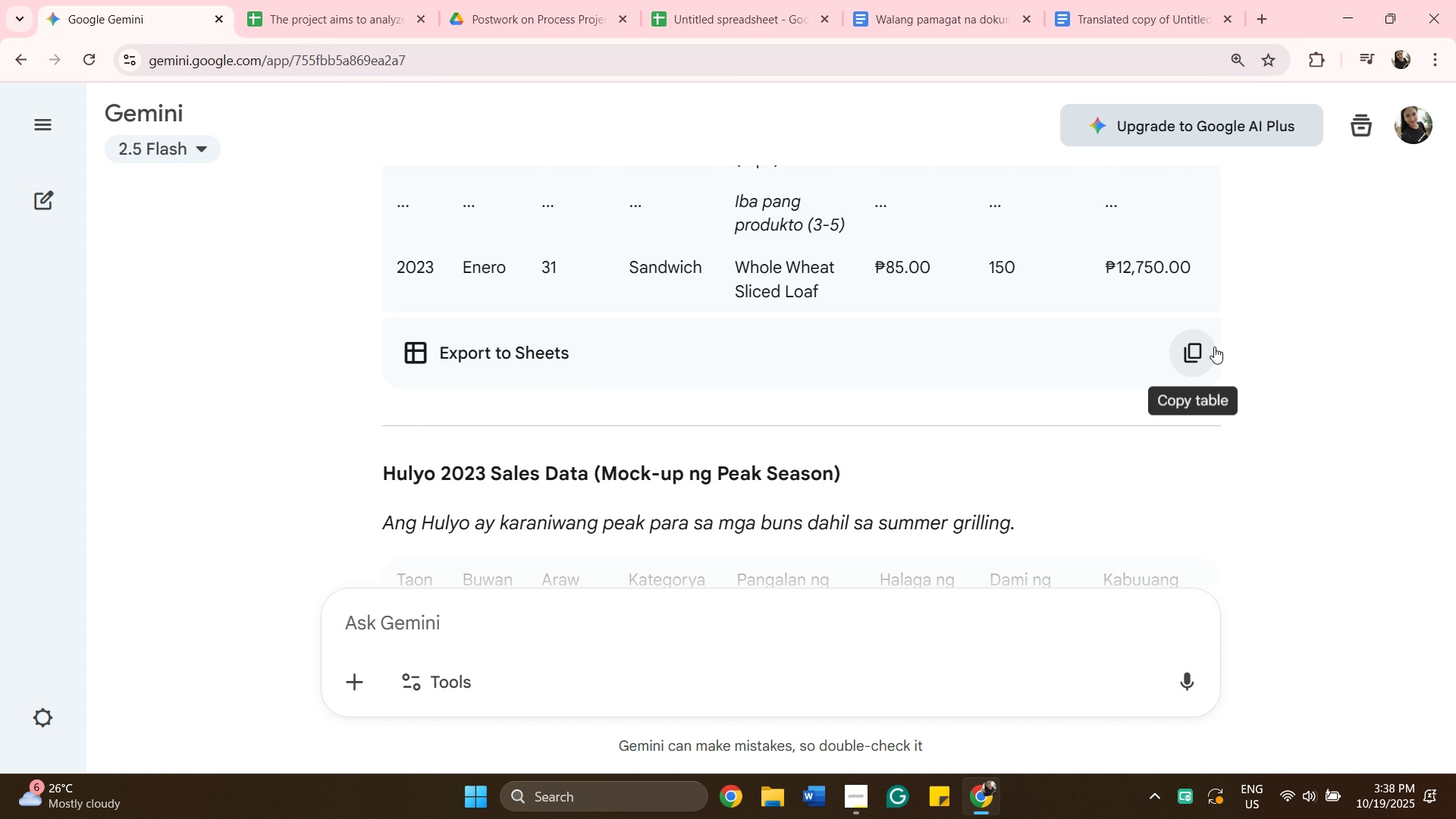 
left_click([1176, 375])
 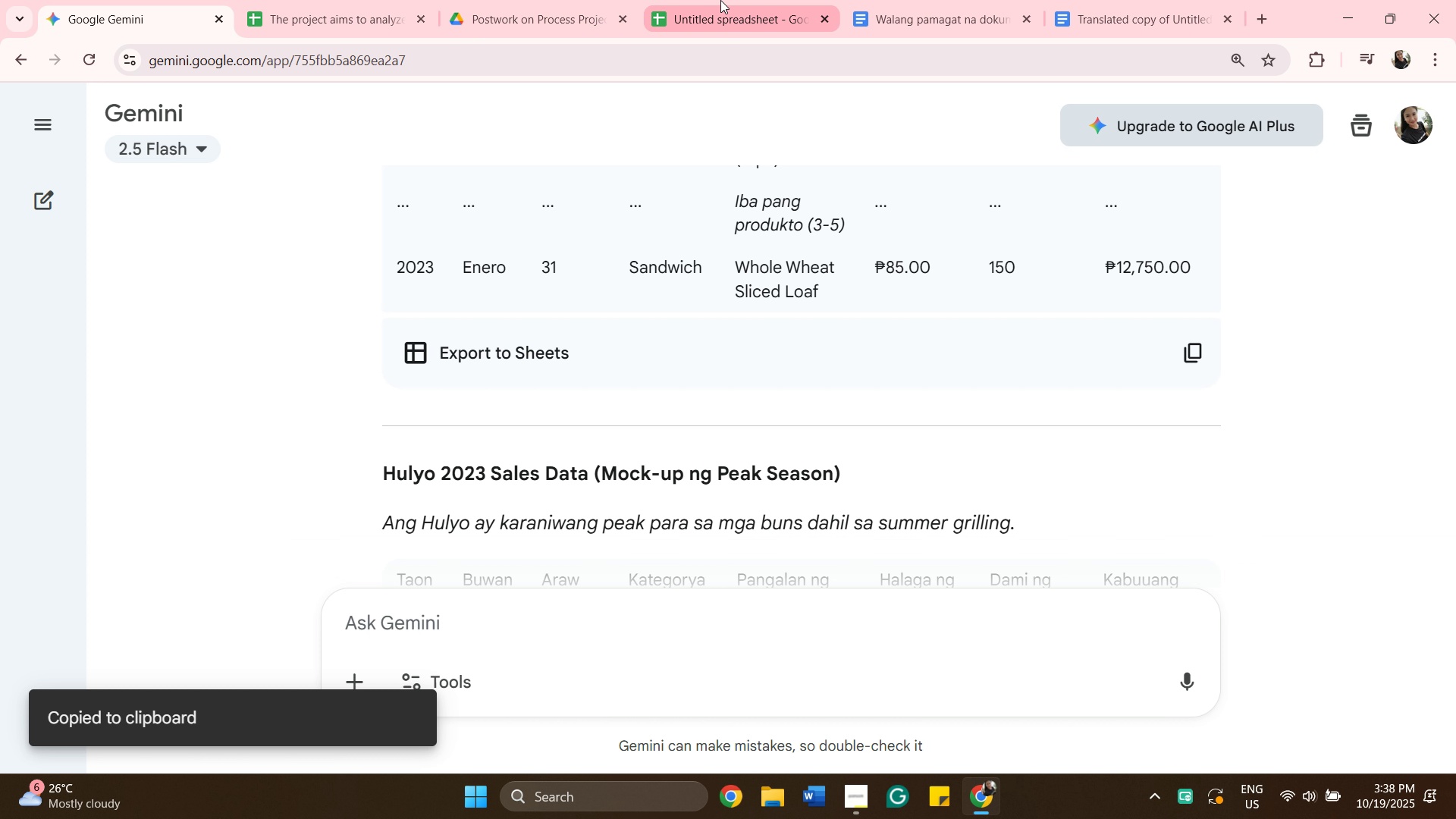 
left_click([723, 2])
 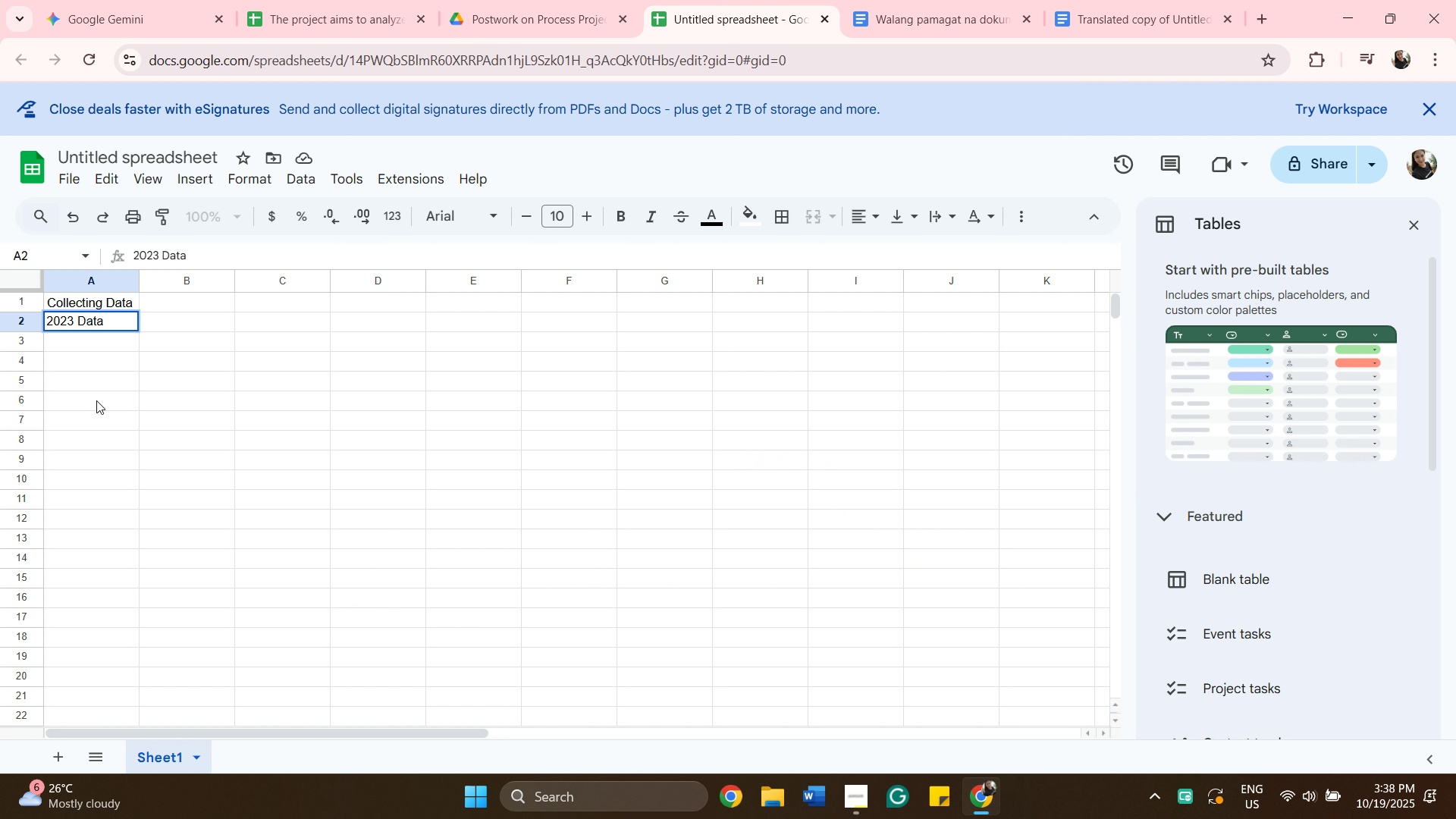 
key(Enter)
 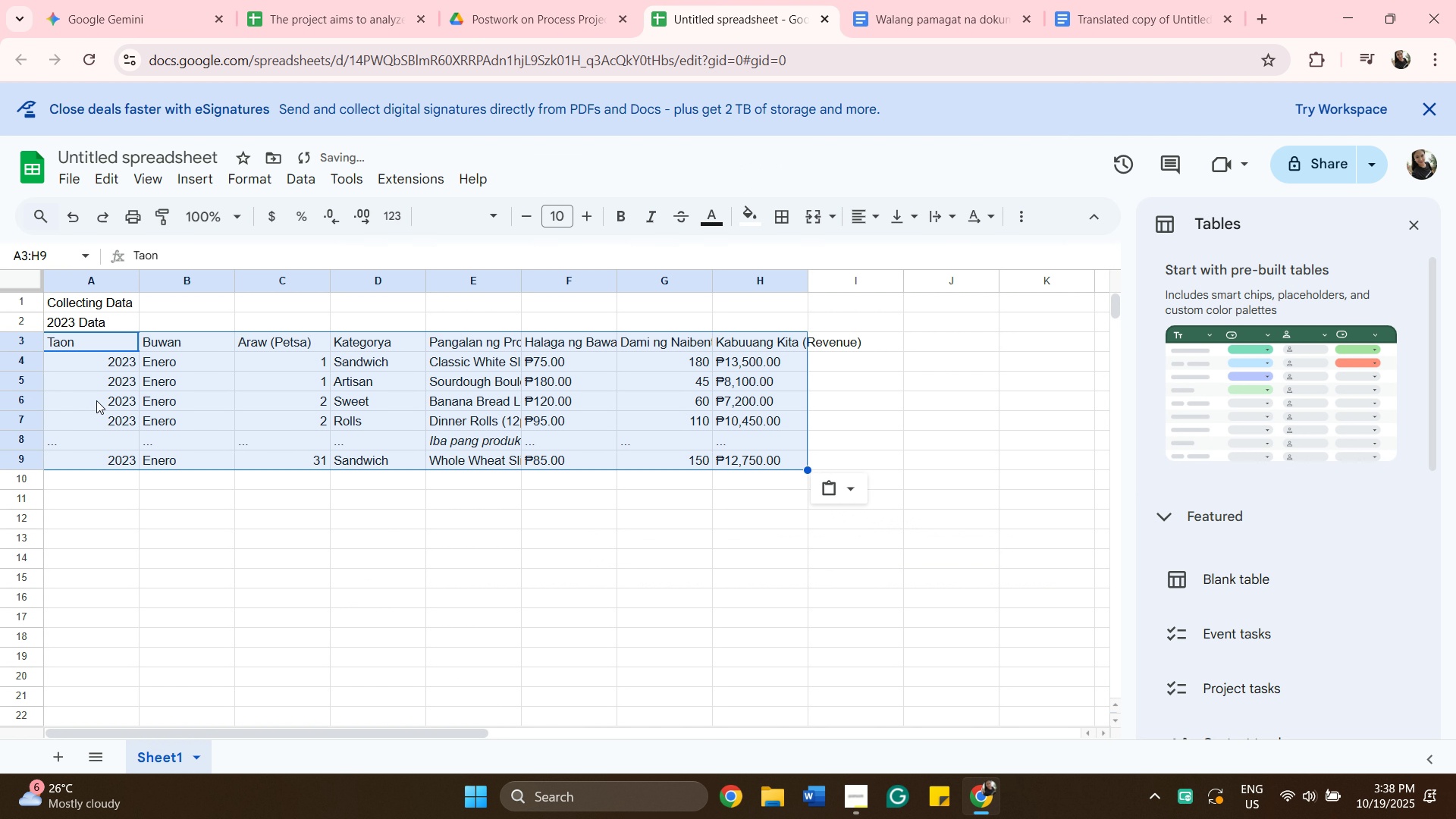 
key(Control+V)
 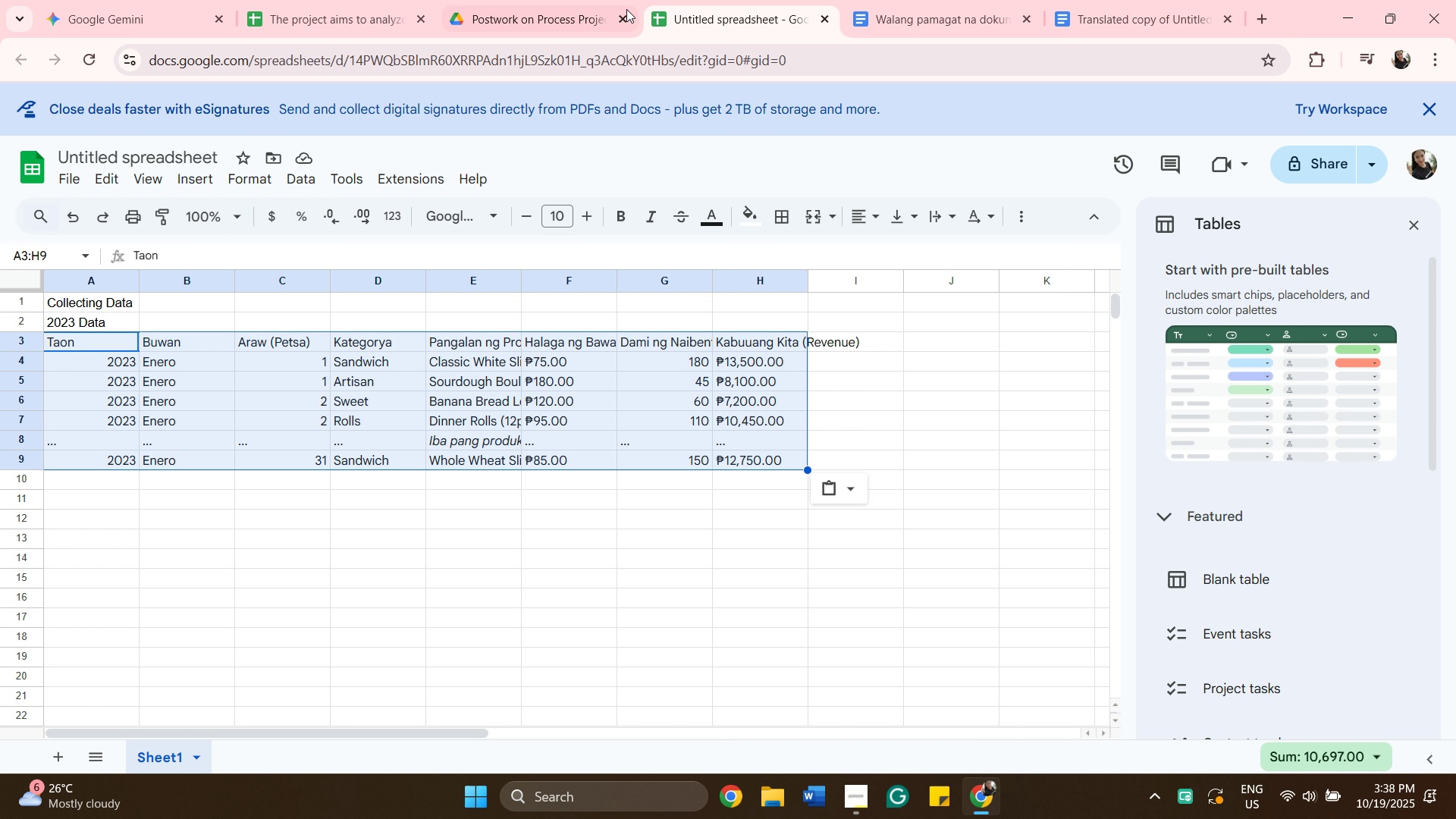 
wait(7.96)
 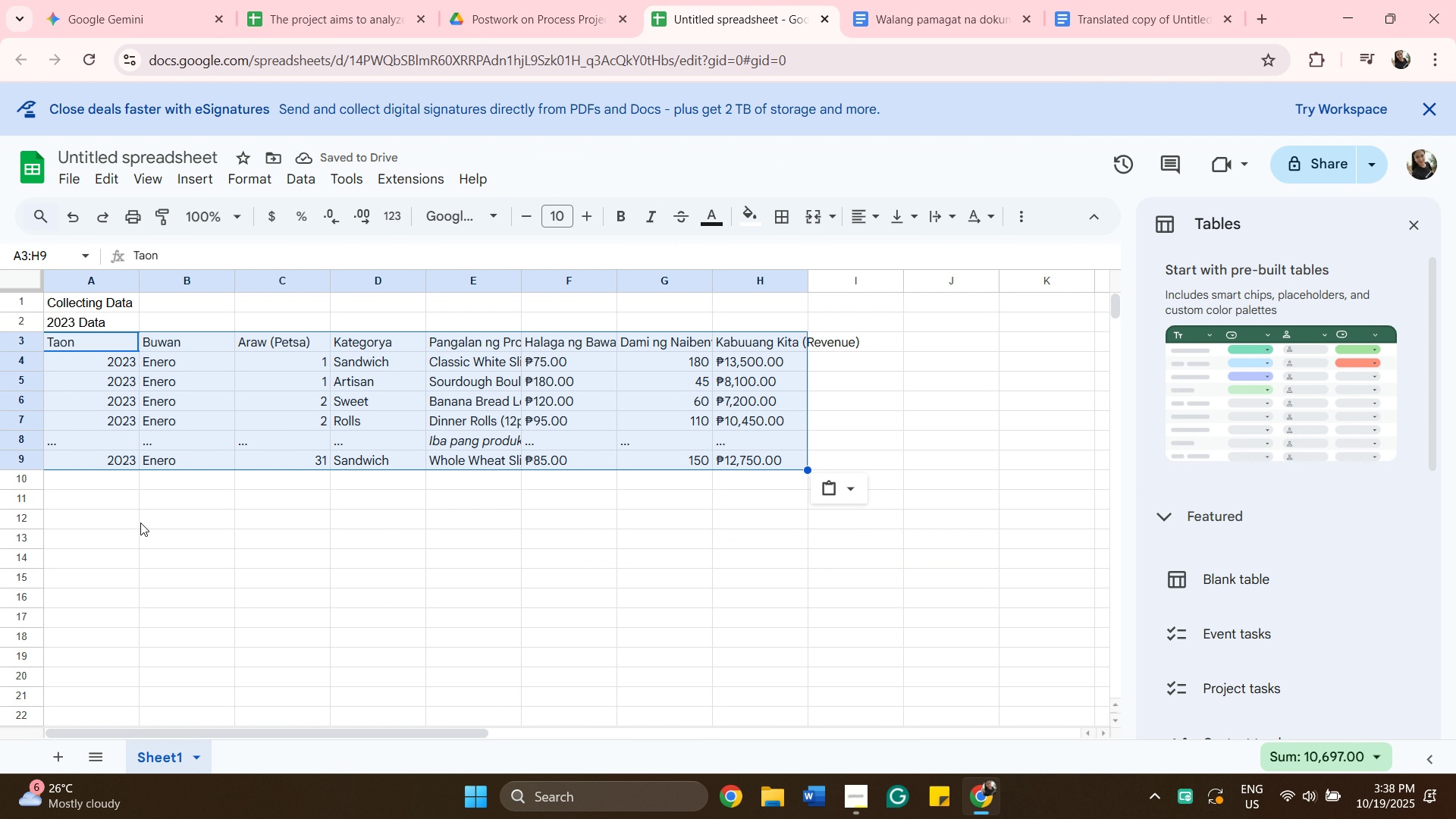 
left_click([161, 20])
 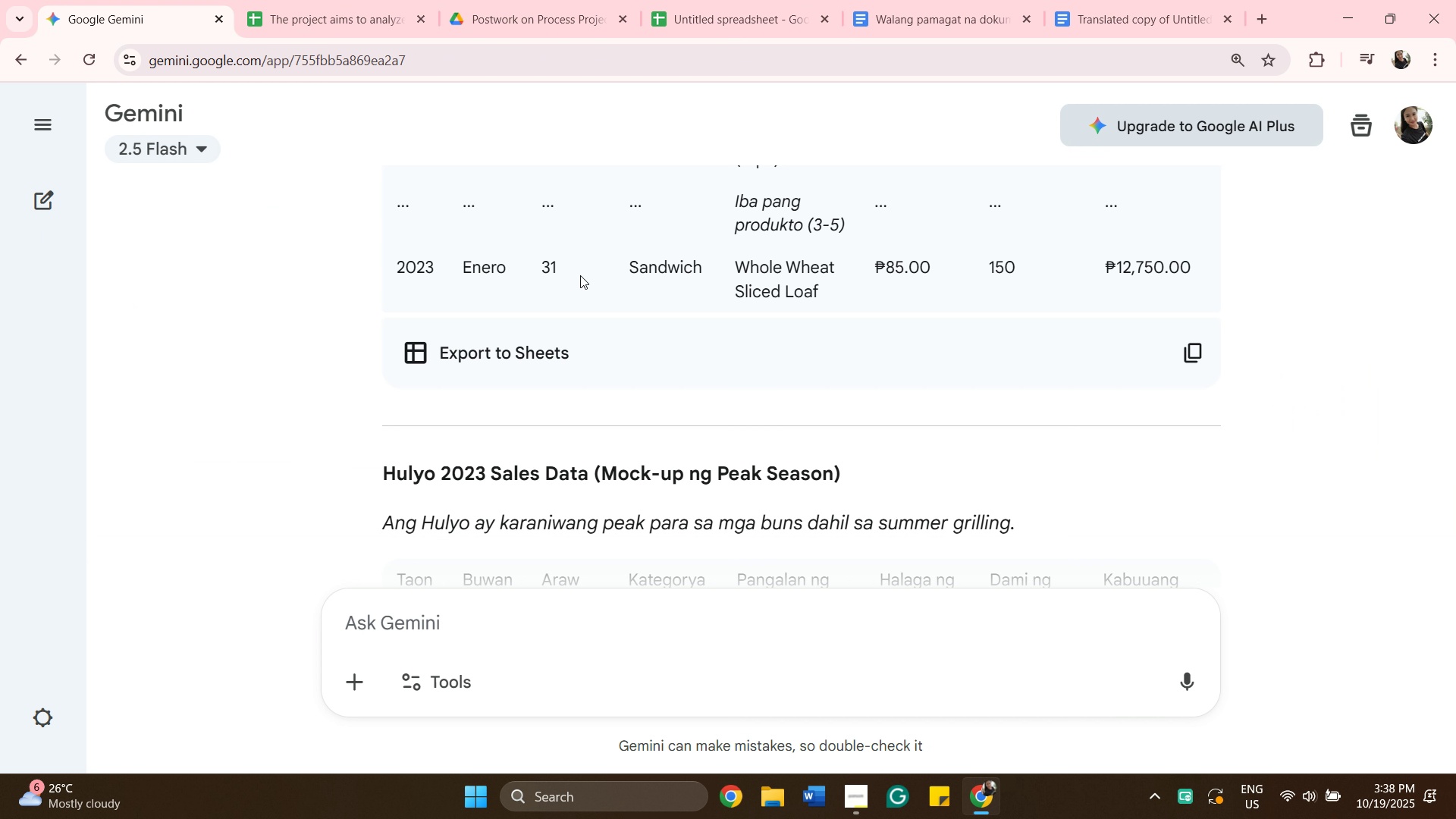 
scroll: coordinate [1194, 541], scroll_direction: down, amount: 7.0
 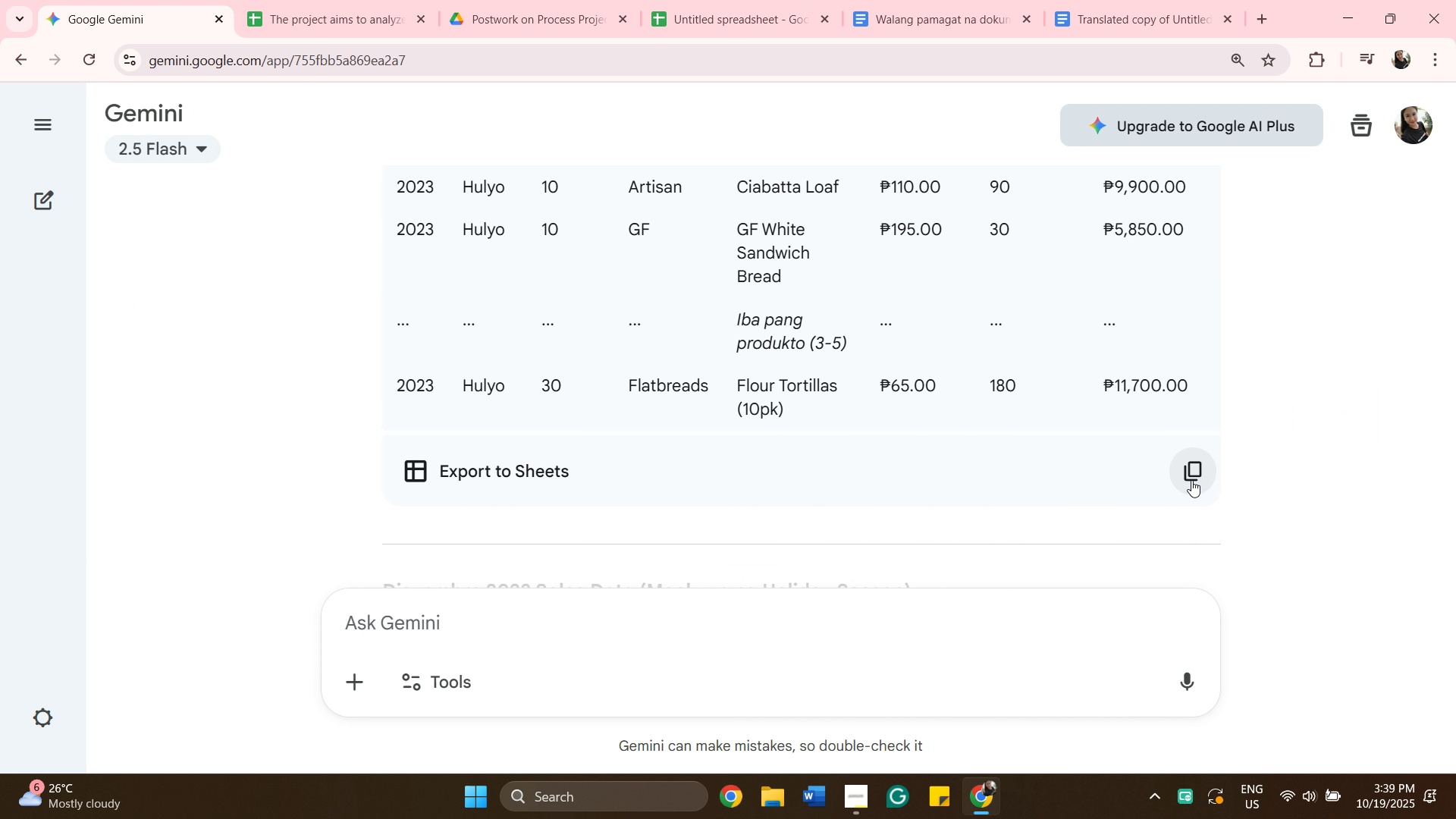 
left_click([1188, 470])
 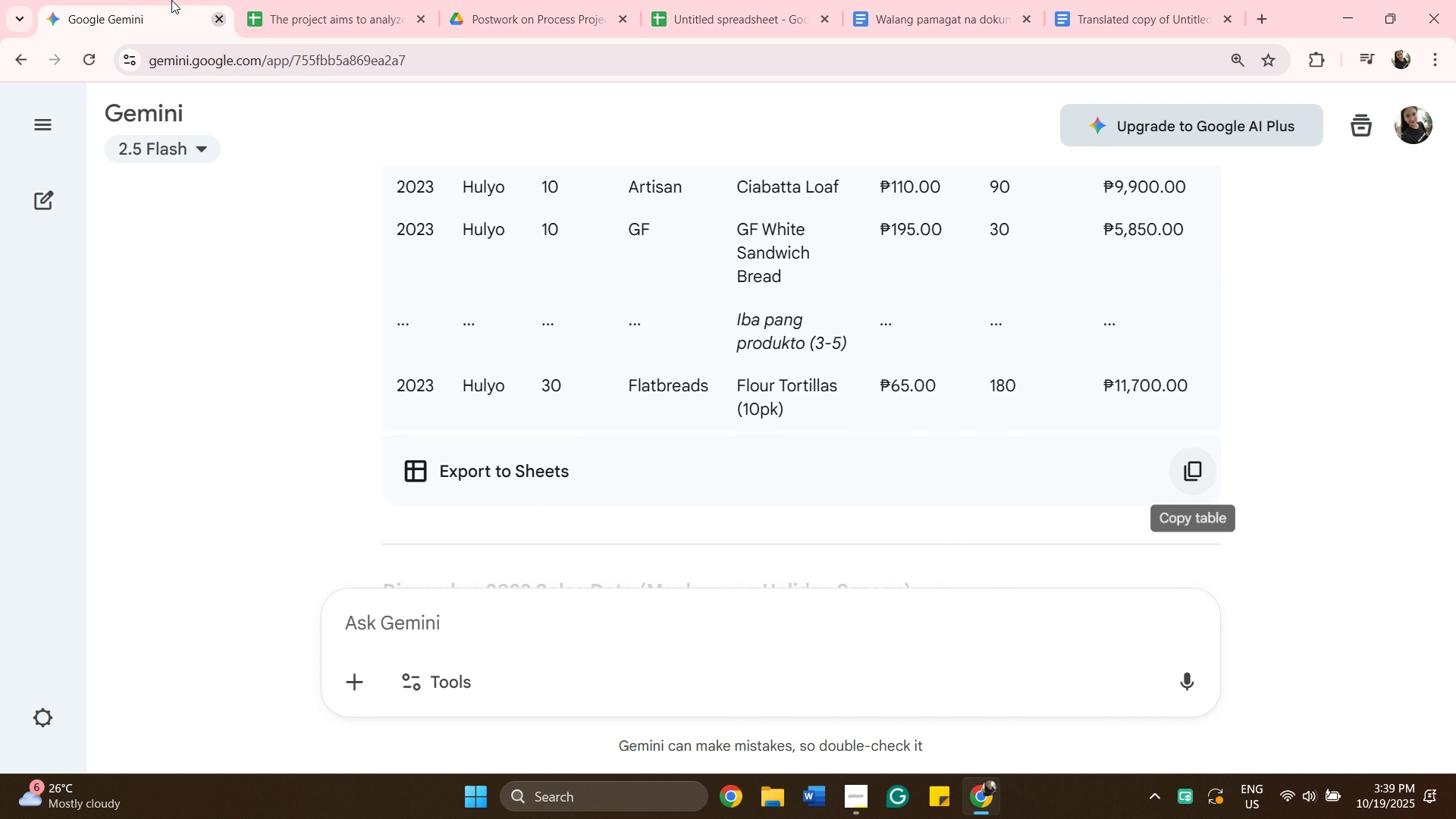 
scroll: coordinate [242, 44], scroll_direction: up, amount: 1.0
 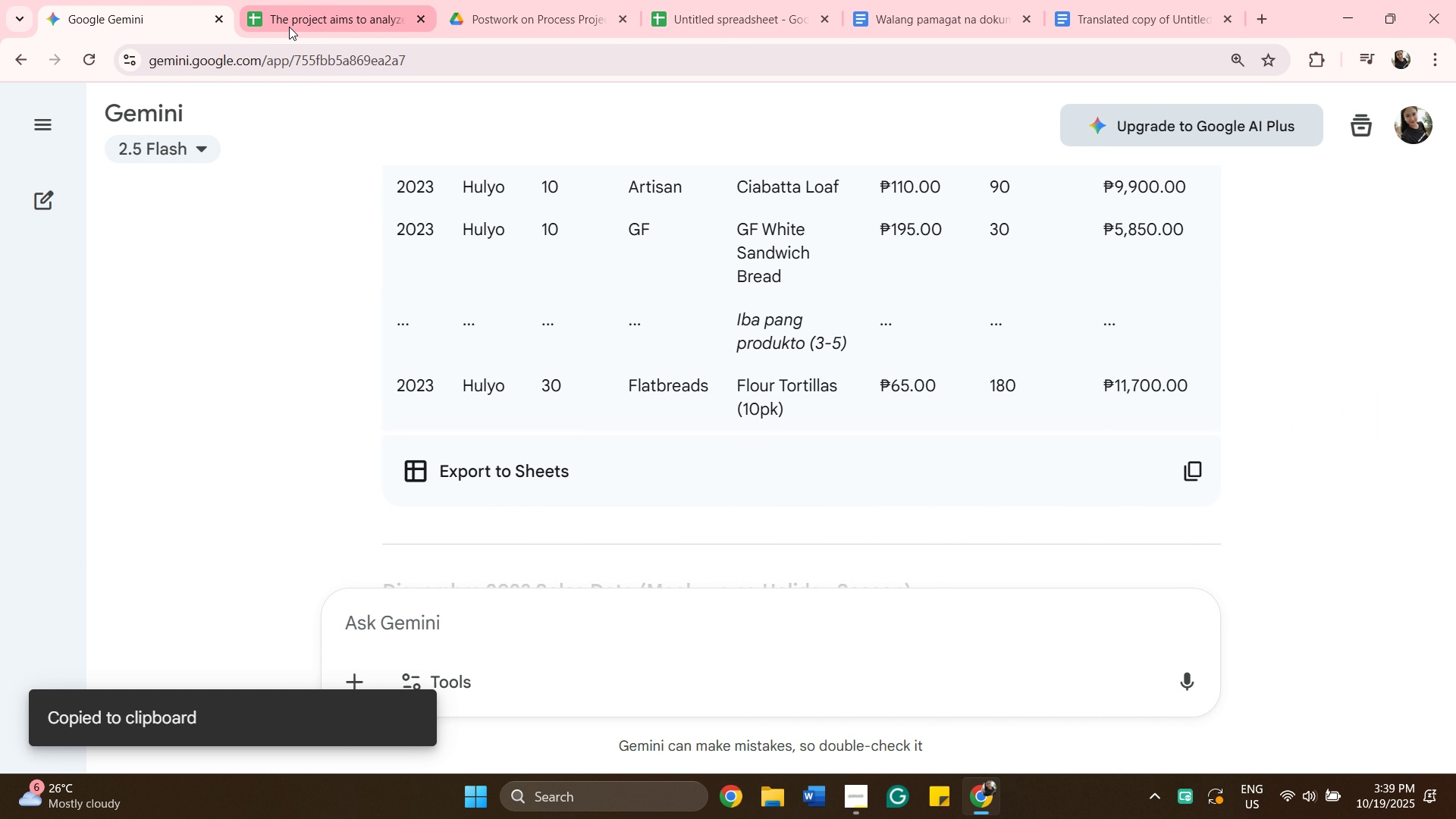 
left_click([290, 27])
 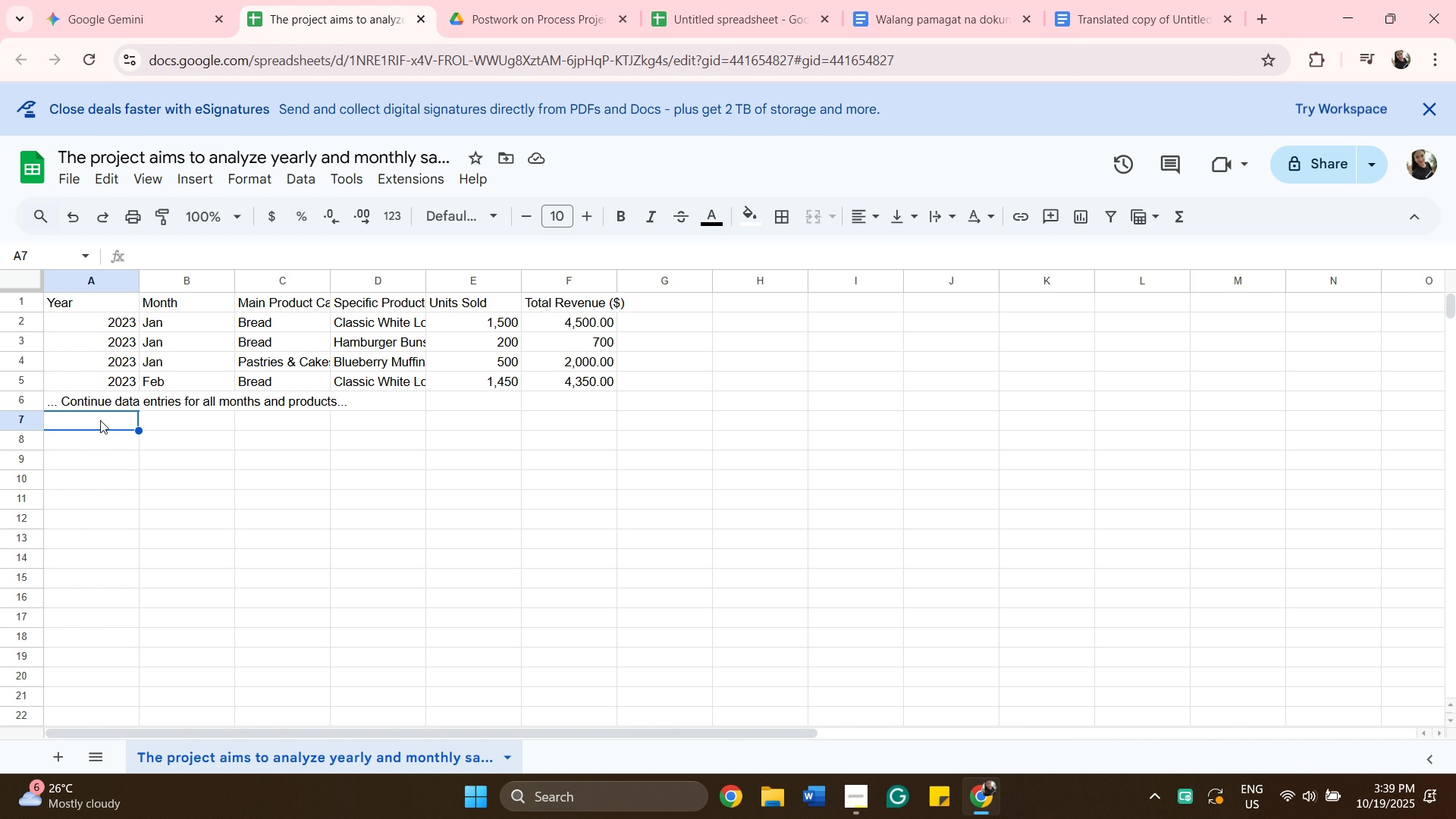 
key(Control+V)
 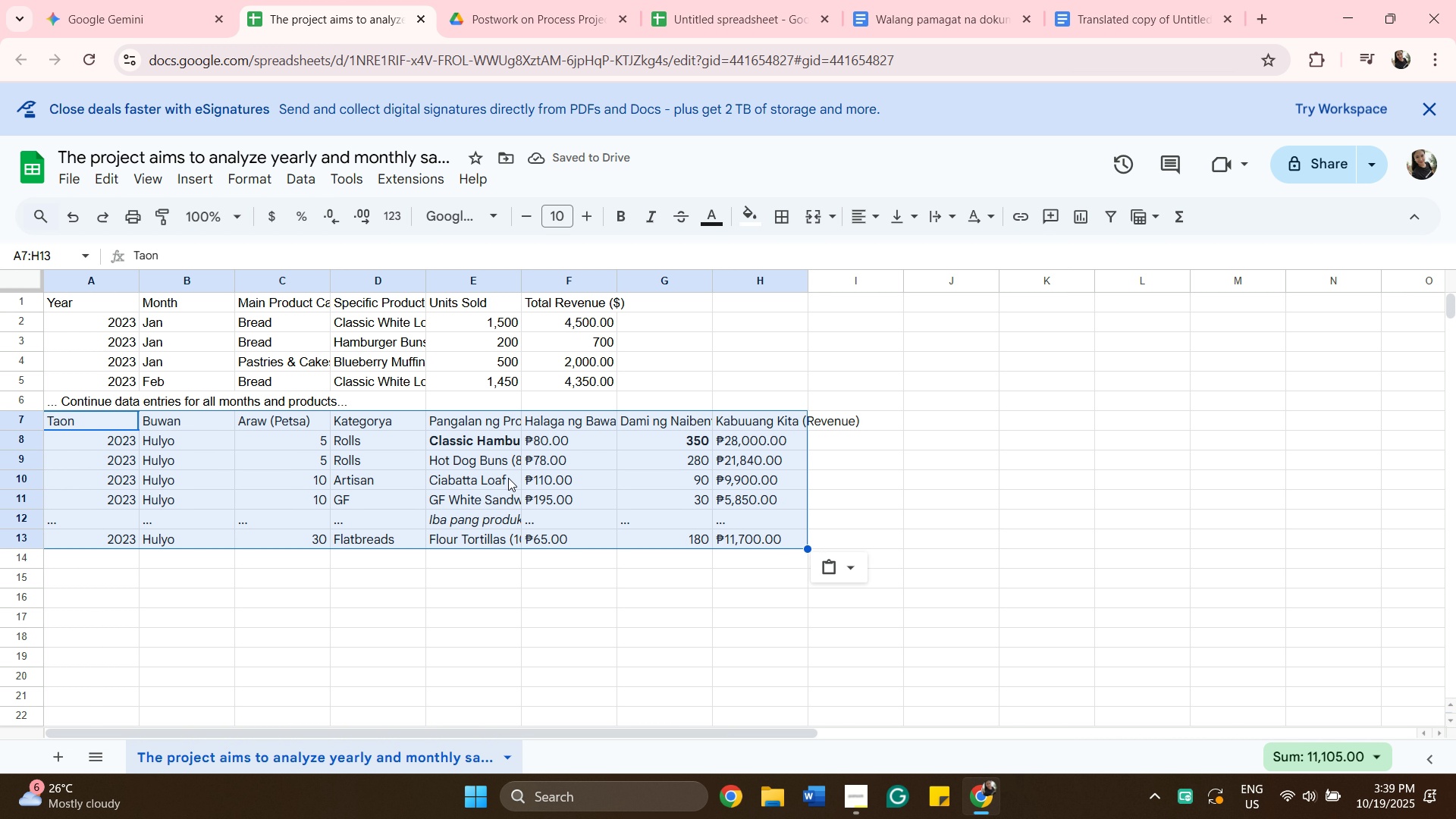 
left_click([733, 24])
 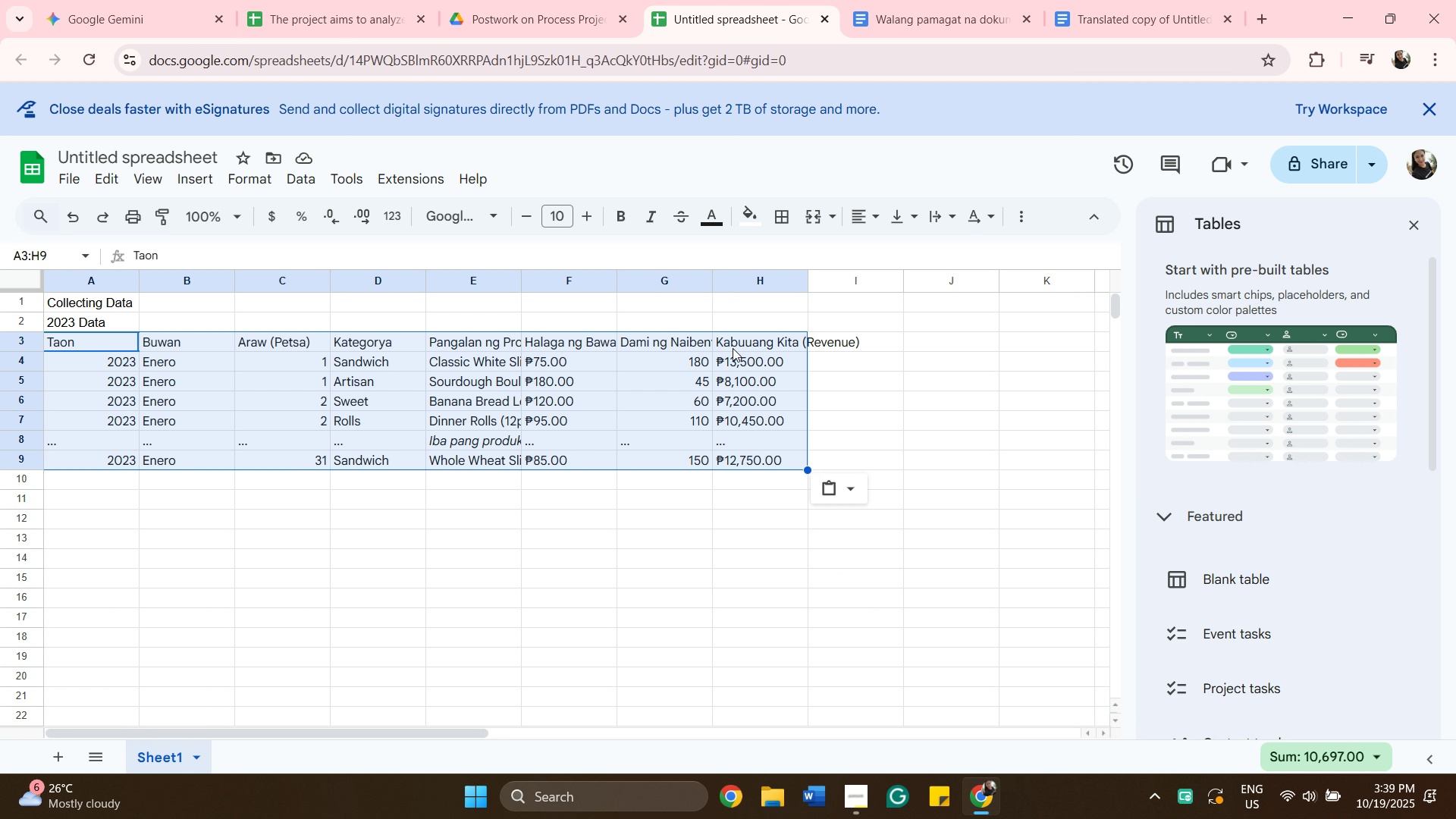 
scroll: coordinate [716, 394], scroll_direction: down, amount: 2.0
 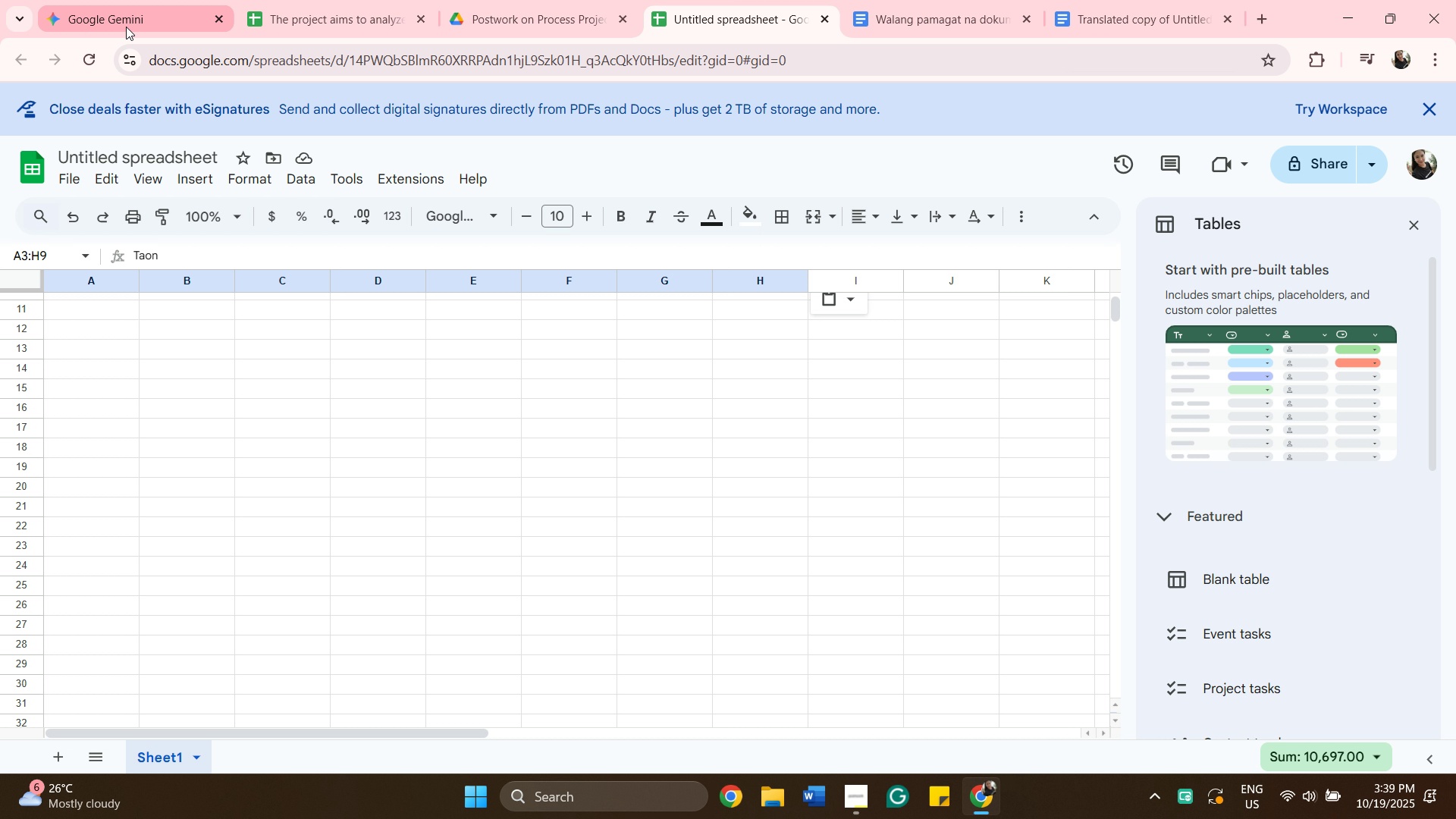 
left_click([126, 25])
 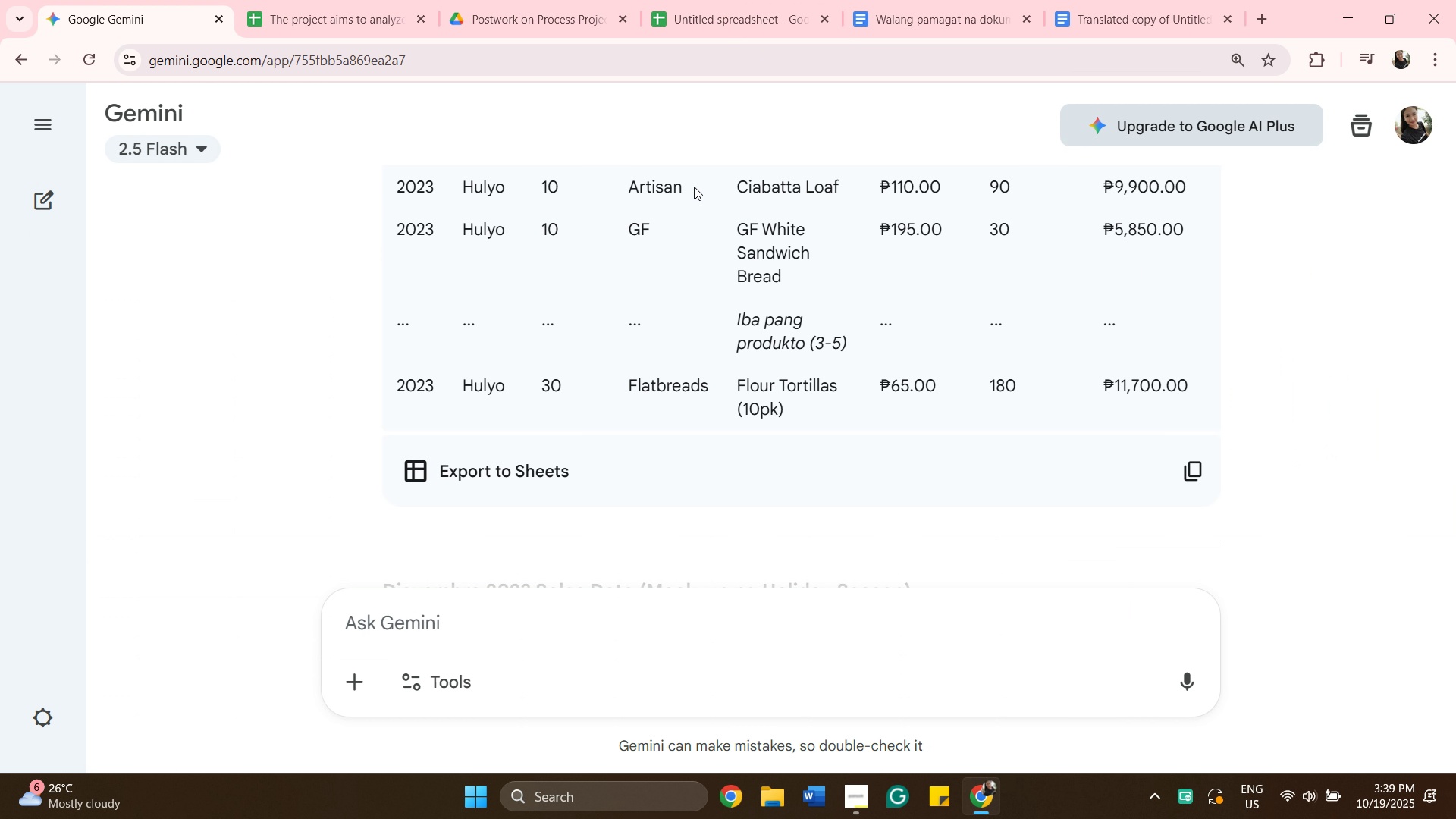 
scroll: coordinate [739, 249], scroll_direction: down, amount: 7.0
 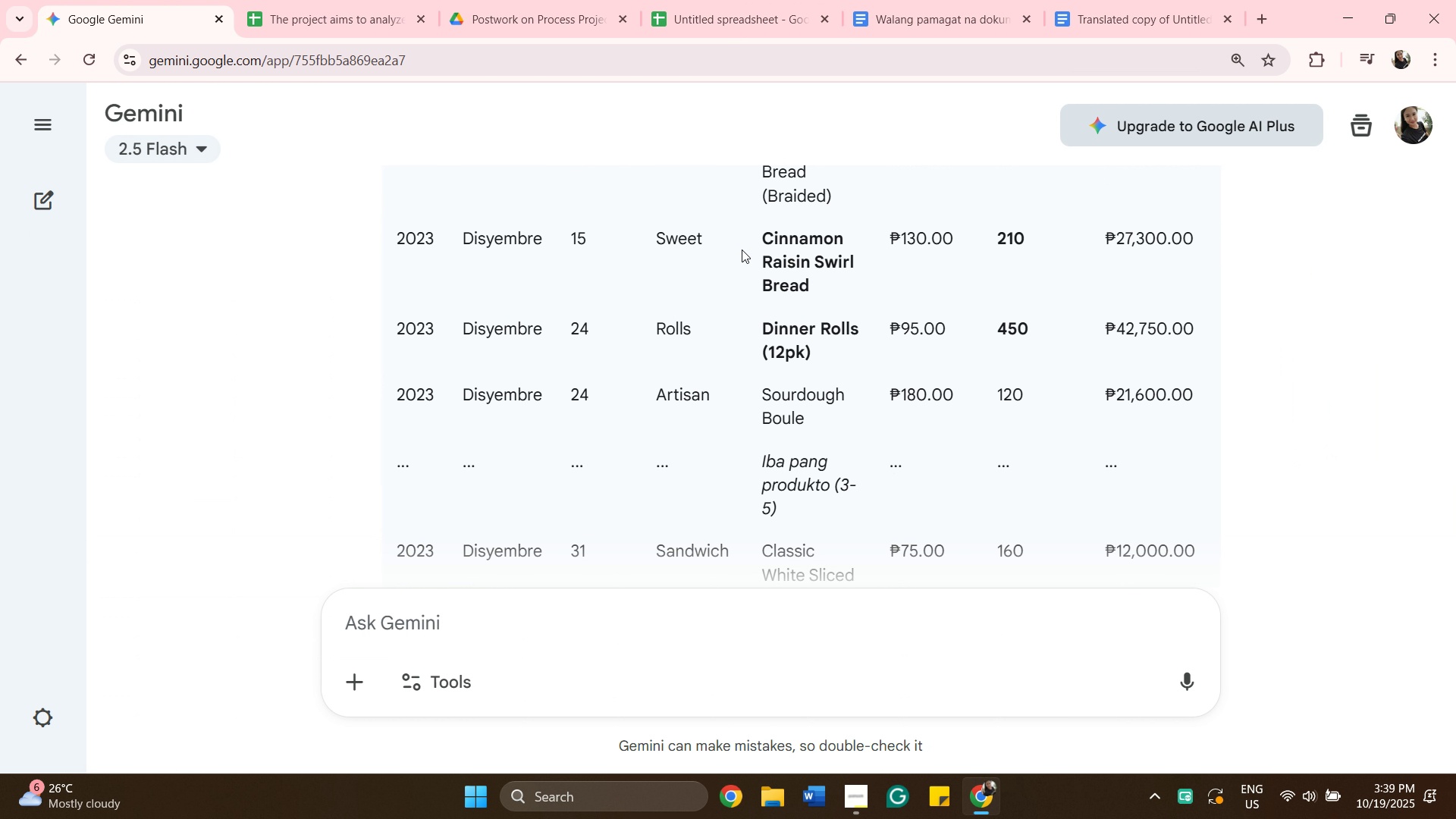 
scroll: coordinate [601, 357], scroll_direction: up, amount: 14.0
 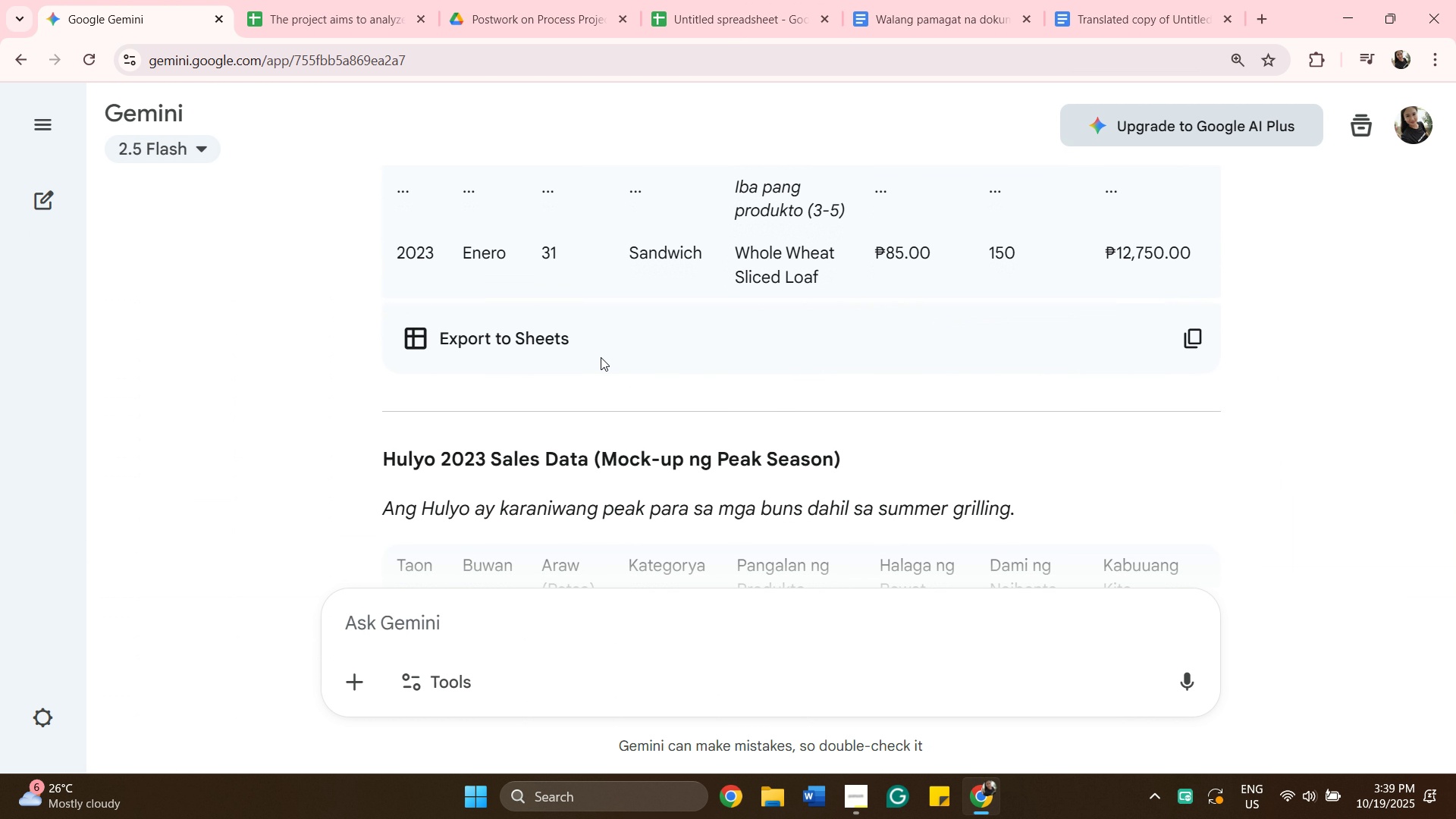 
scroll: coordinate [601, 357], scroll_direction: down, amount: 15.0
 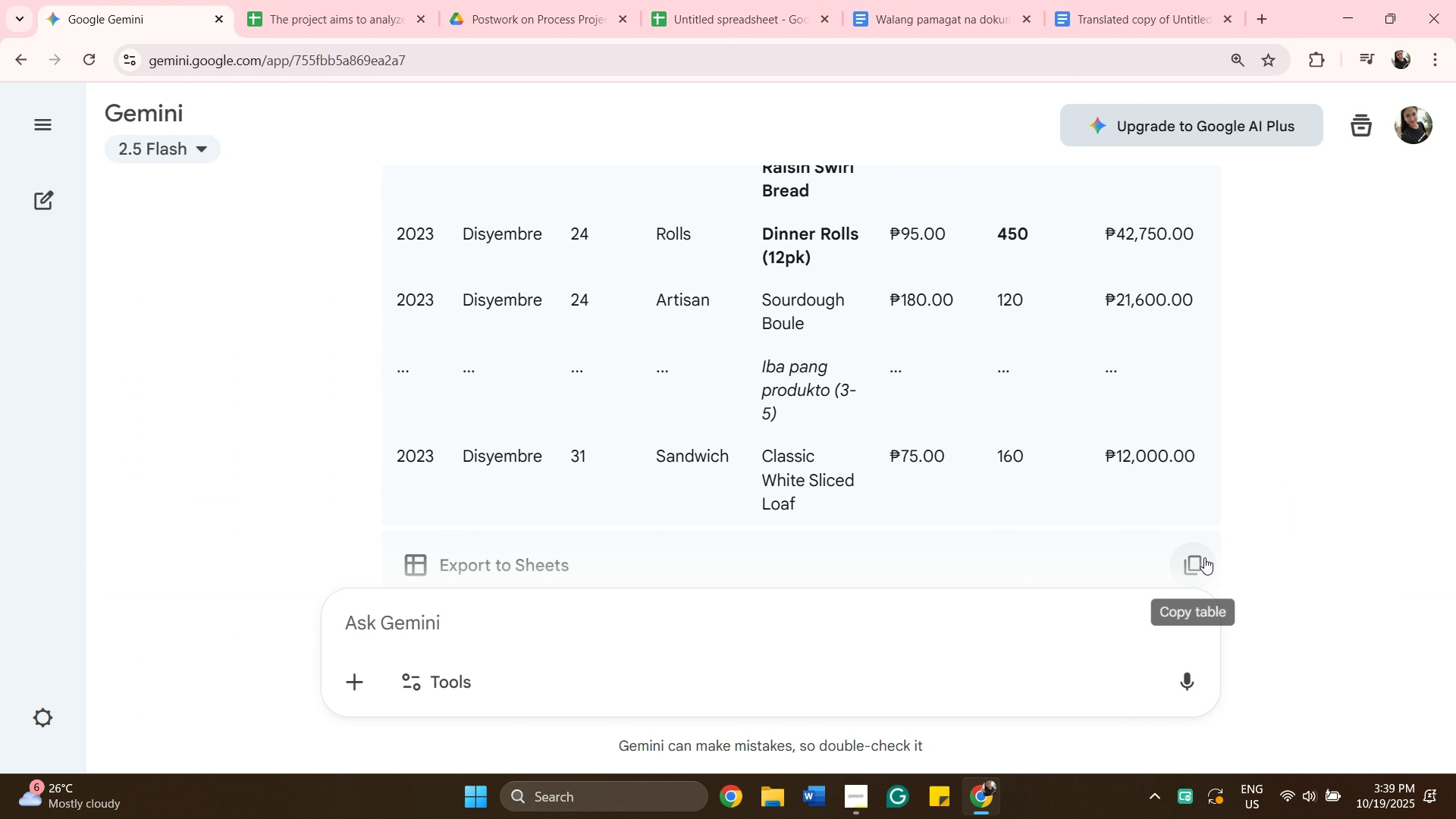 
left_click([1189, 549])
 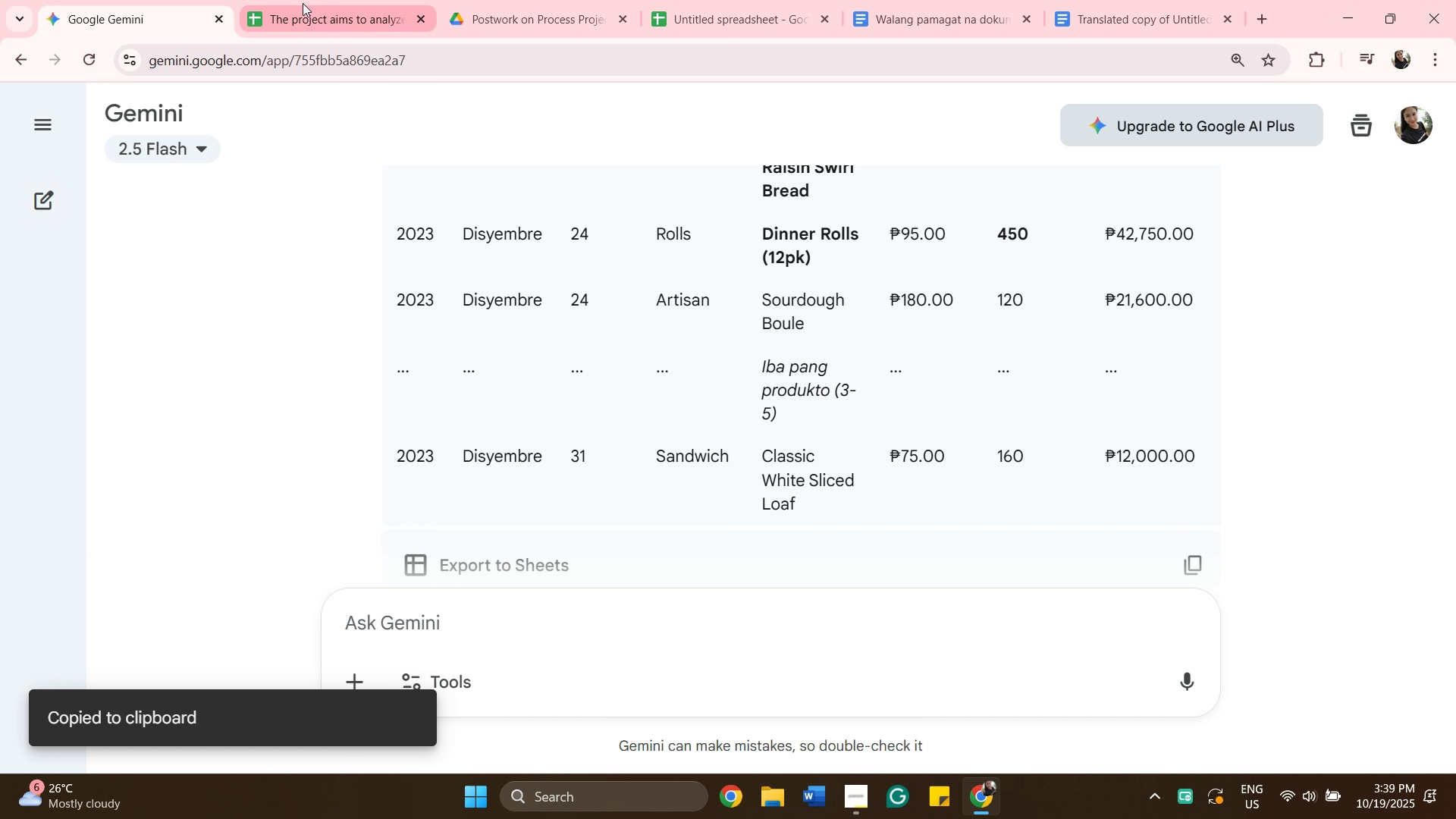 
left_click([303, 2])
 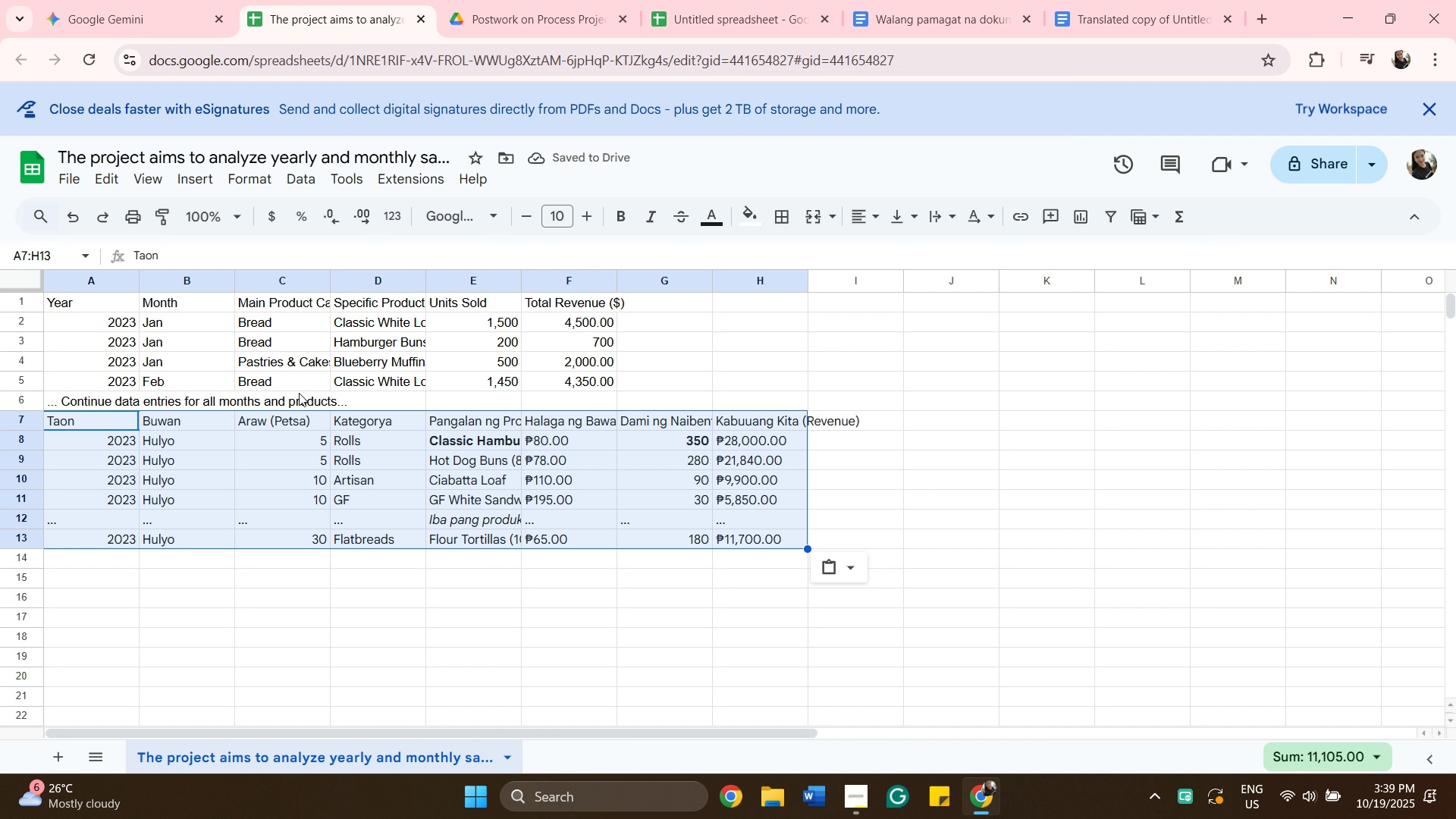 
scroll: coordinate [299, 393], scroll_direction: down, amount: 2.0
 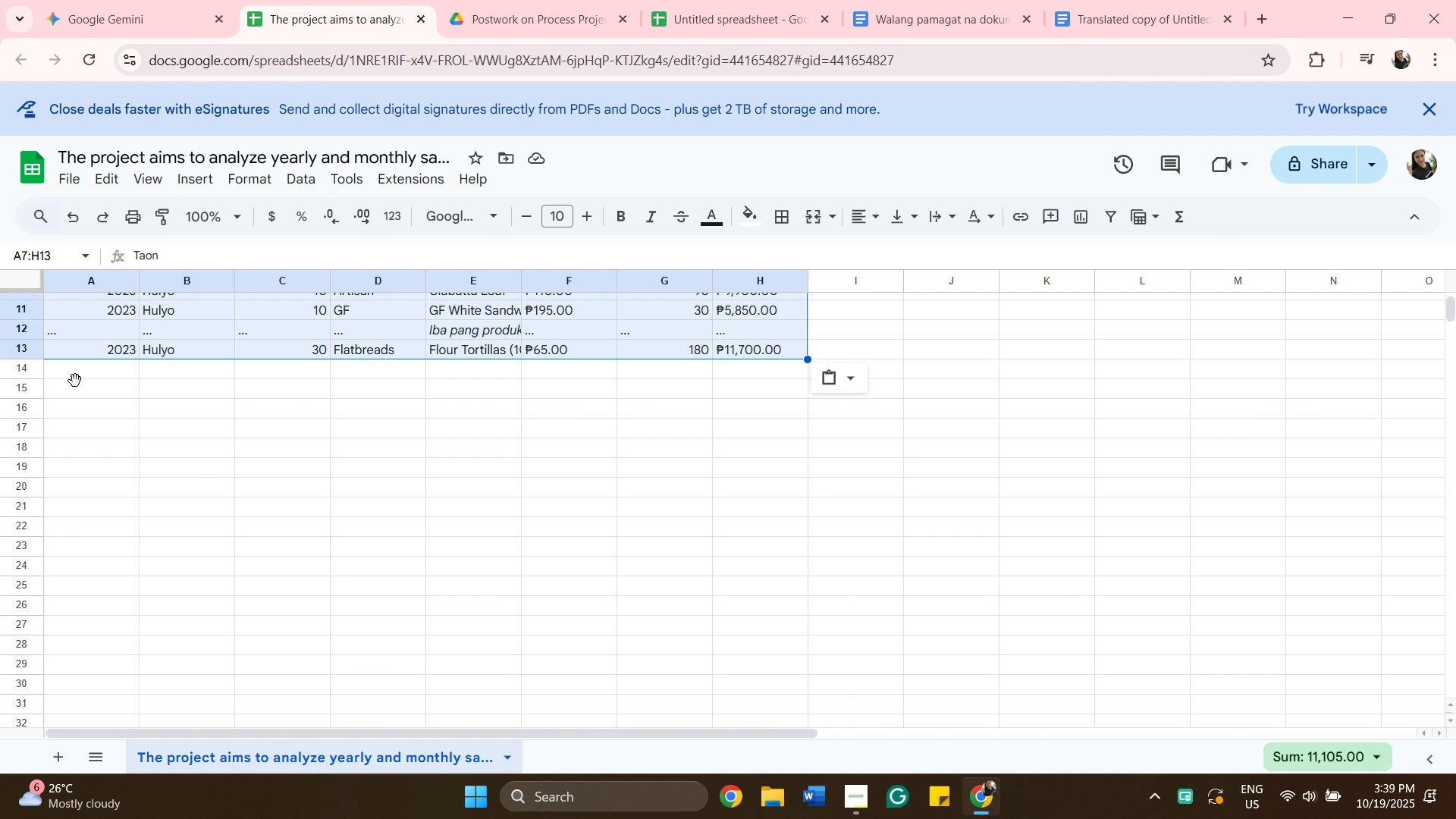 
left_click([75, 381])
 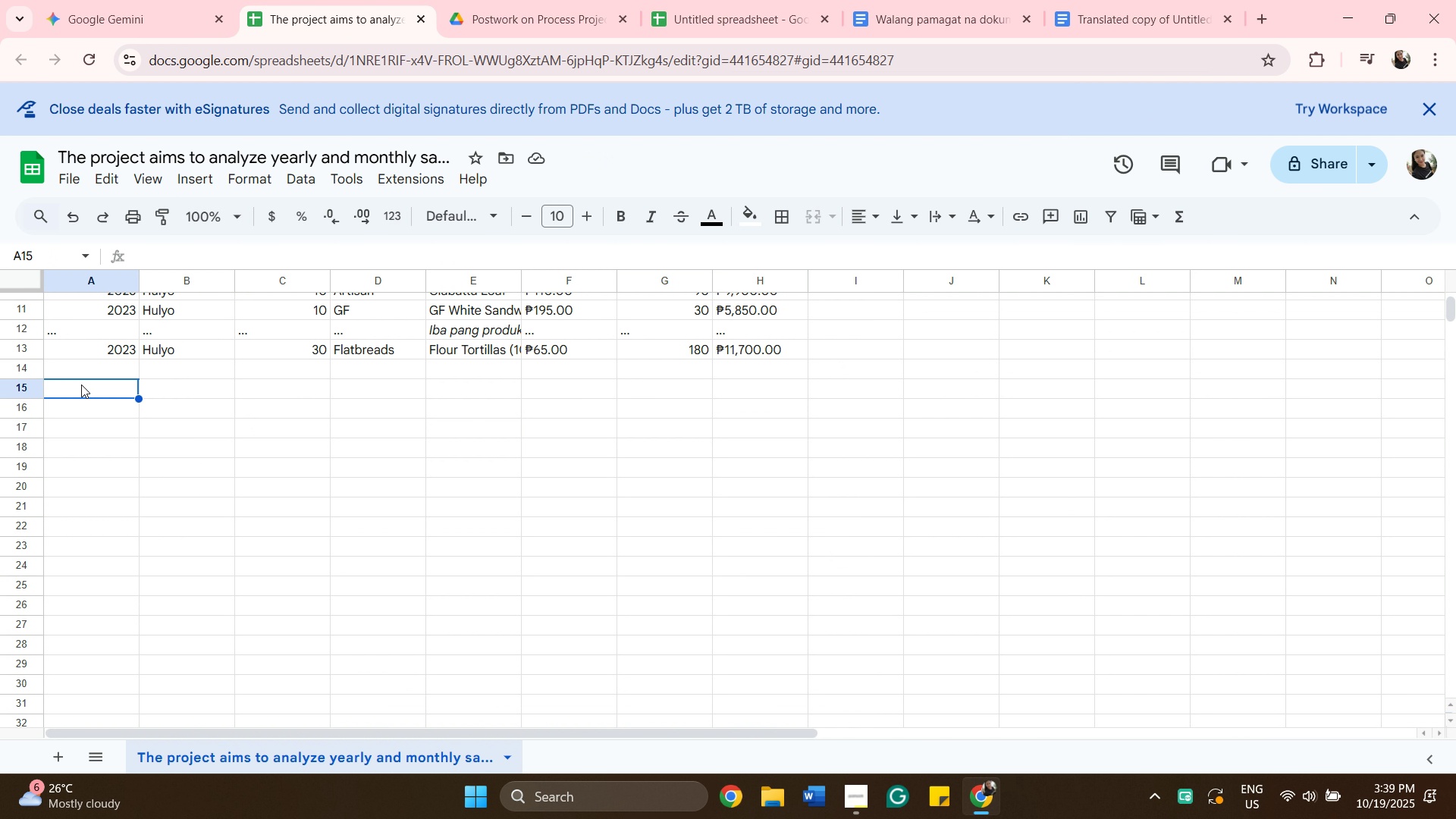 
key(Control+V)
 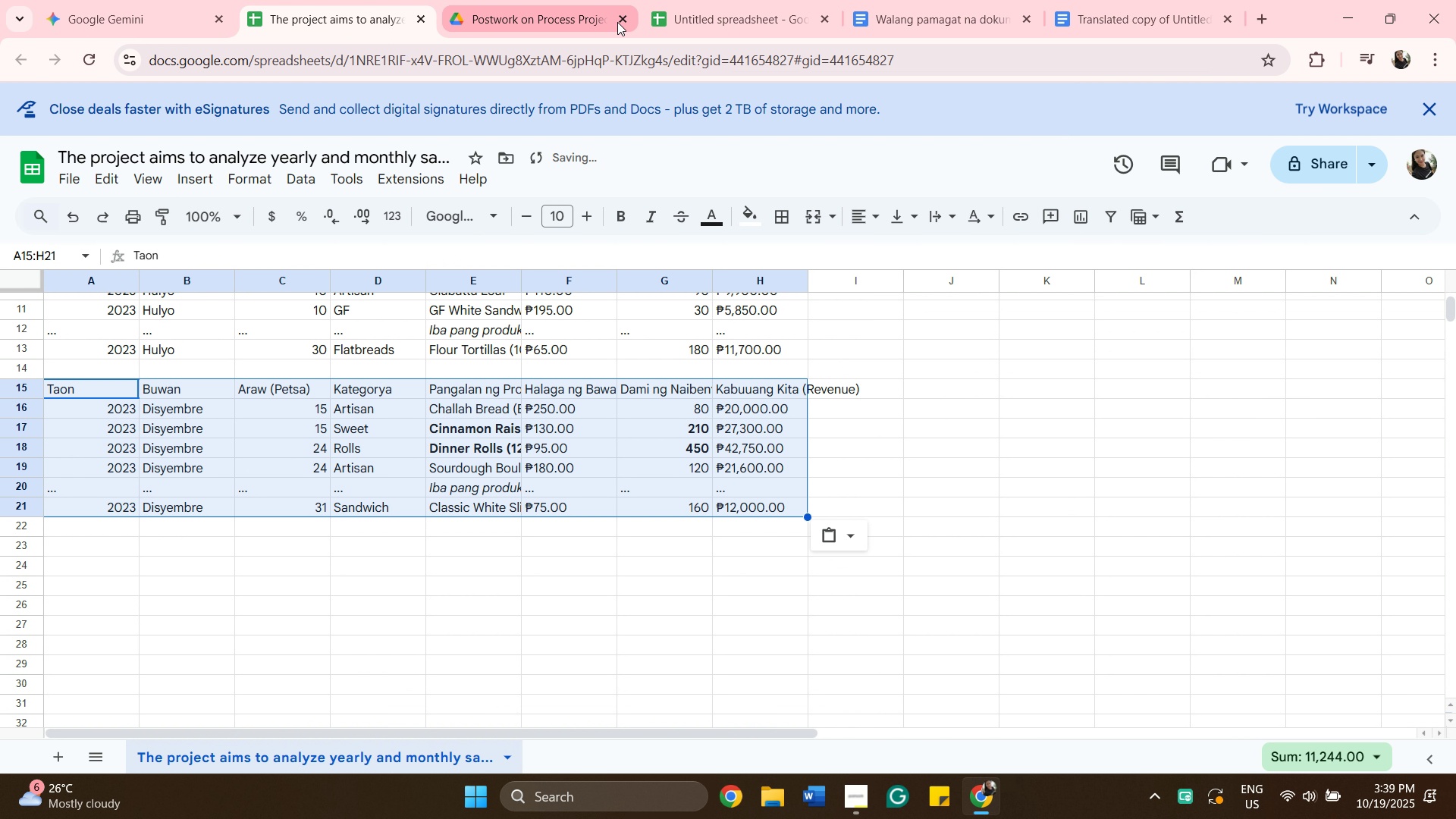 
left_click([716, 9])
 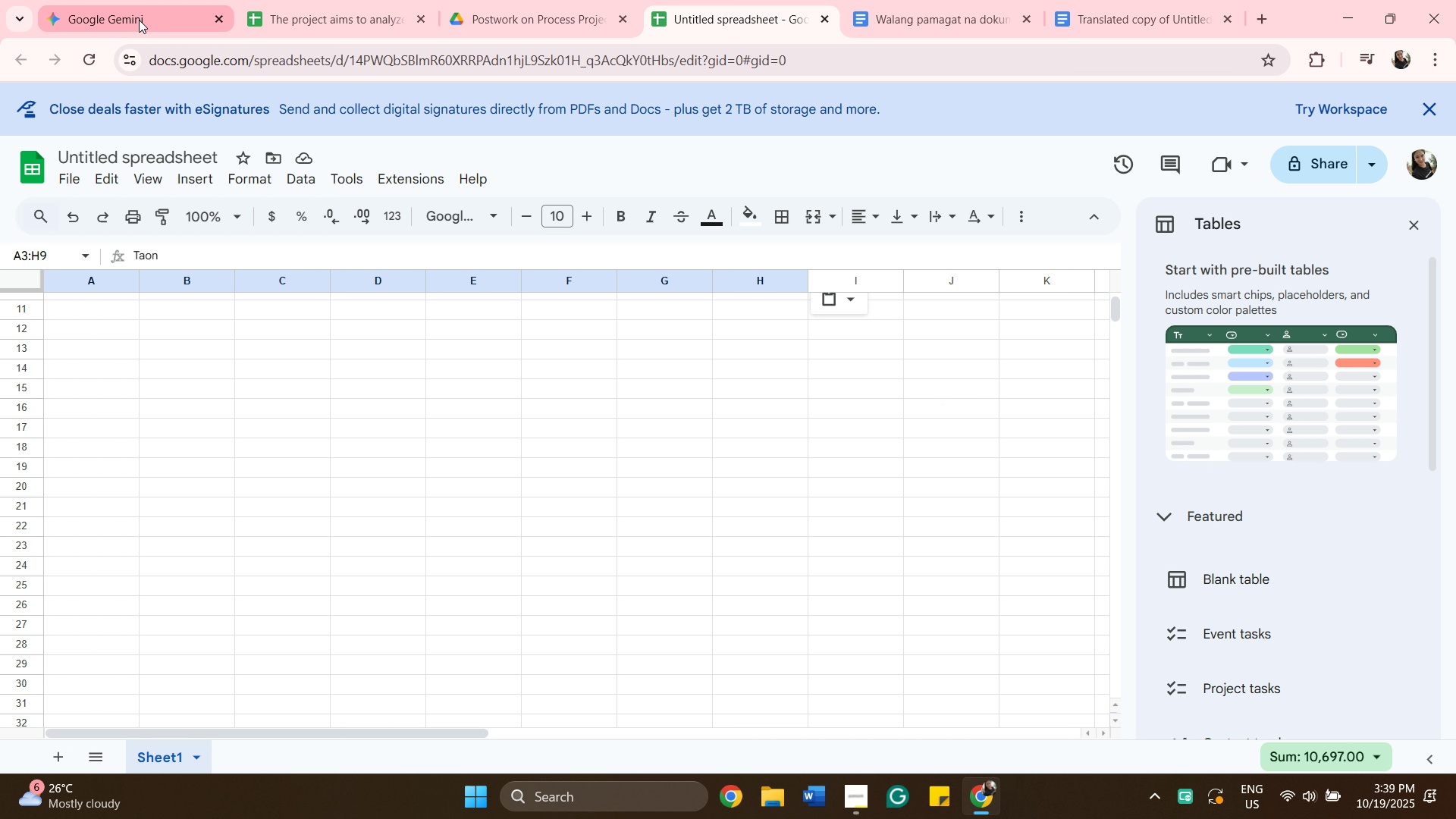 
scroll: coordinate [1040, 304], scroll_direction: down, amount: 24.0
 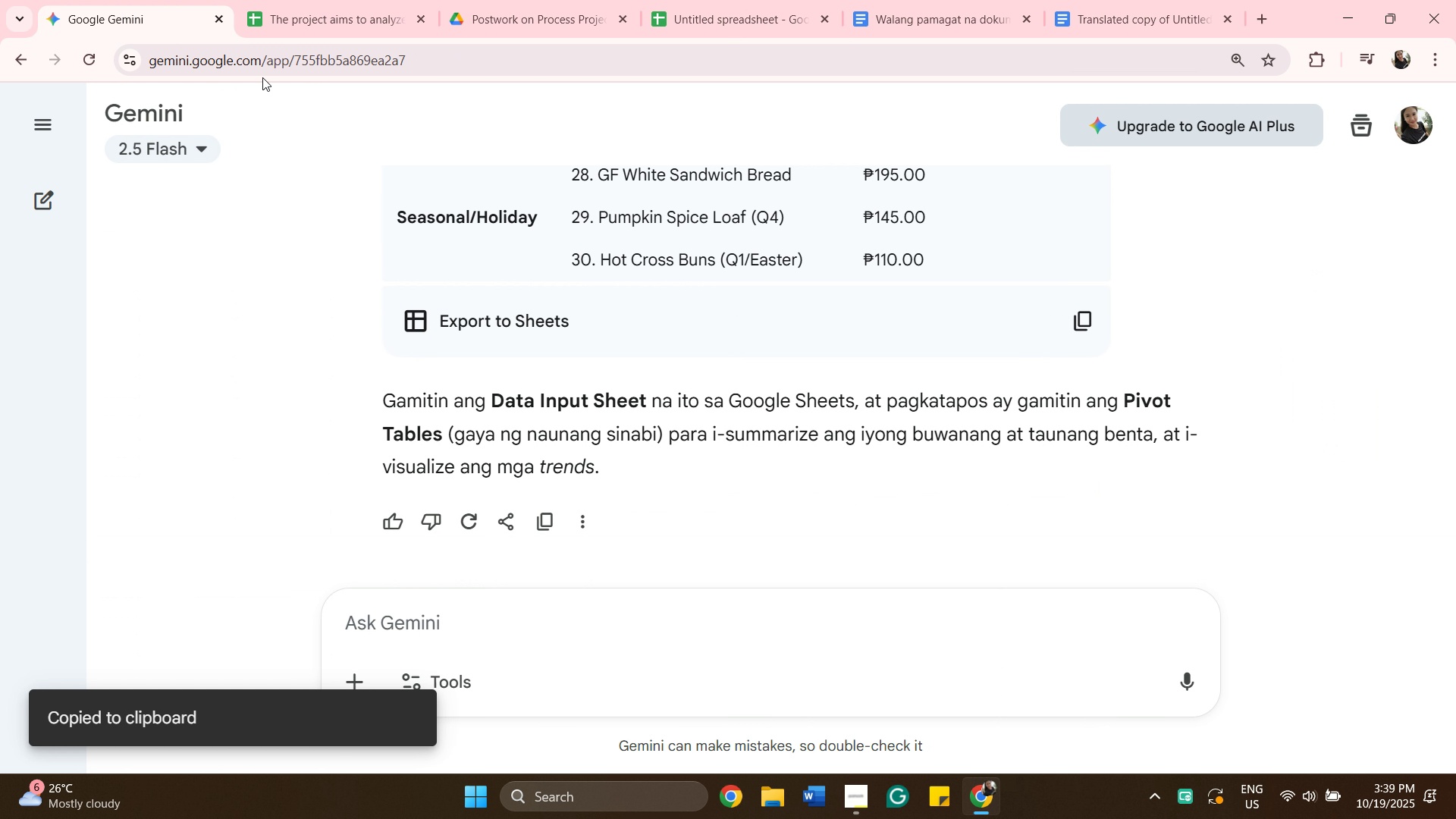 
left_click([296, 24])
 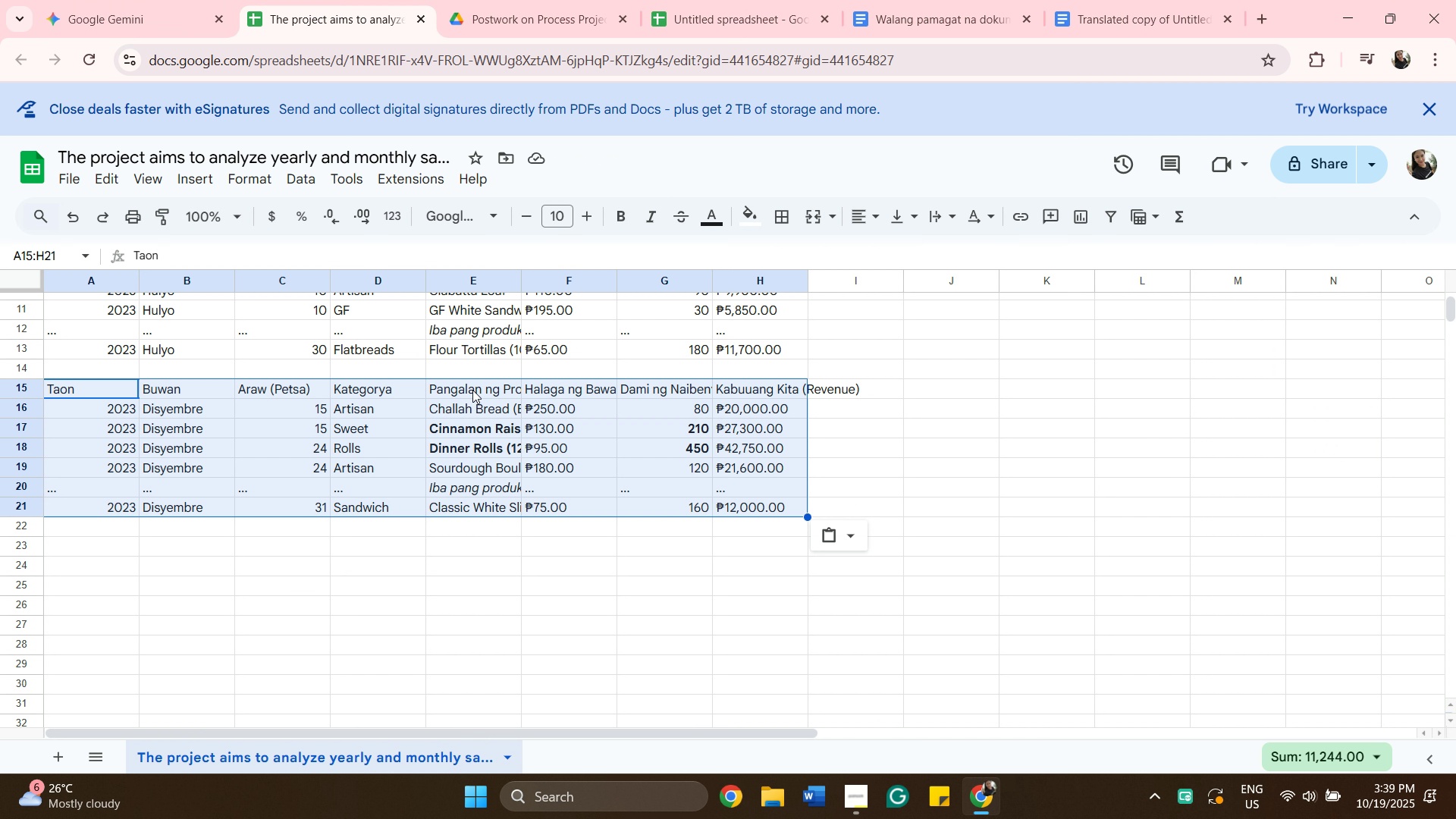 
scroll: coordinate [472, 390], scroll_direction: down, amount: 2.0
 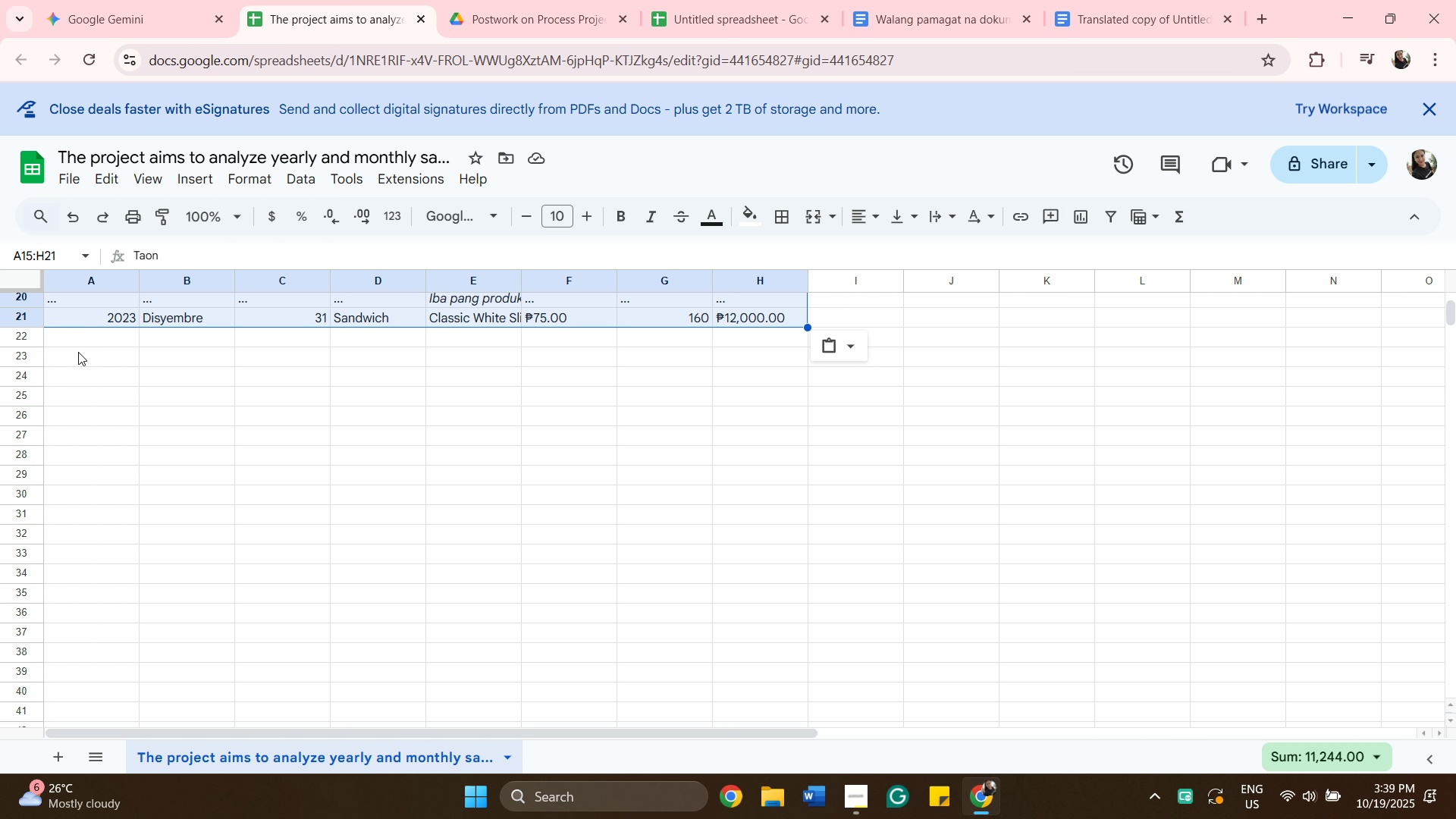 
left_click([80, 358])
 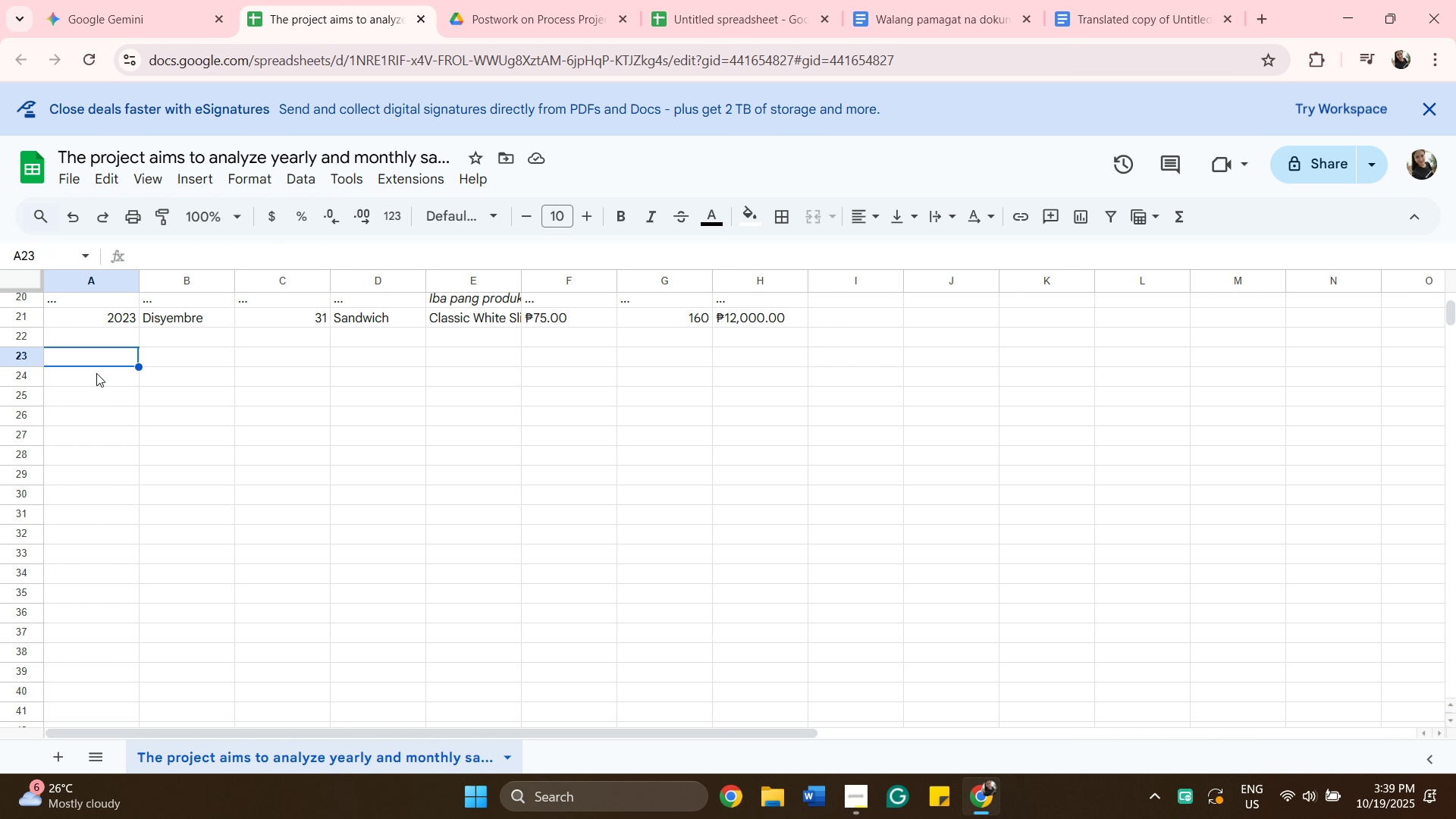 
key(Control+V)
 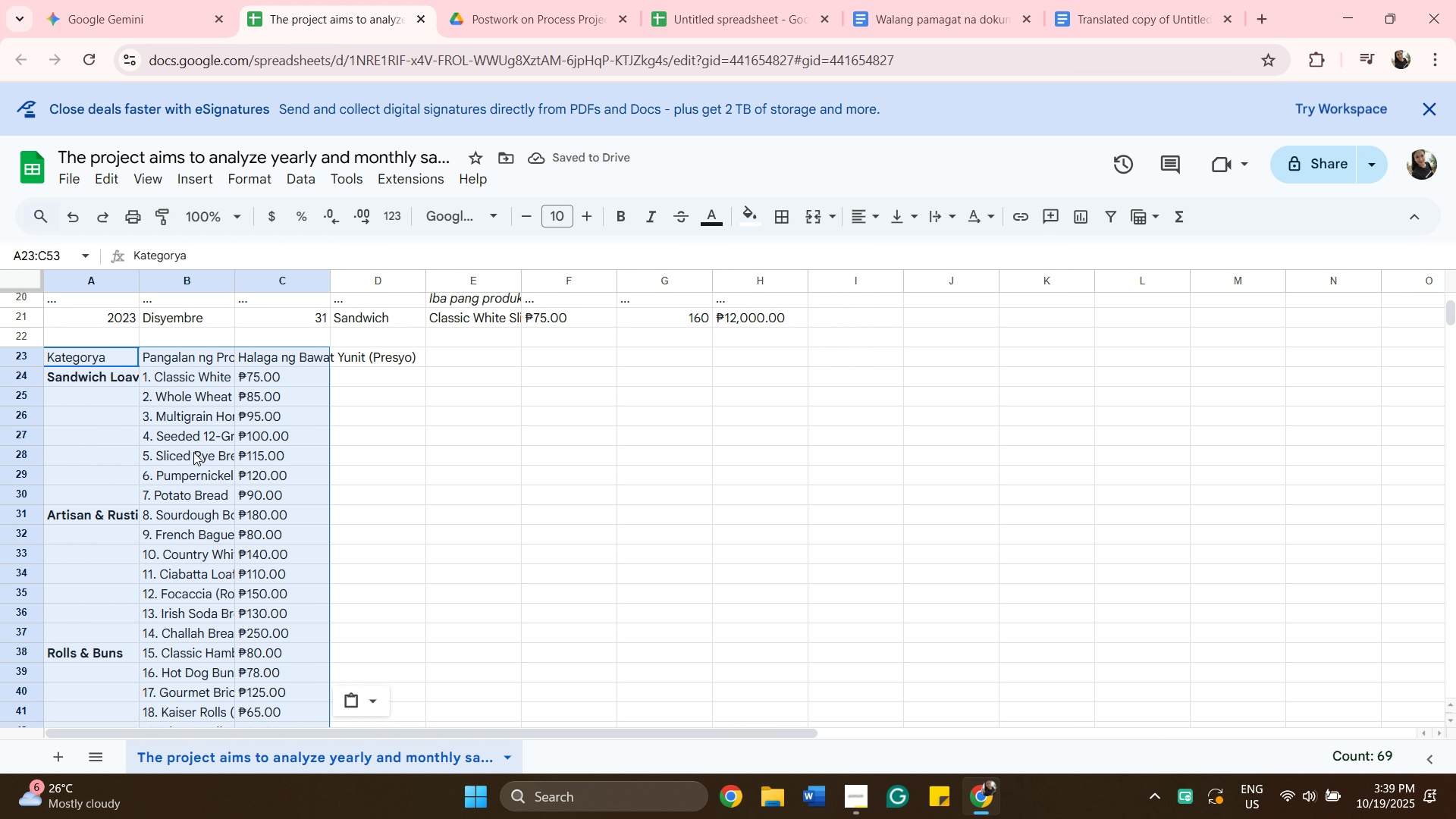 
wait(6.5)
 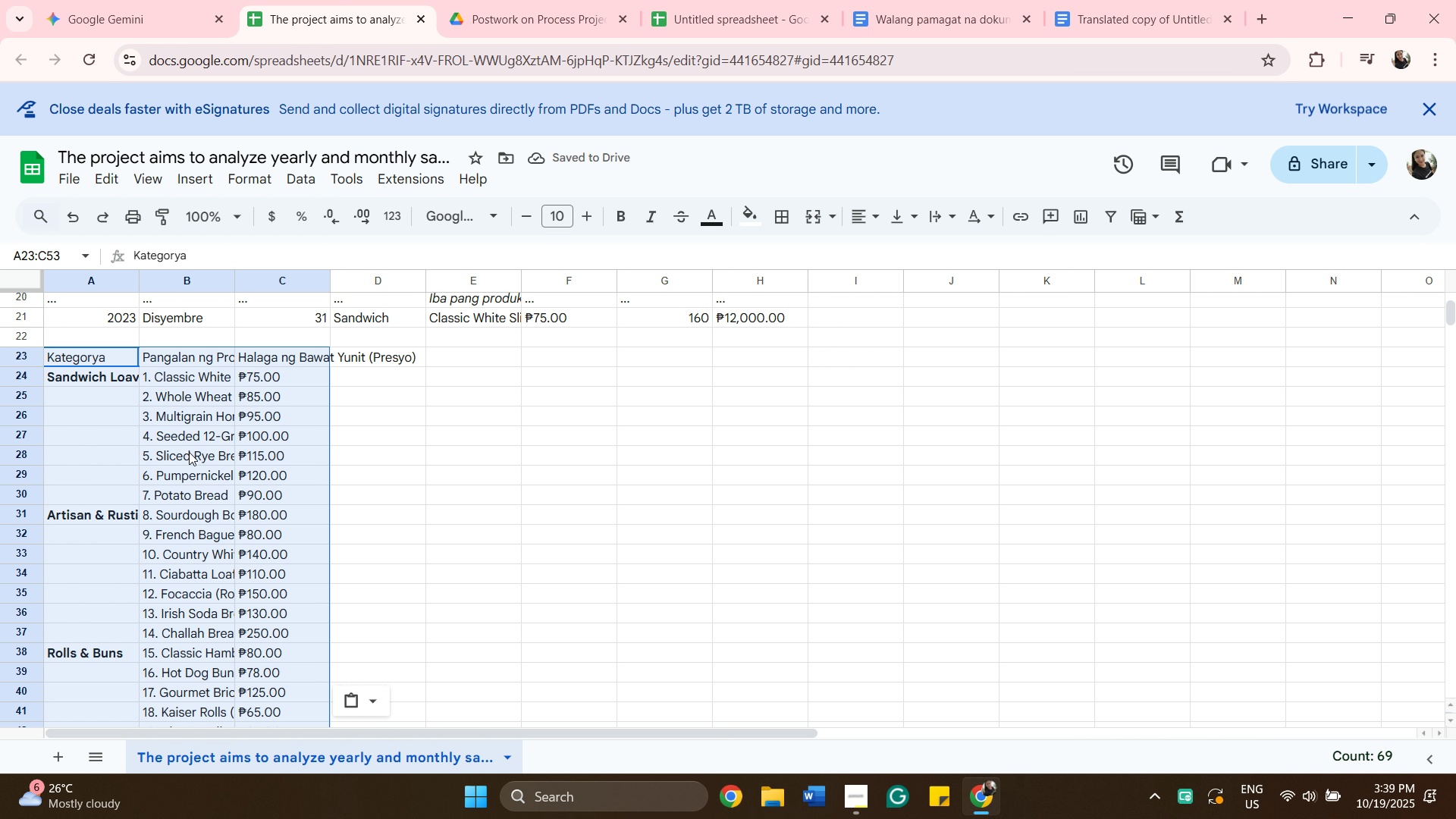 
scroll: coordinate [380, 396], scroll_direction: down, amount: 6.0
 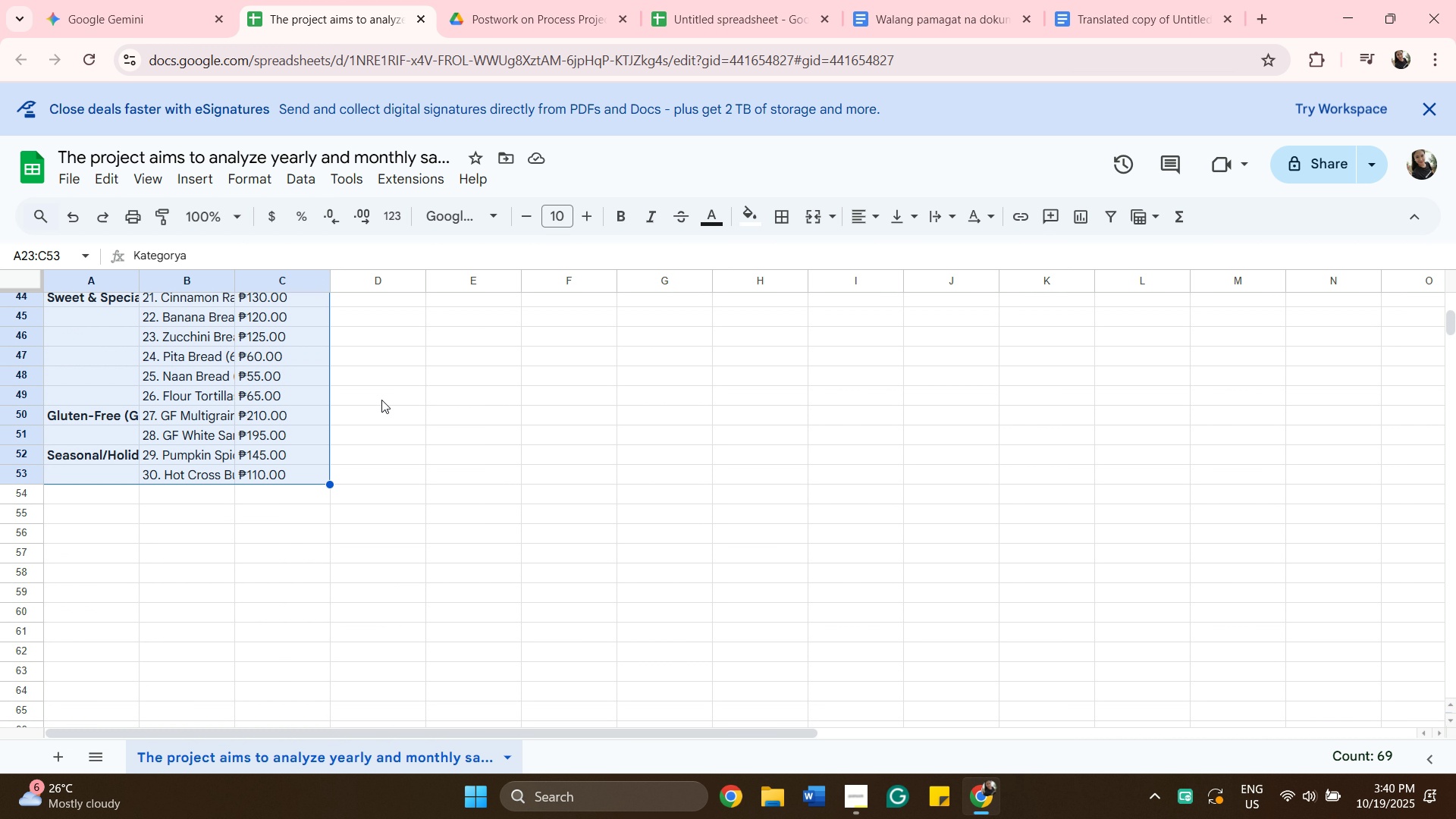 
scroll: coordinate [381, 400], scroll_direction: up, amount: 19.0
 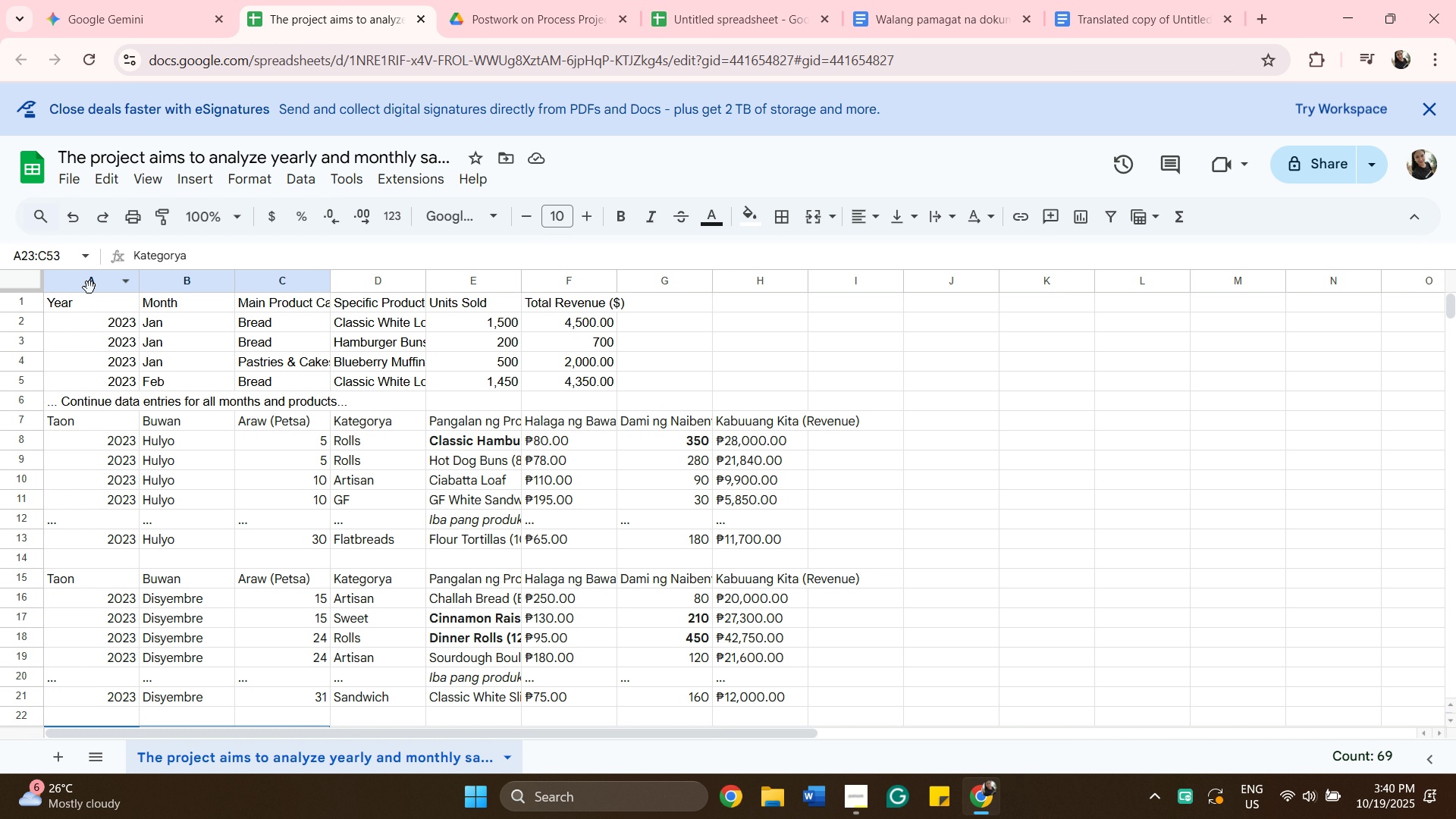 
wait(15.92)
 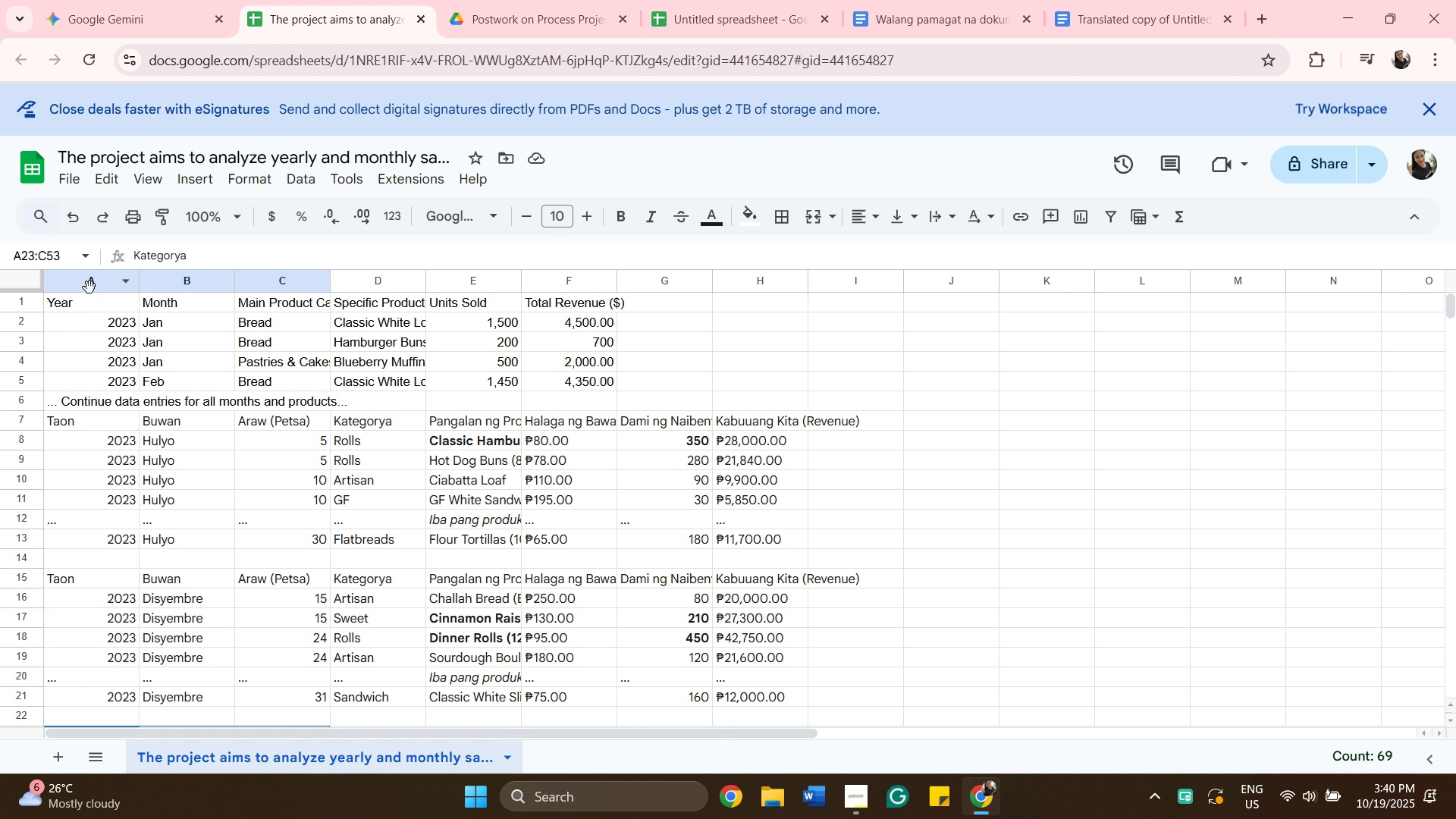 
scroll: coordinate [323, 444], scroll_direction: down, amount: 8.0
 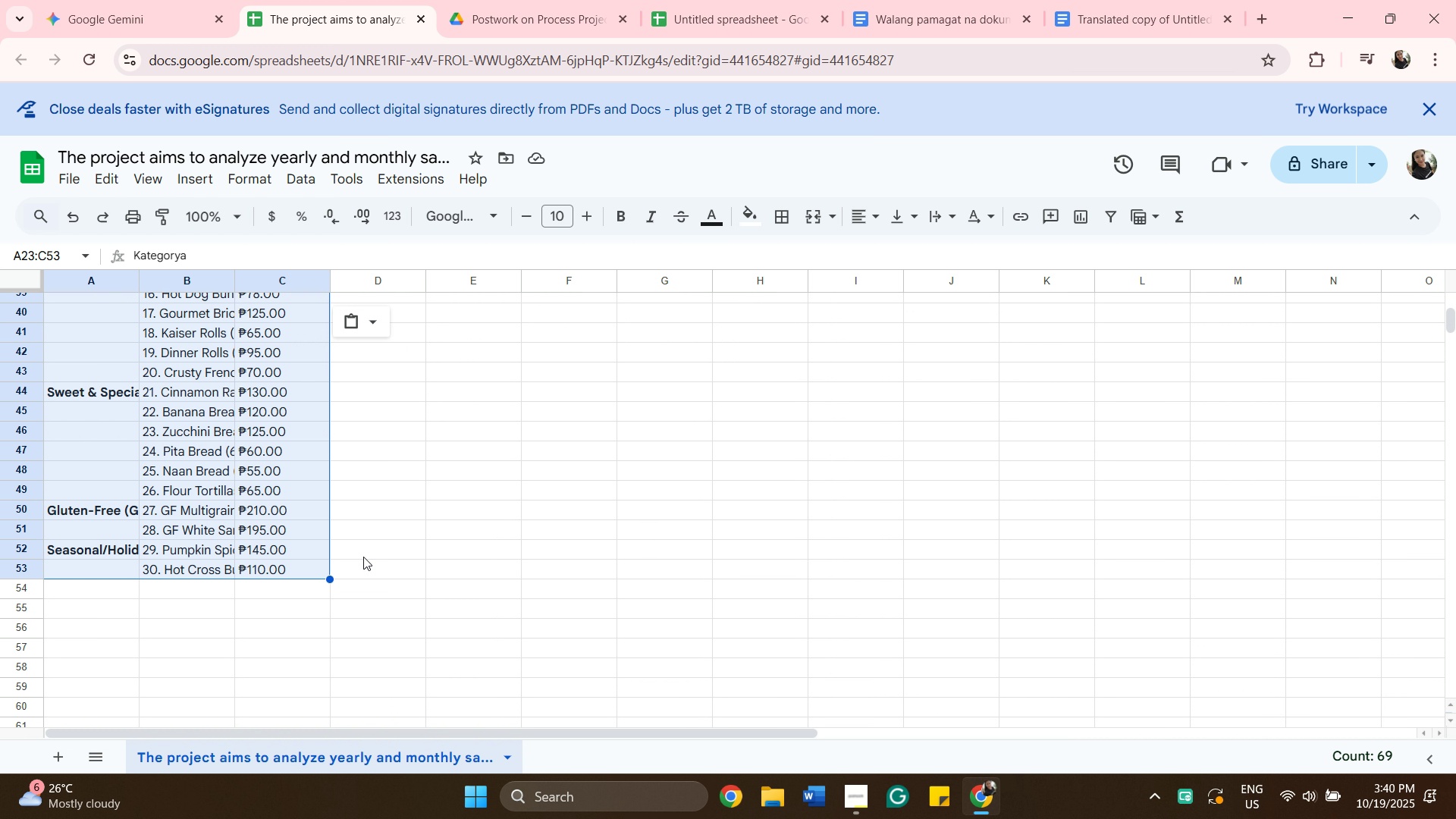 
scroll: coordinate [365, 559], scroll_direction: up, amount: 4.0
 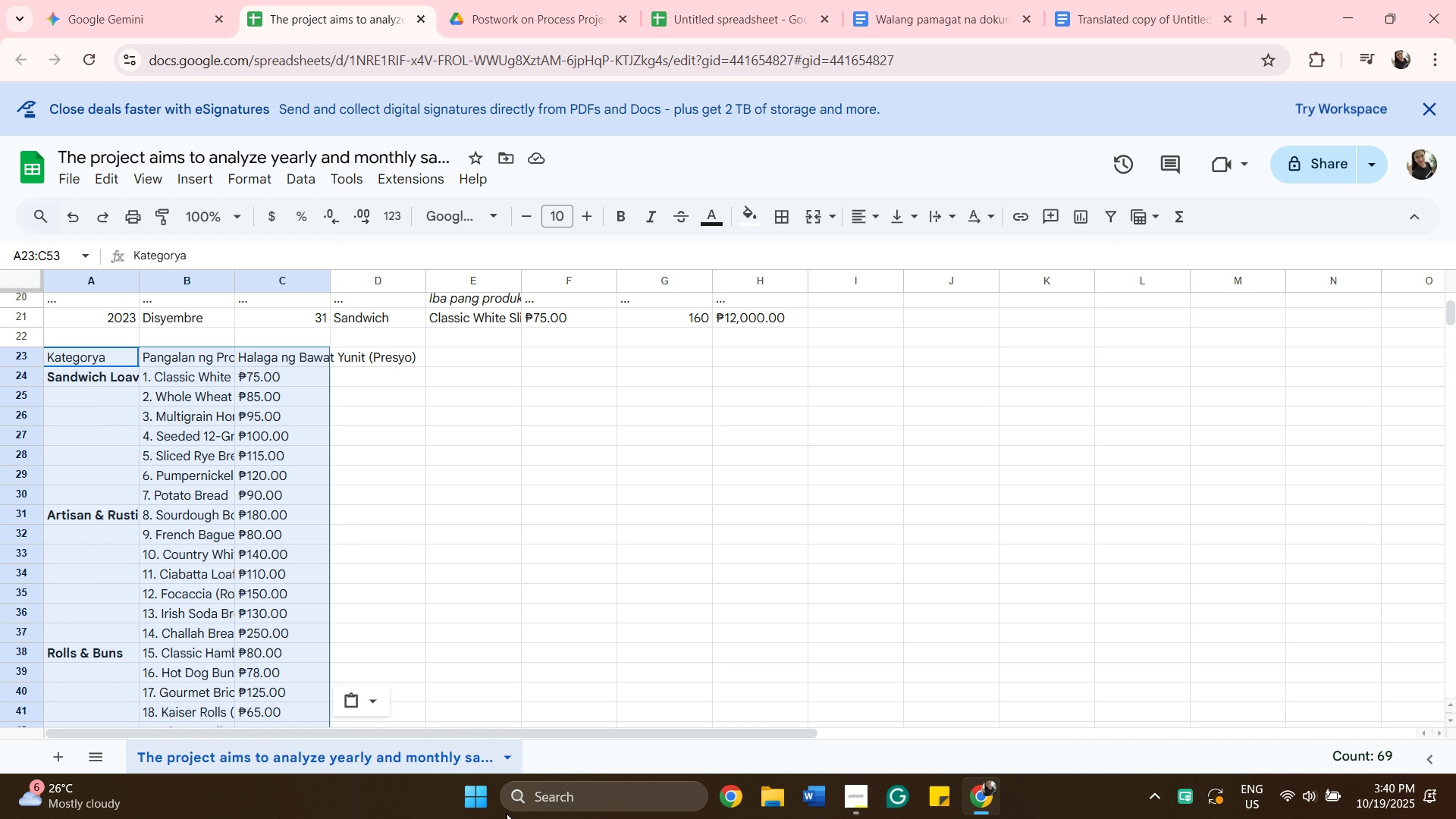 
wait(8.21)
 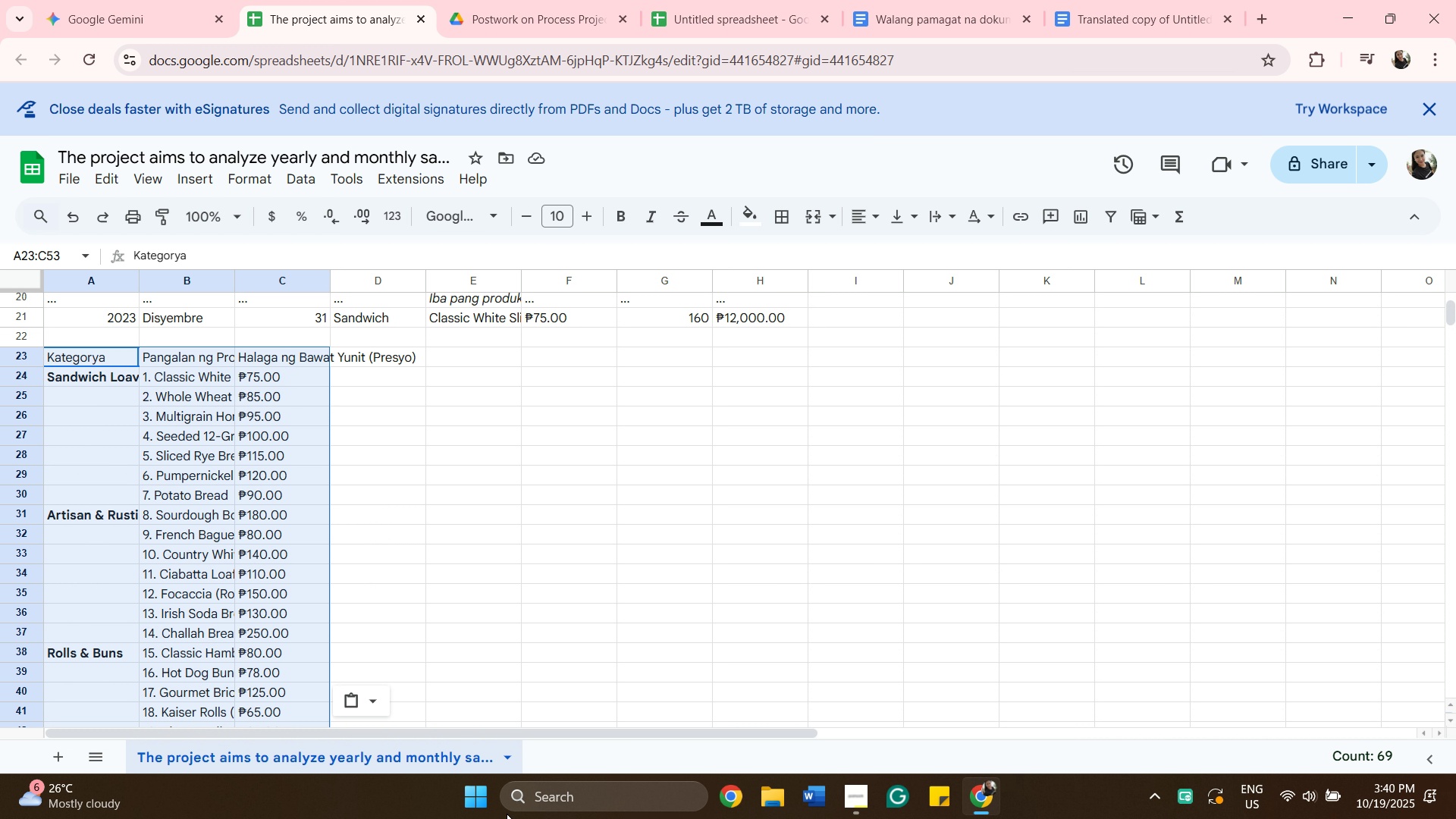 
scroll: coordinate [836, 546], scroll_direction: down, amount: 4.0
 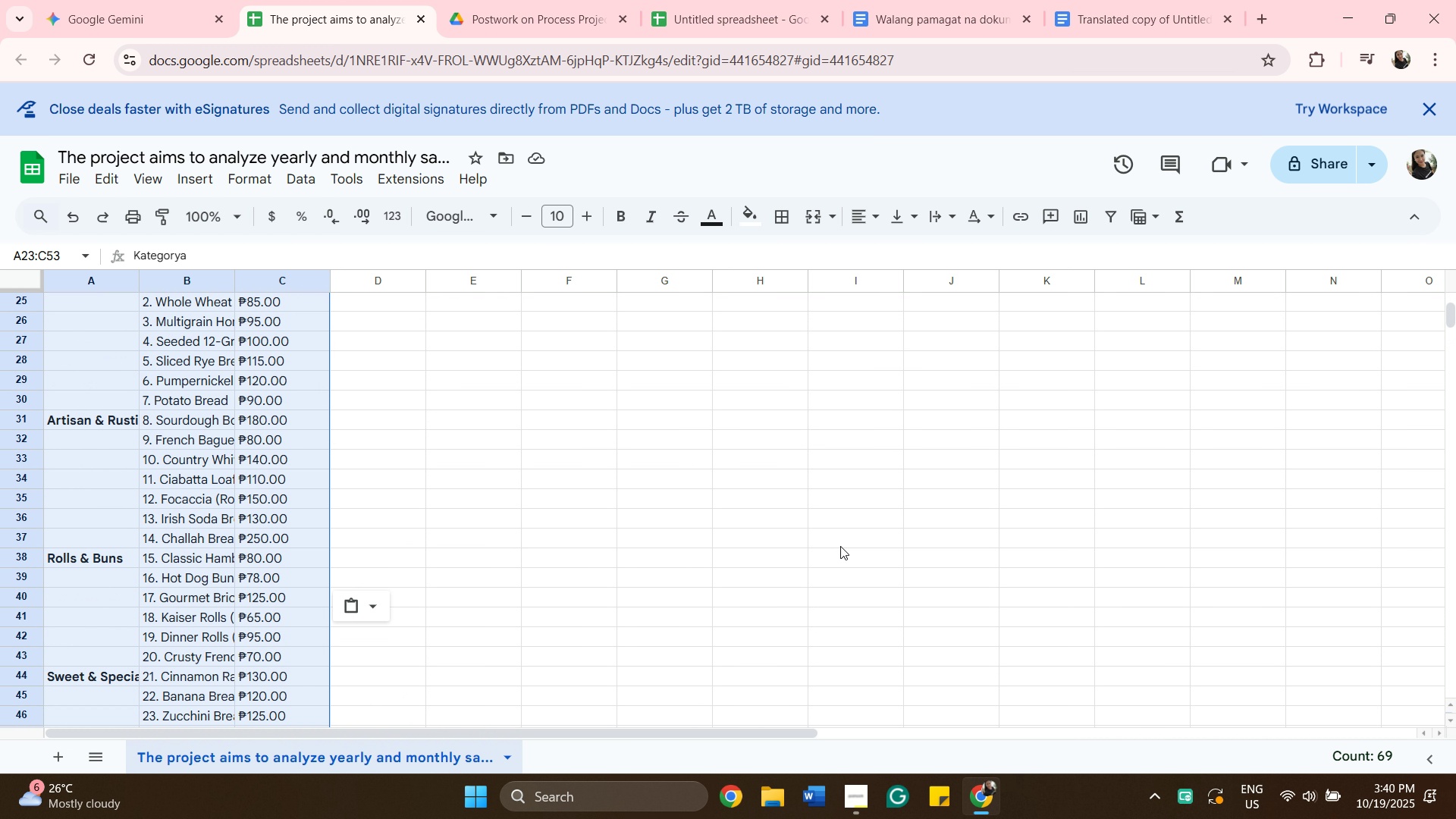 
scroll: coordinate [631, 545], scroll_direction: up, amount: 6.0
 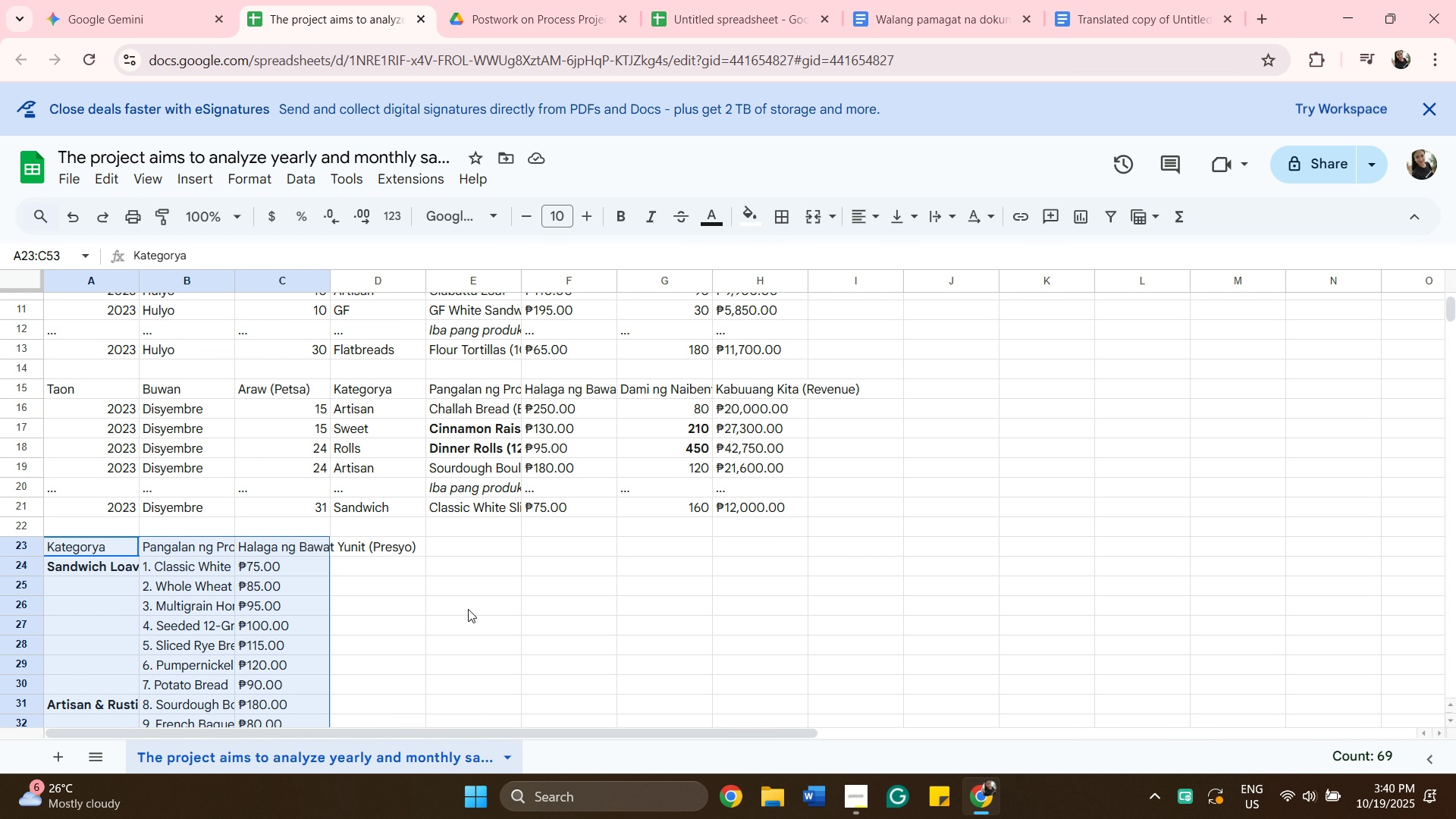 
scroll: coordinate [468, 597], scroll_direction: down, amount: 2.0
 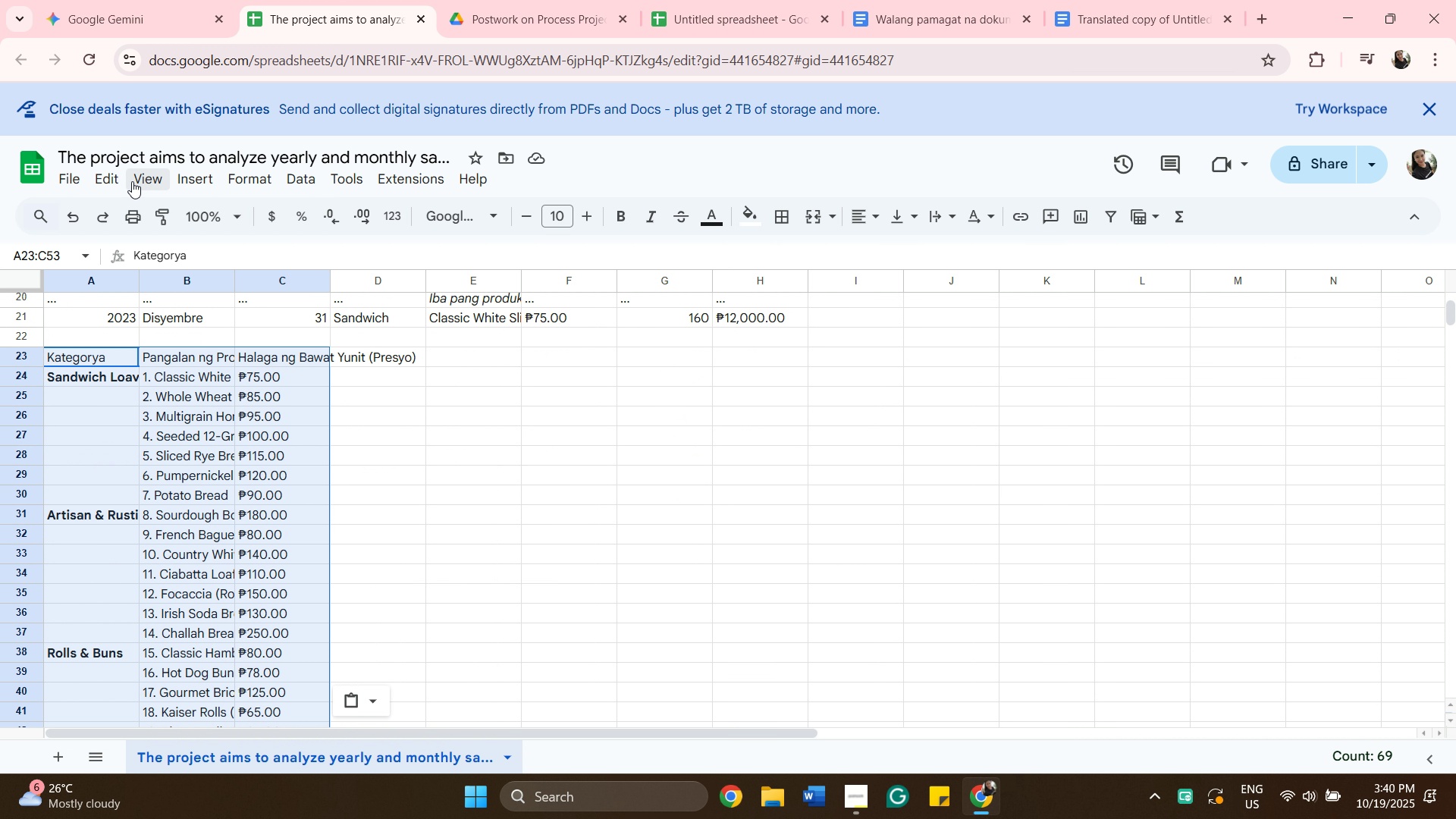 
wait(5.21)
 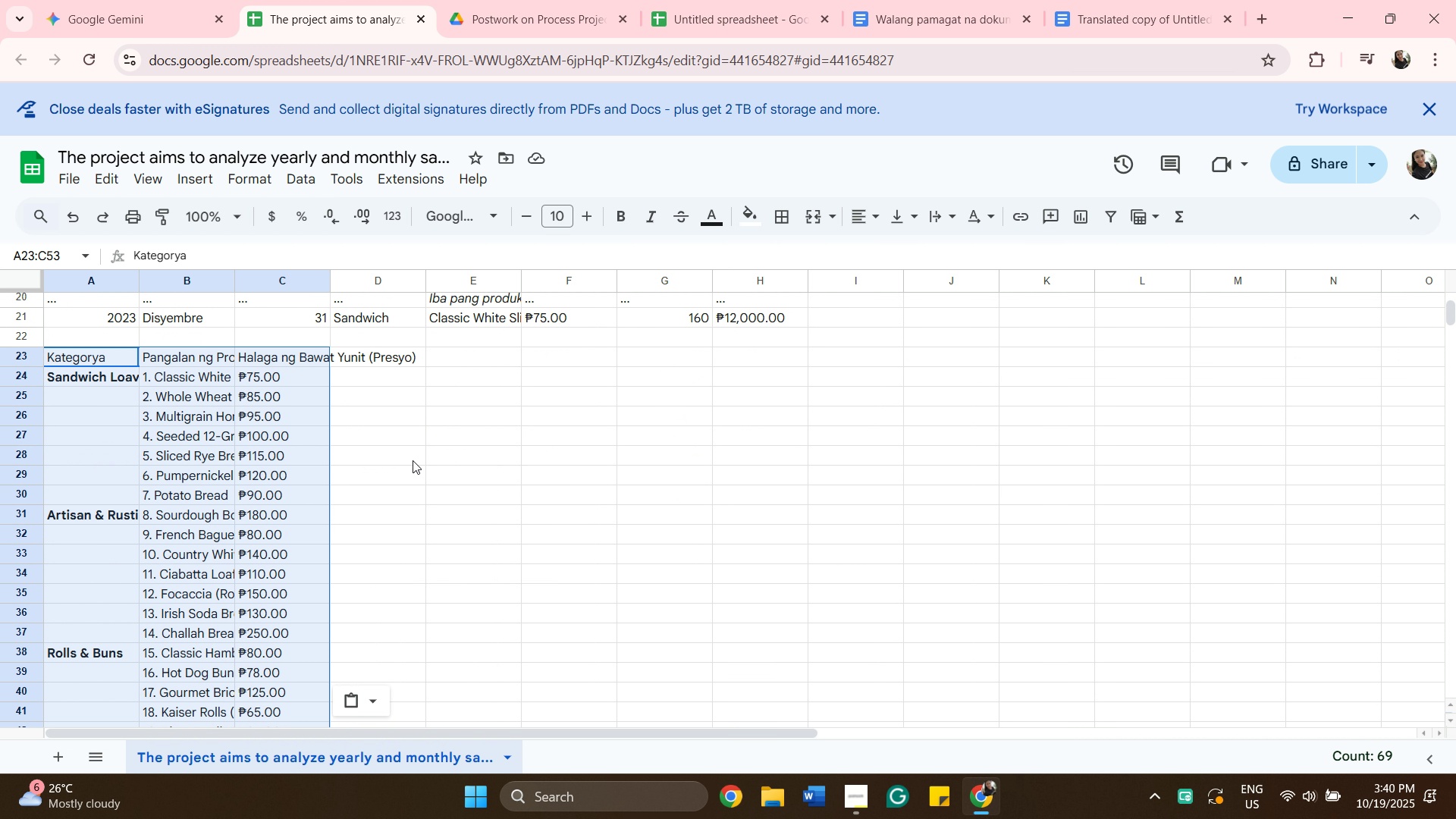 
scroll: coordinate [306, 541], scroll_direction: down, amount: 4.0
 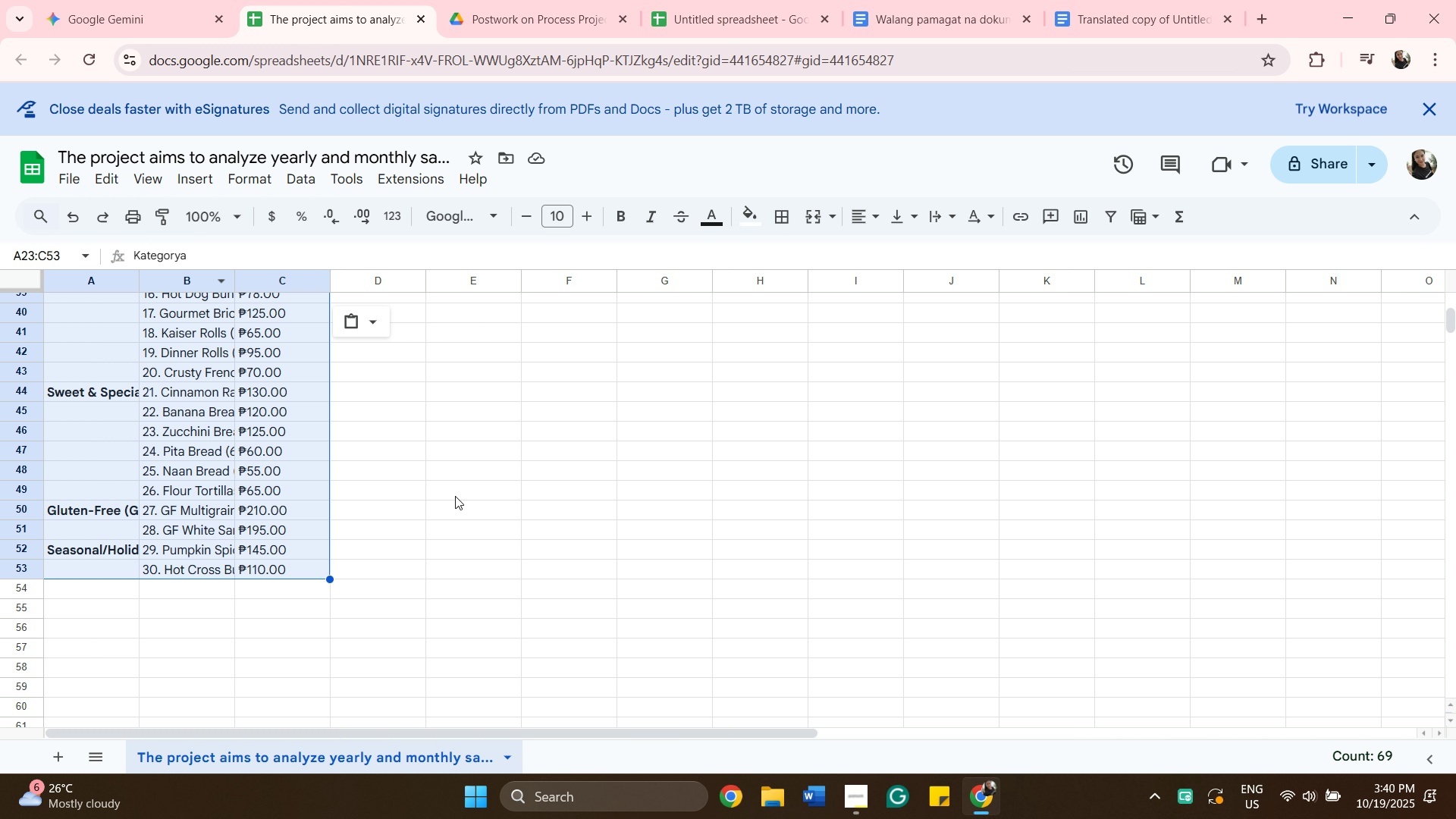 
scroll: coordinate [387, 507], scroll_direction: up, amount: 4.0
 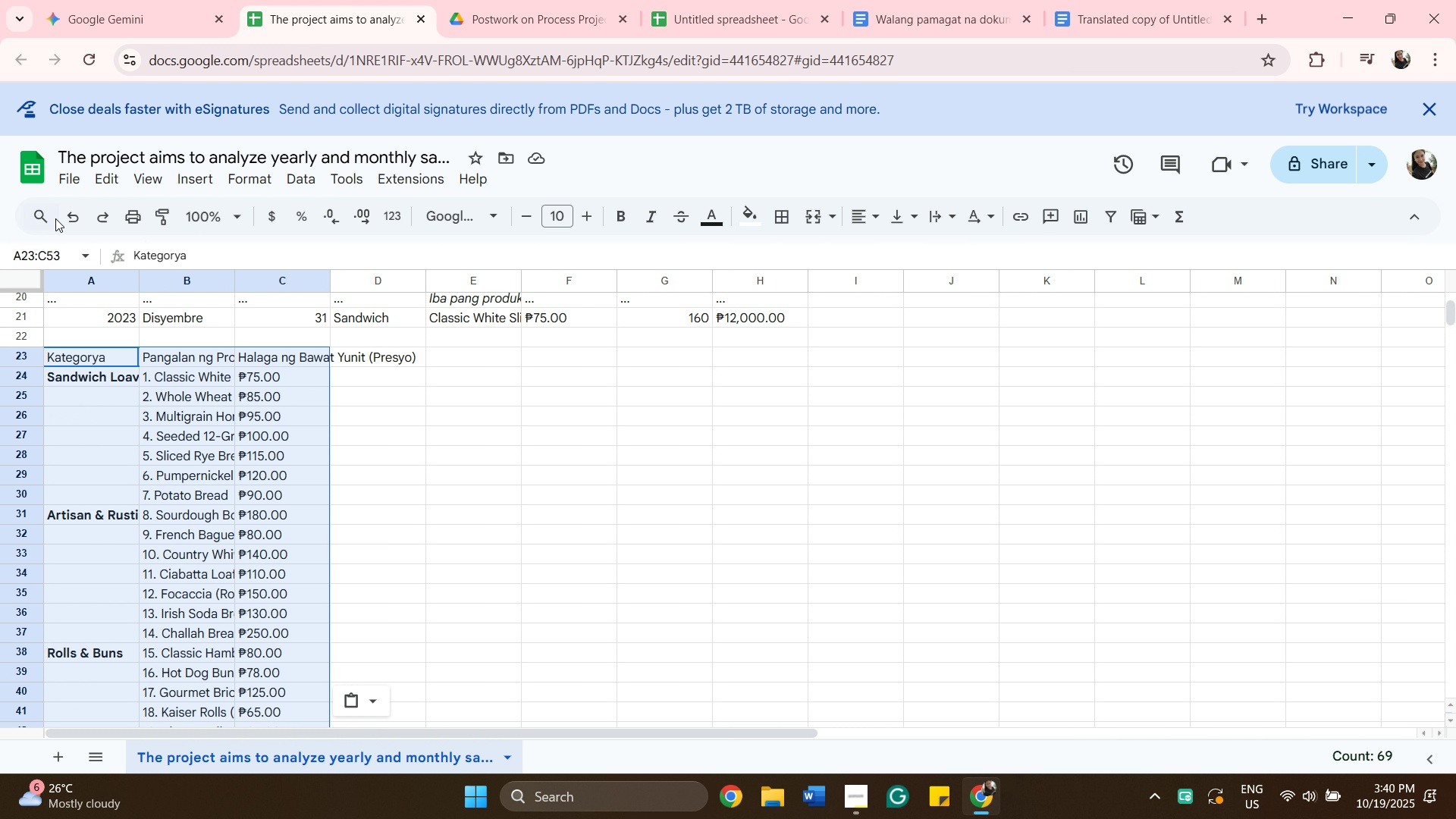 
left_click([45, 218])
 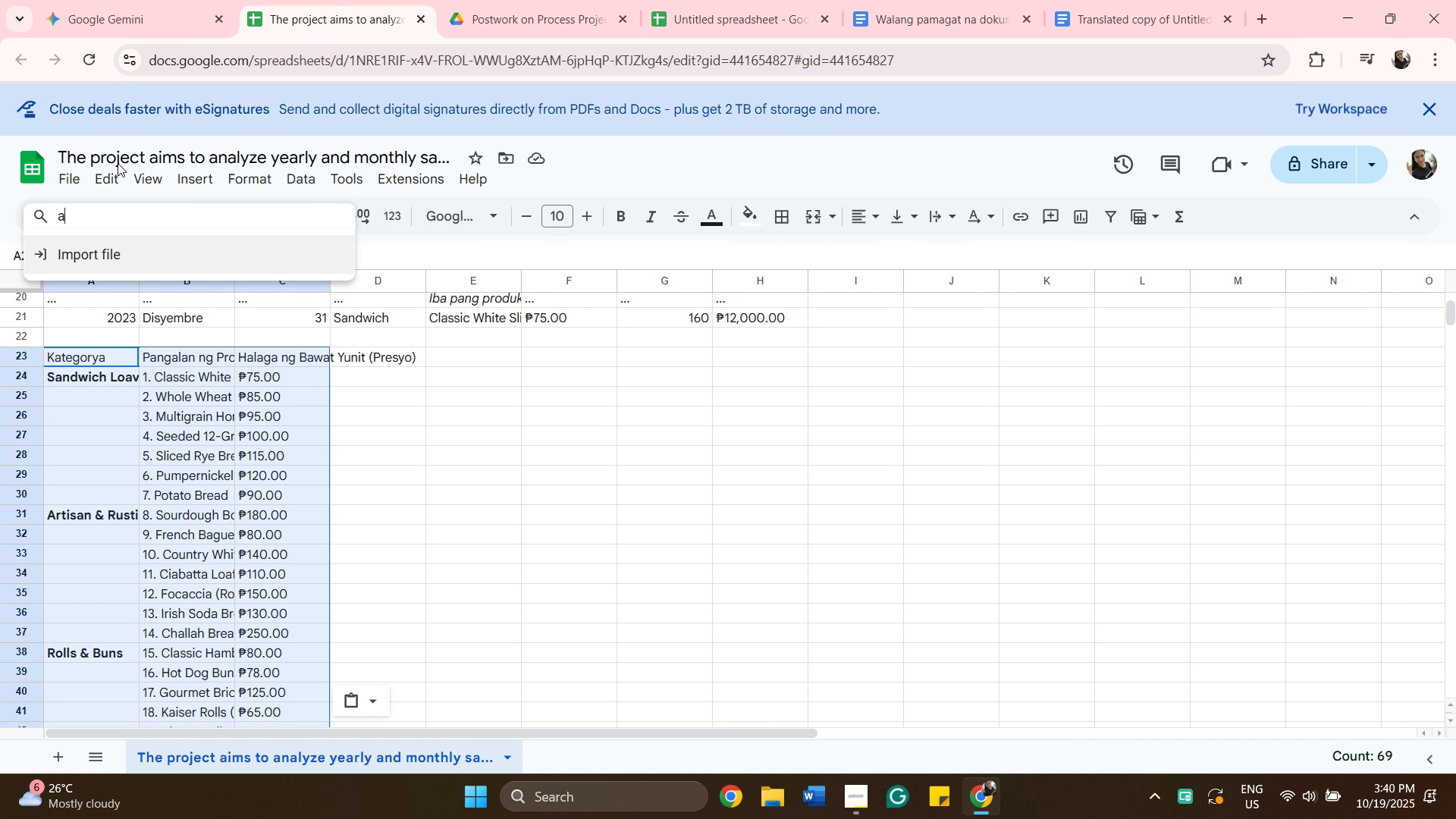 
type(a)
key(Backspace)
type(slpi)
key(Backspace)
key(Backspace)
key(Backspace)
type(pi)
key(Backspace)
type(lit)
 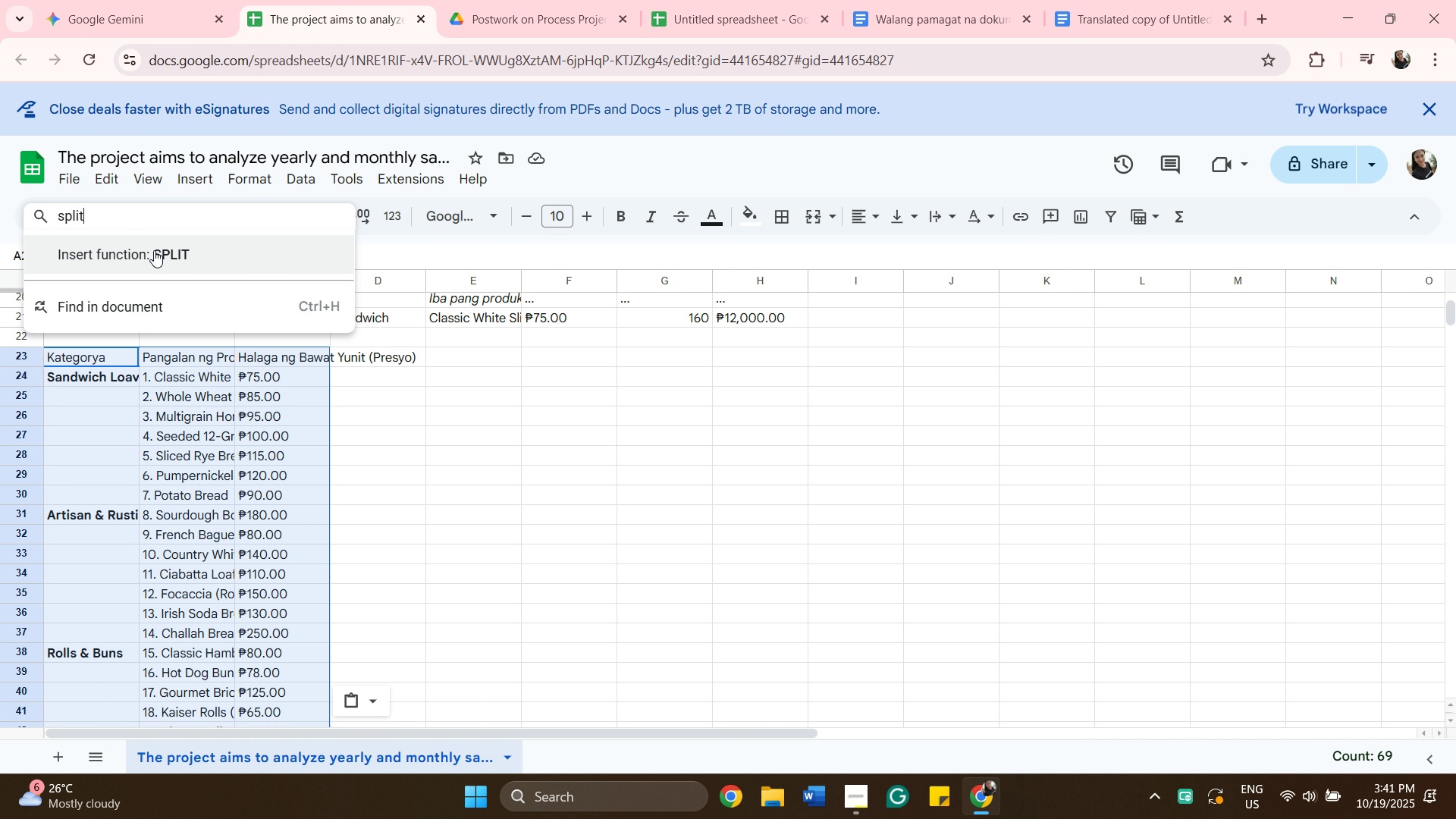 
left_click([154, 250])
 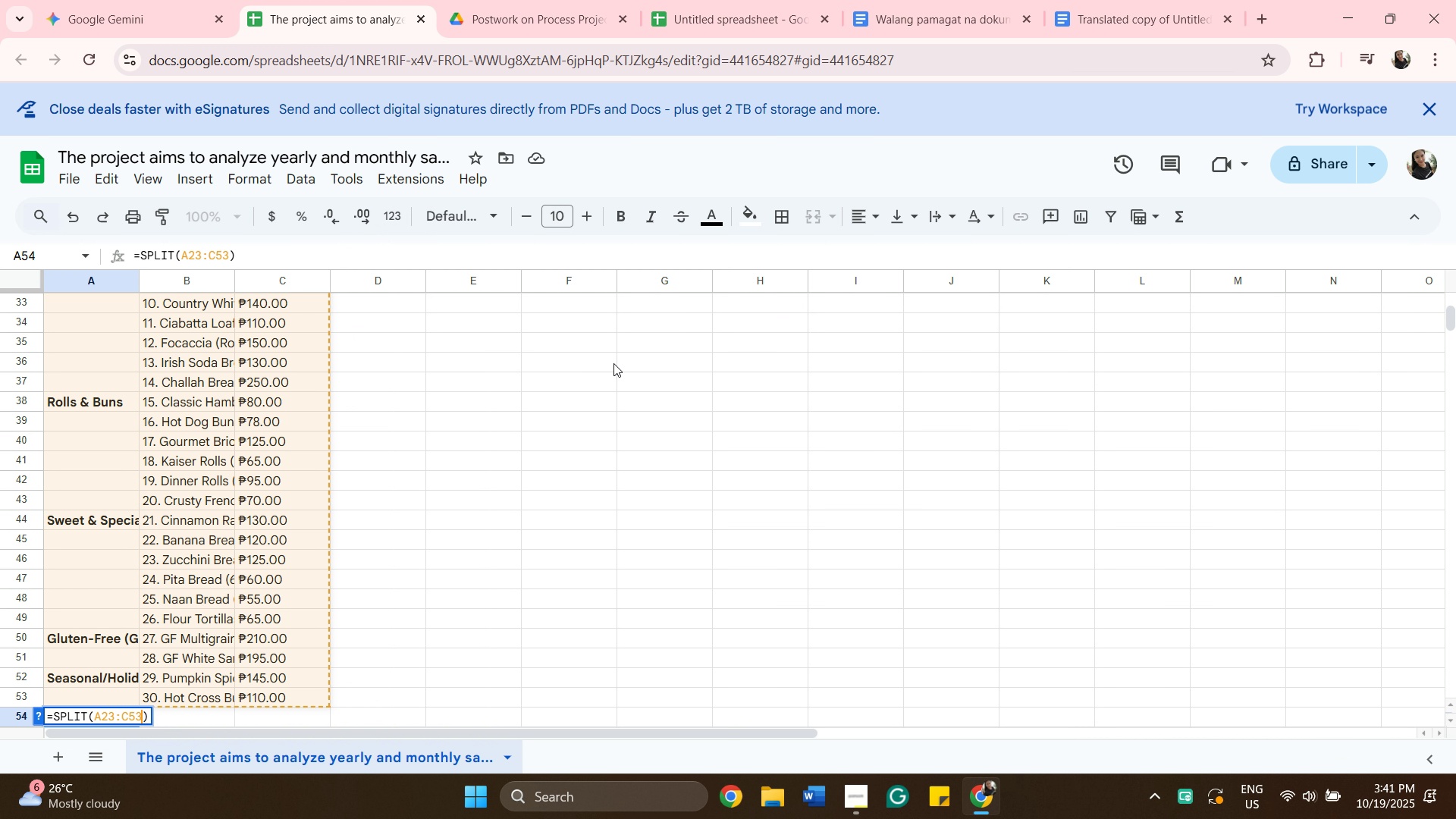 
scroll: coordinate [633, 341], scroll_direction: up, amount: 5.0
 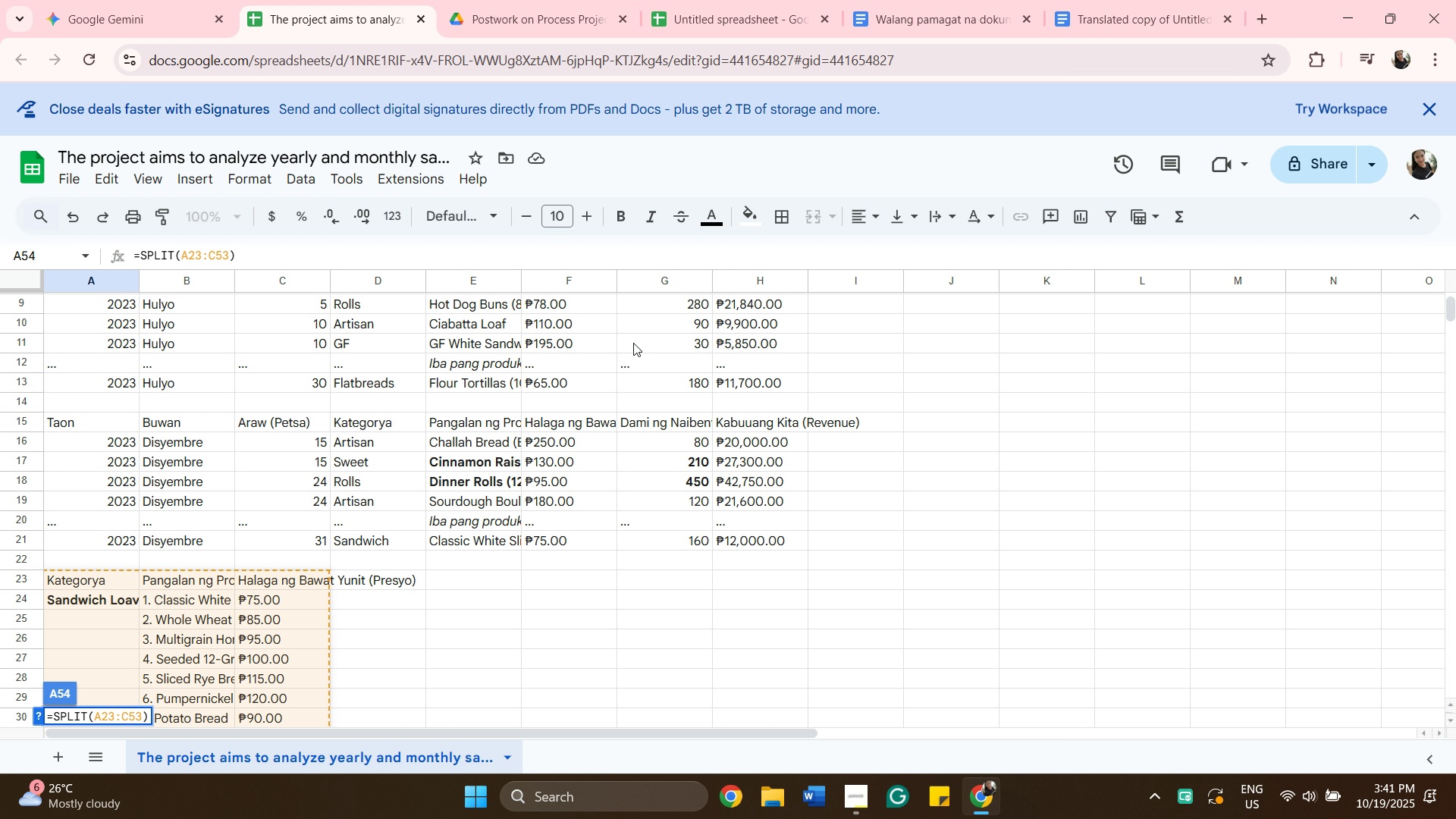 
scroll: coordinate [509, 369], scroll_direction: down, amount: 2.0
 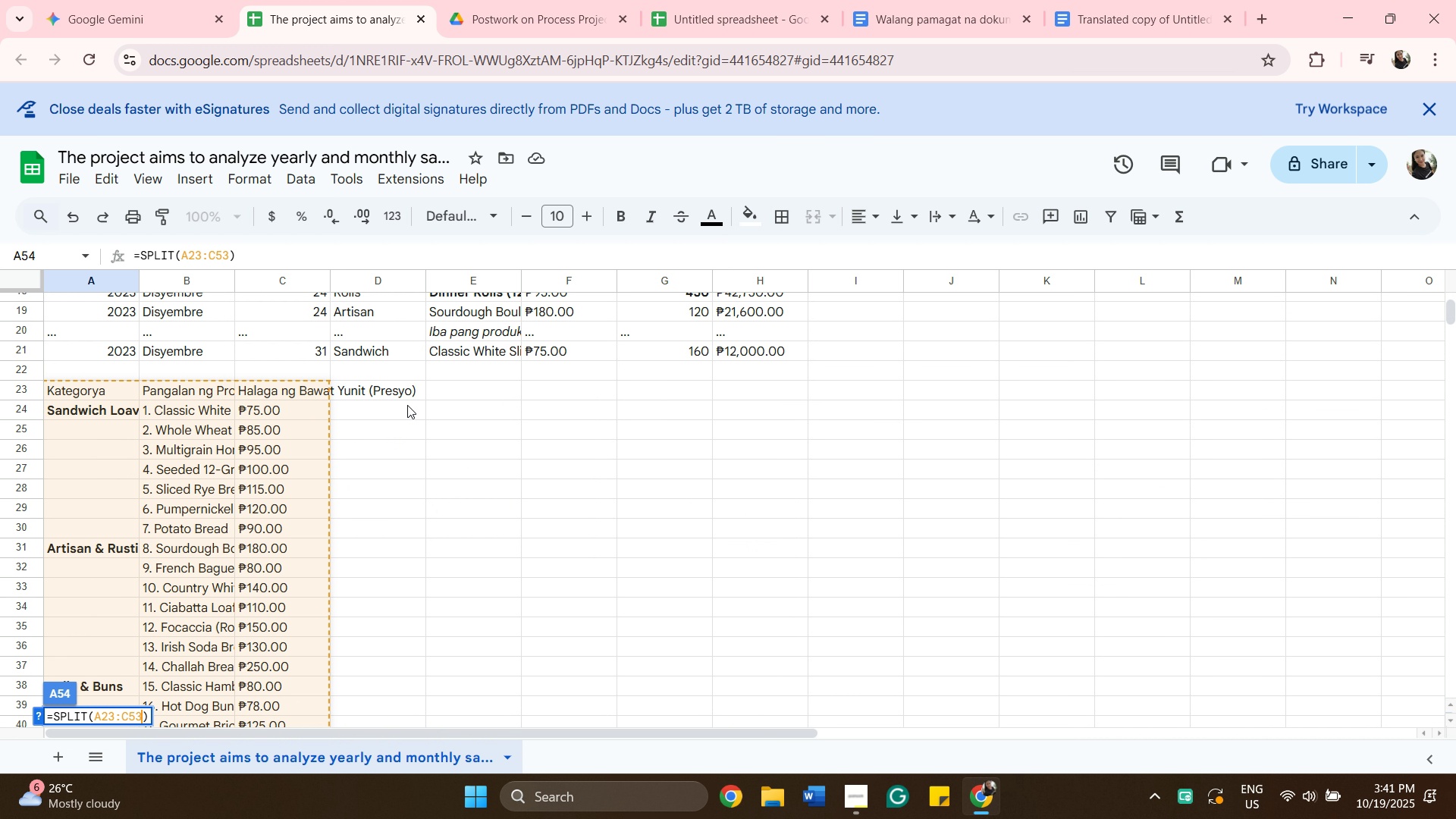 
key(Enter)
 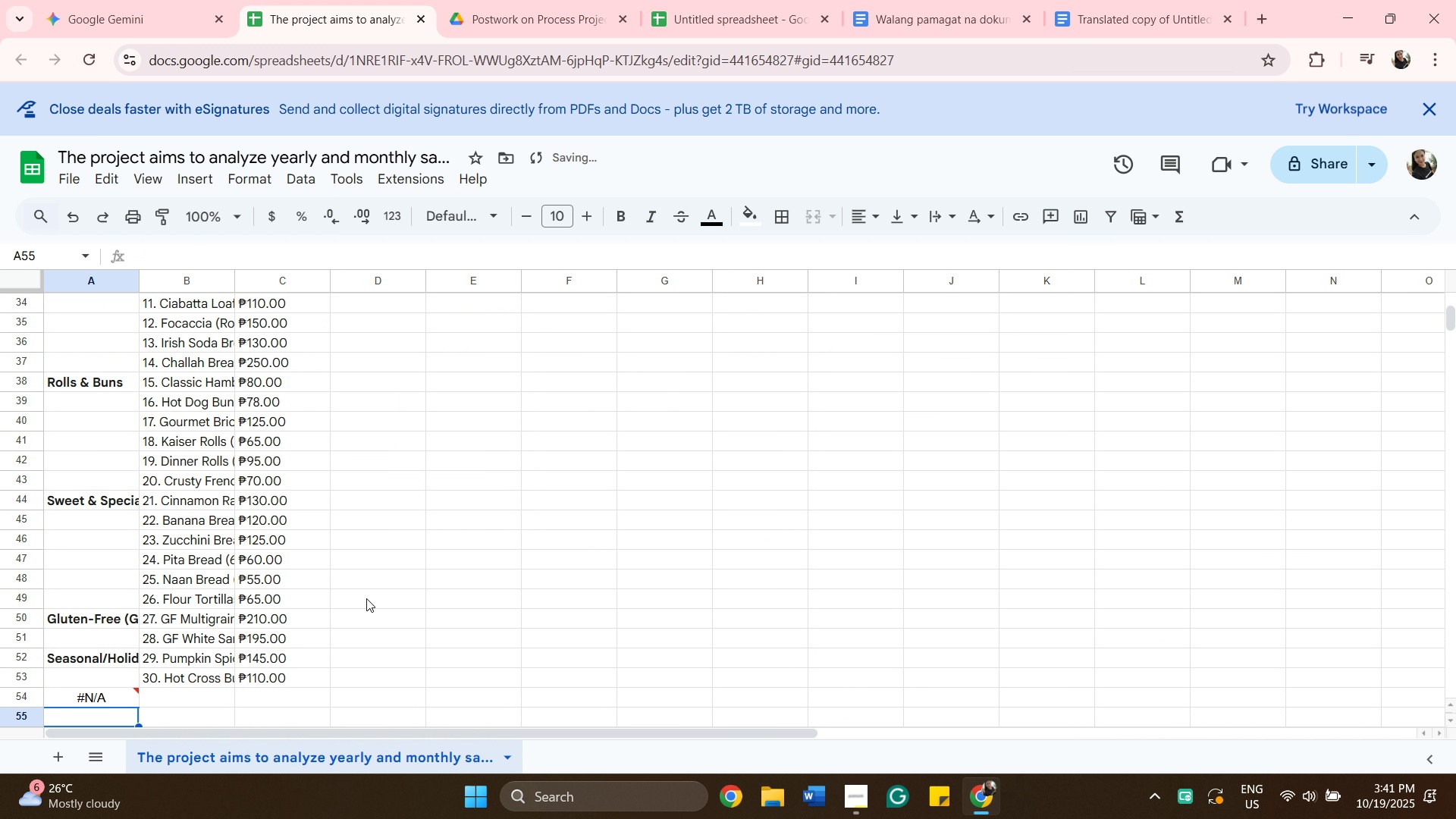 
scroll: coordinate [362, 596], scroll_direction: down, amount: 3.0
 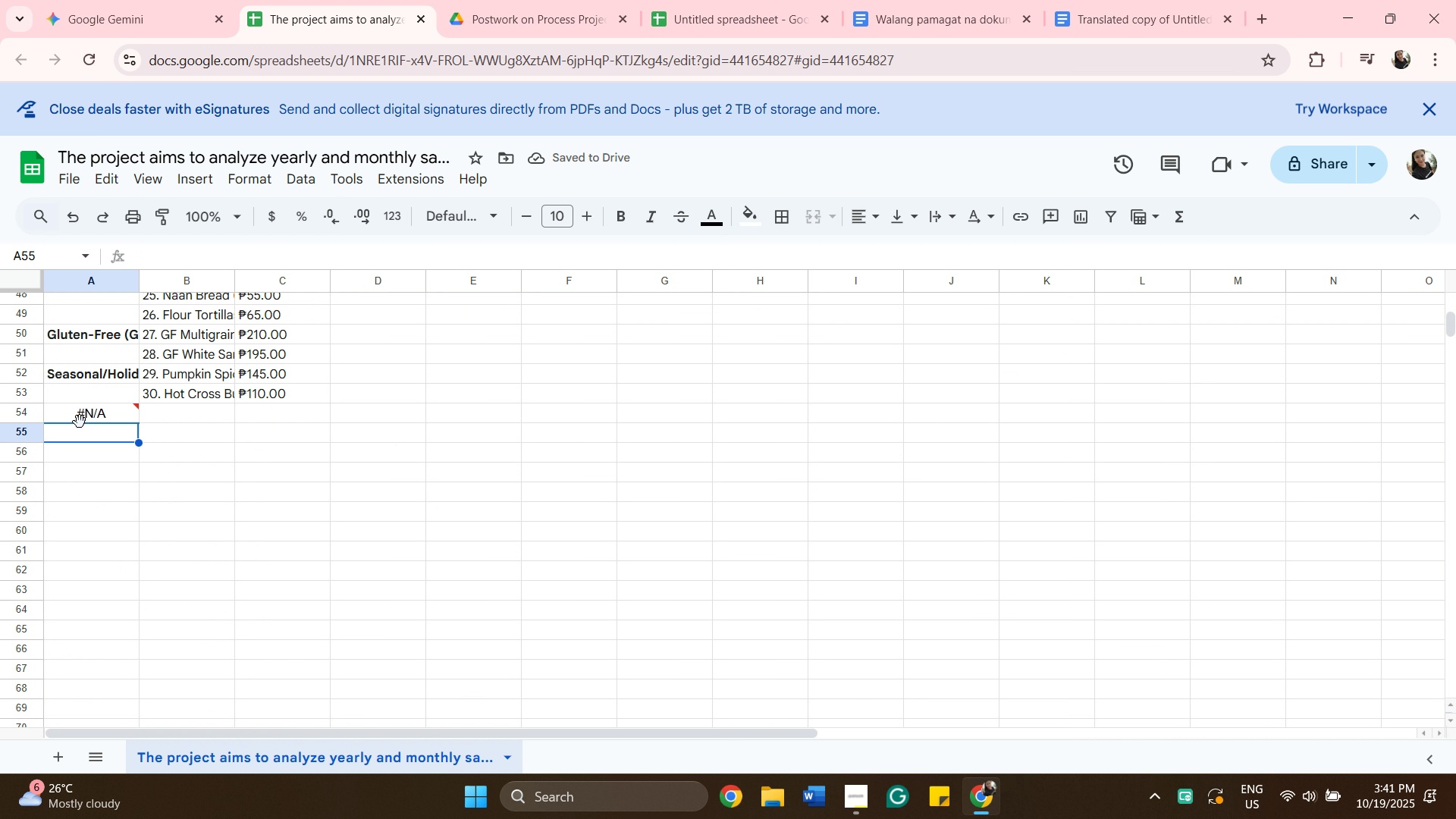 
left_click_drag(start_coordinate=[82, 422], to_coordinate=[86, 422])
 